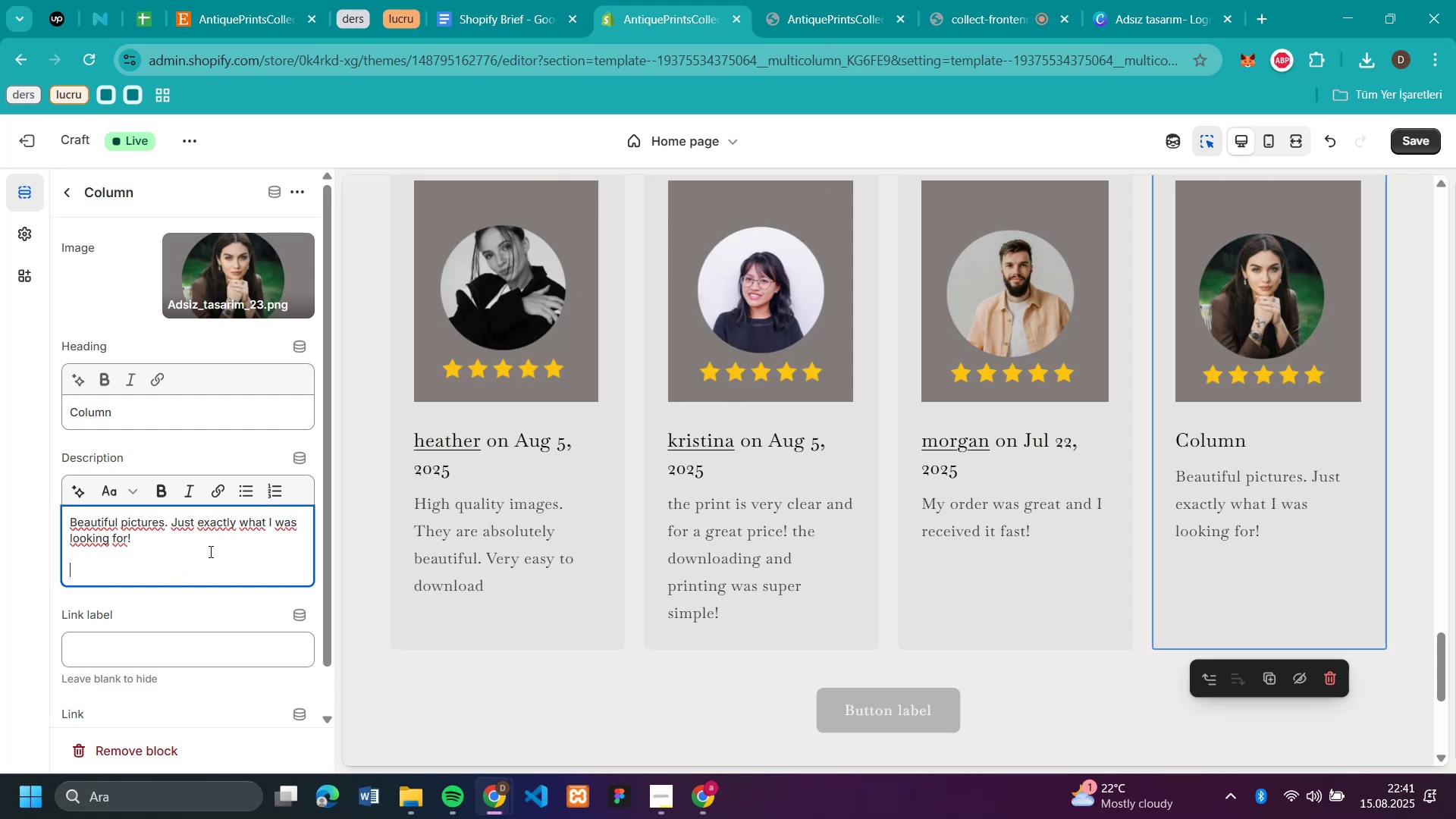 
key(Backspace)
 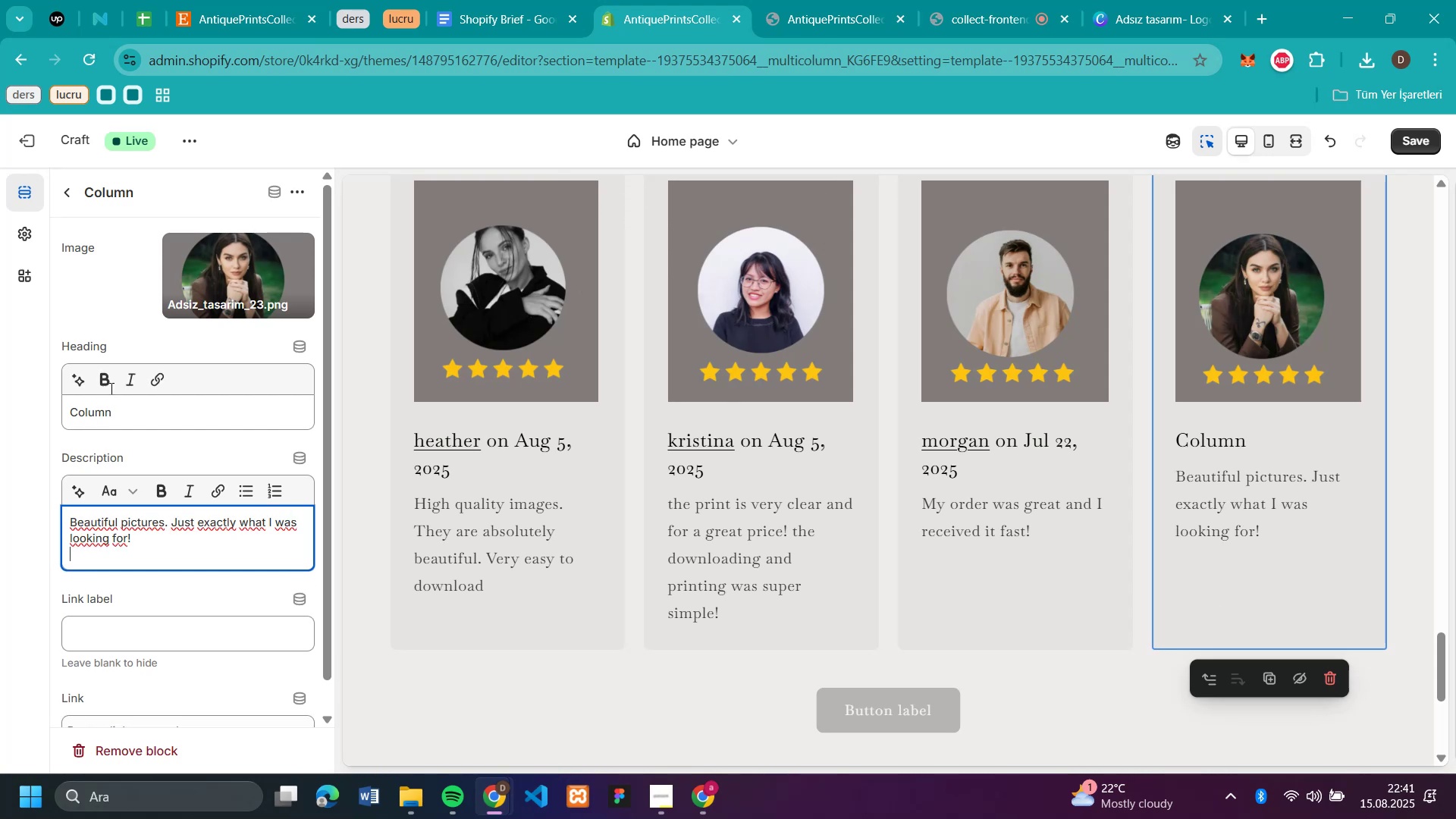 
left_click([227, 11])
 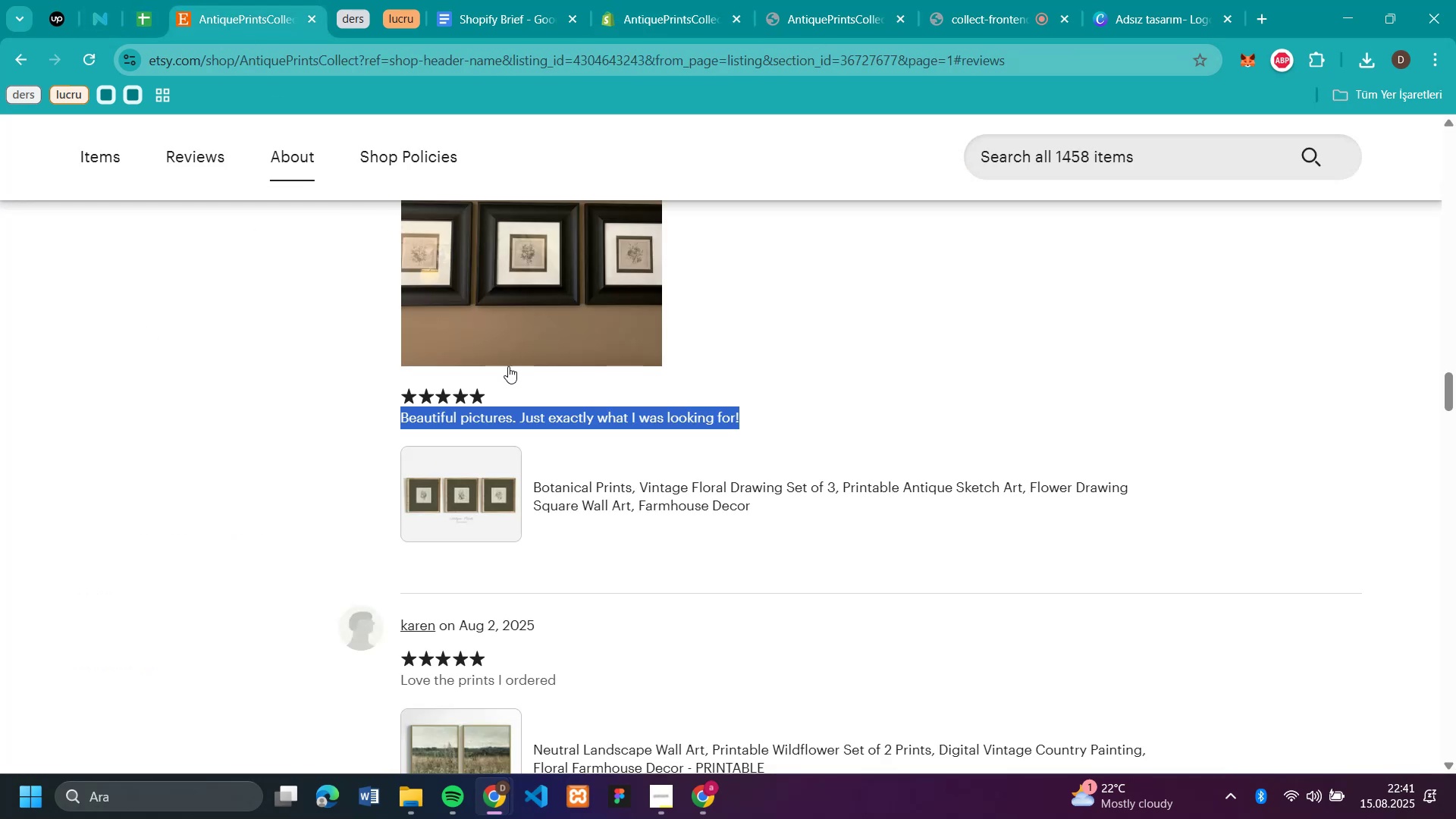 
scroll: coordinate [682, 400], scroll_direction: up, amount: 2.0
 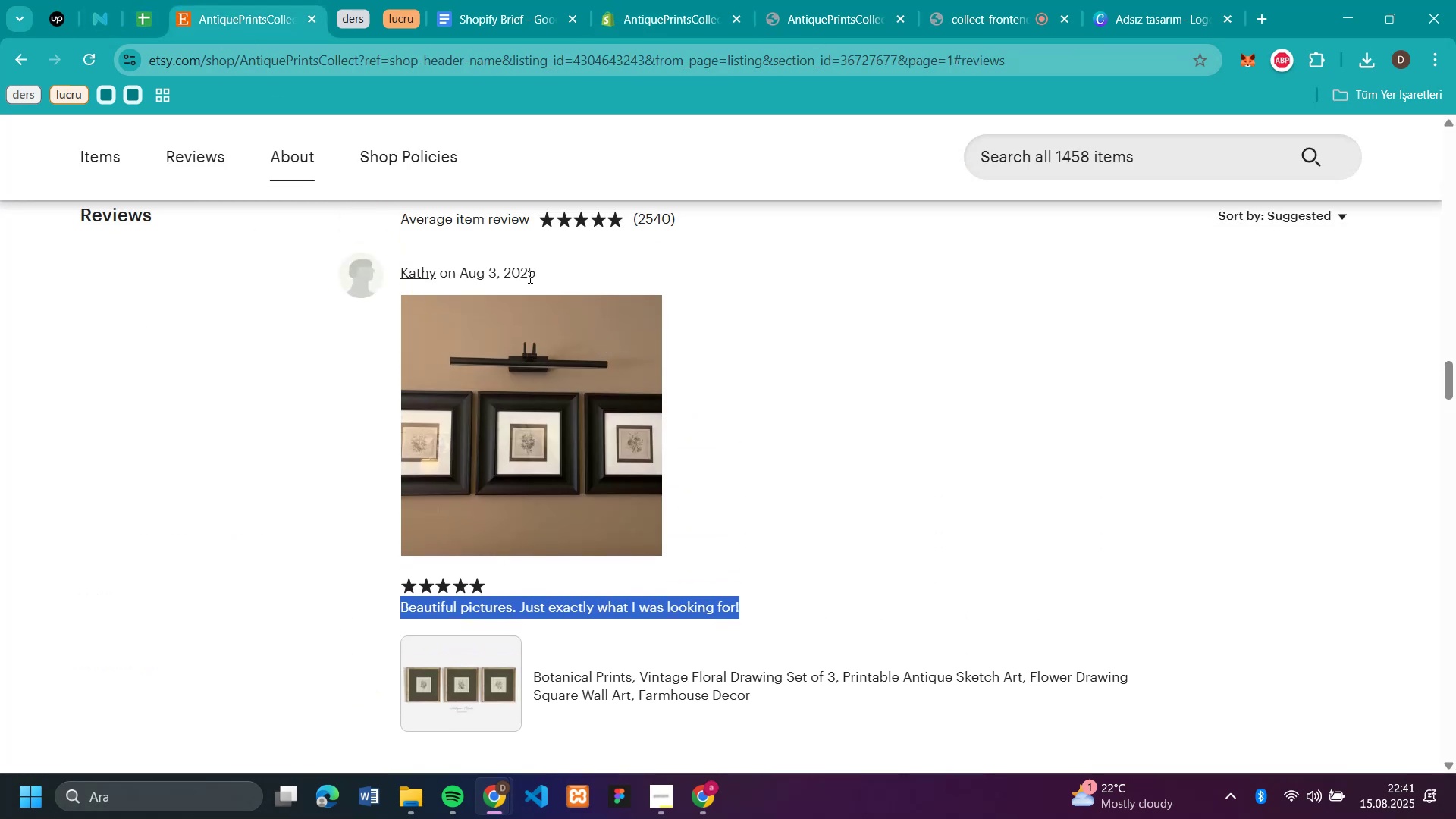 
left_click_drag(start_coordinate=[556, 271], to_coordinate=[397, 283])
 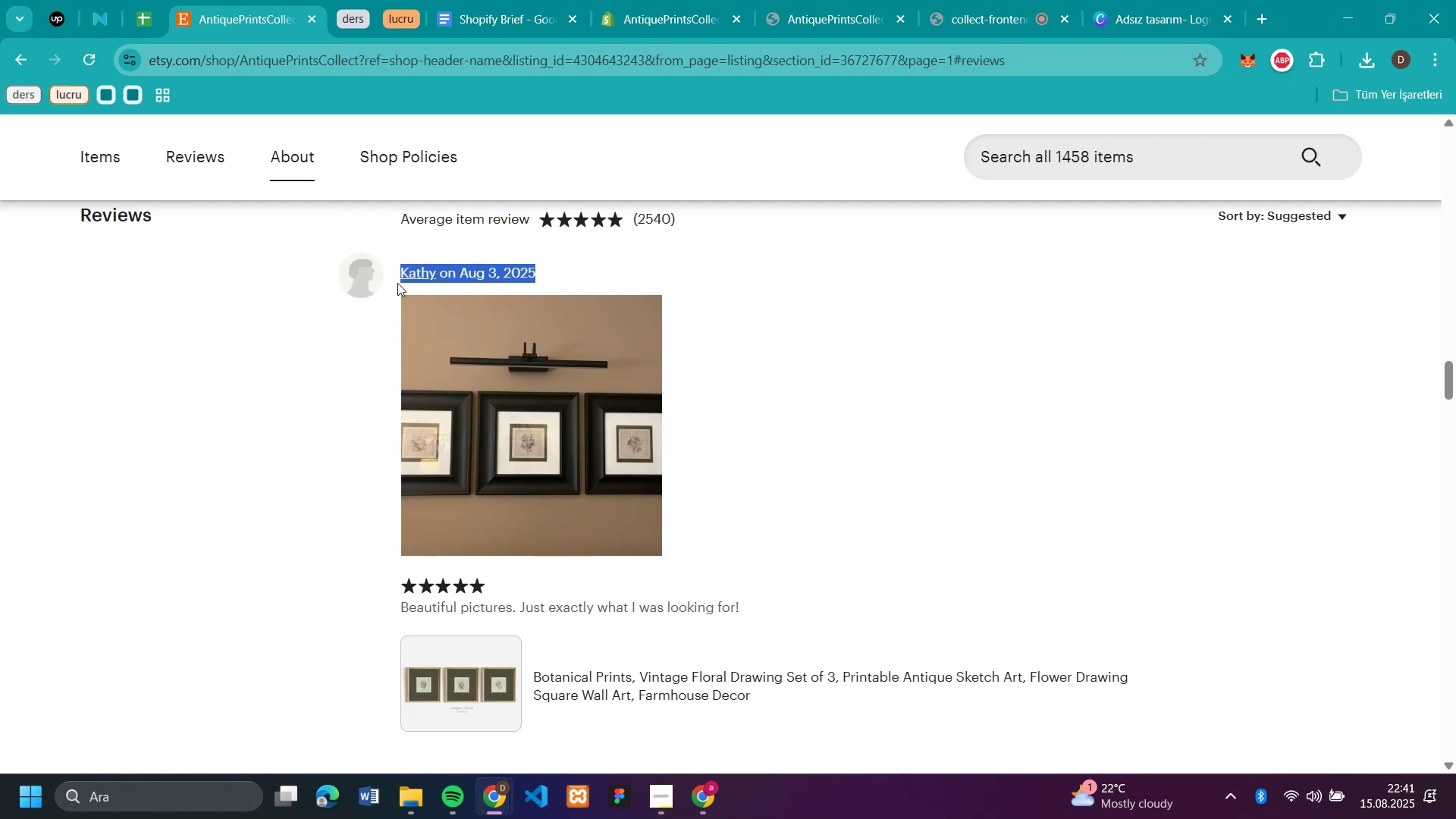 
key(Control+C)
 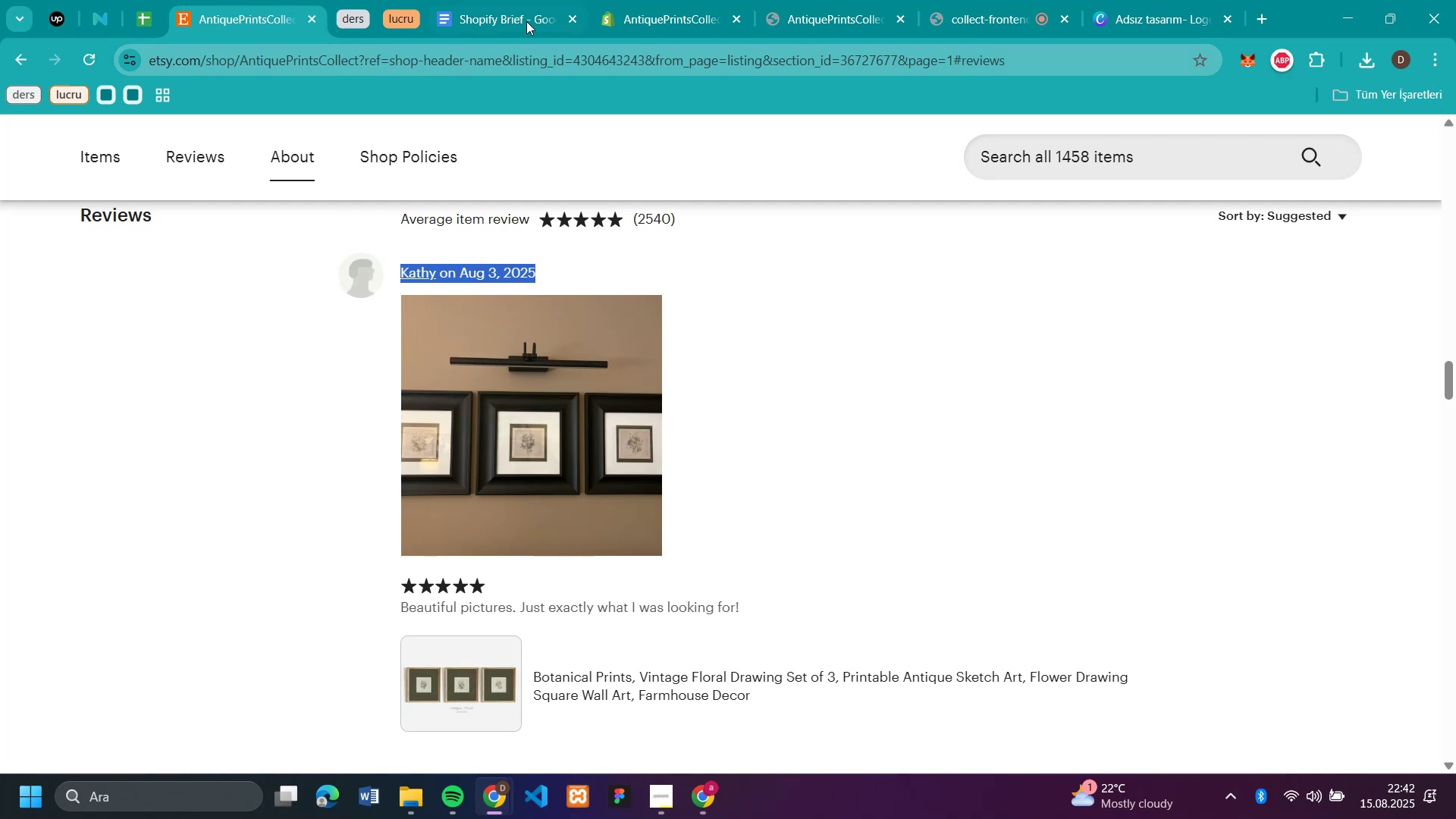 
left_click([676, 17])
 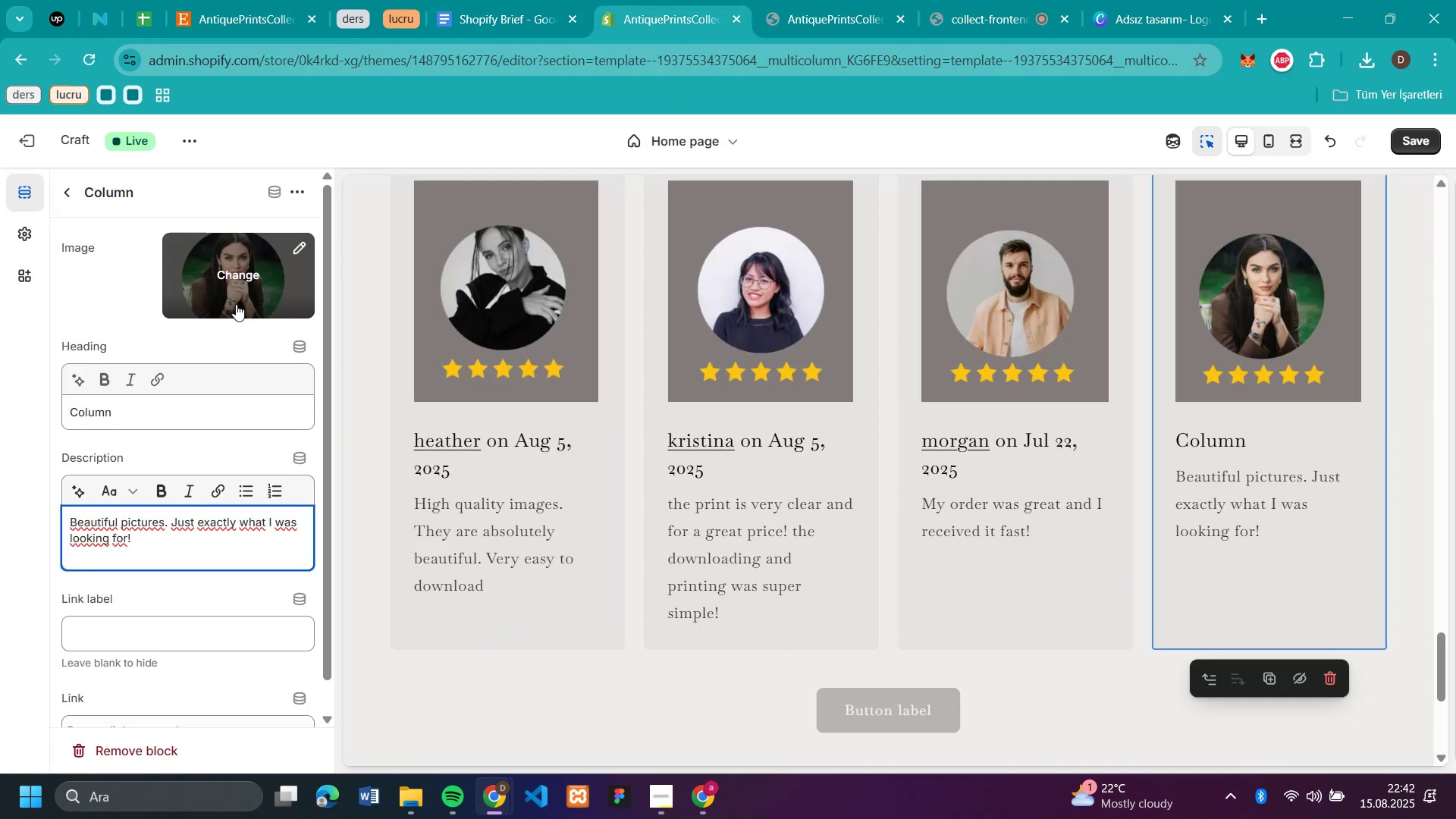 
left_click([188, 417])
 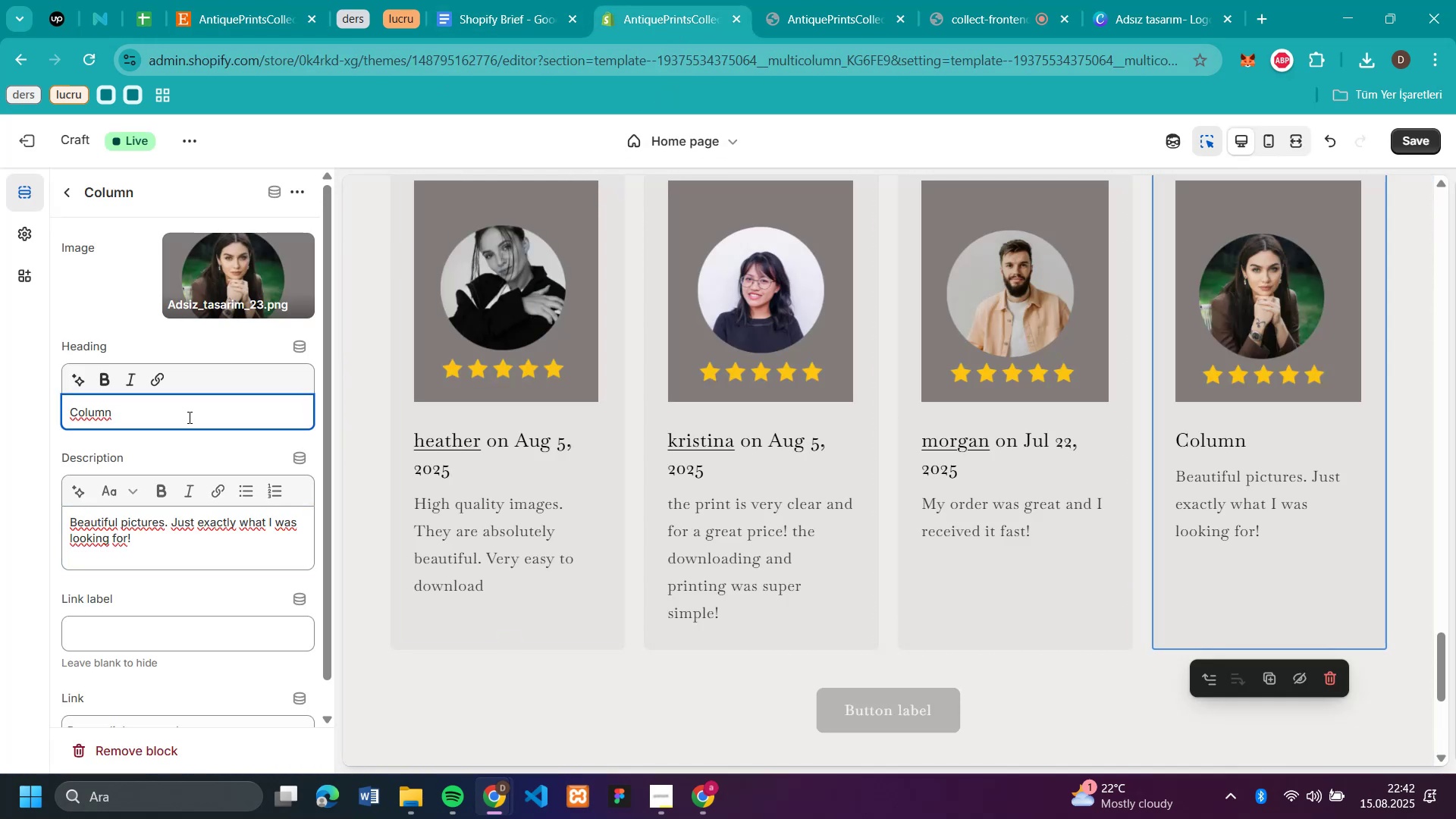 
double_click([188, 417])
 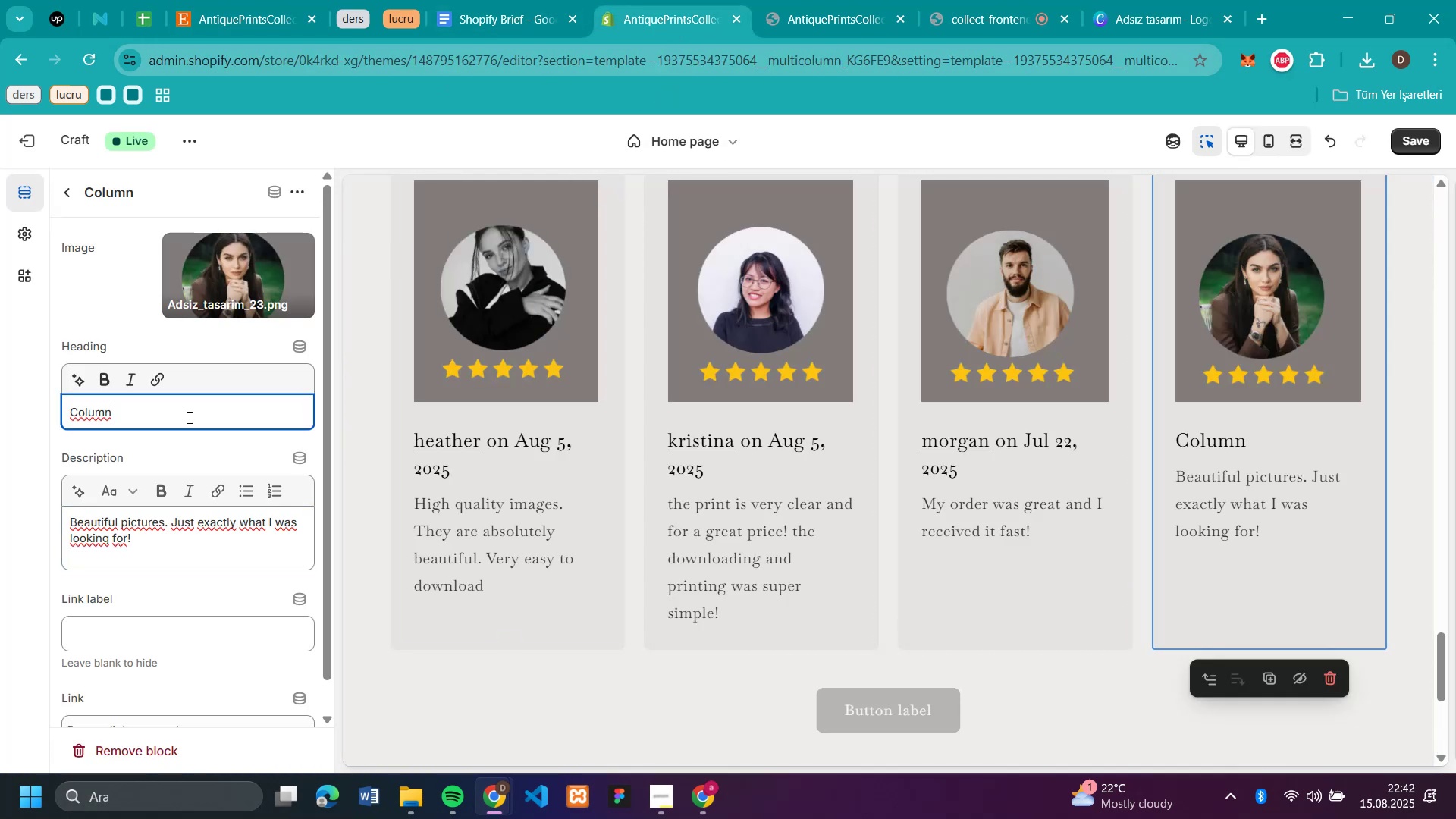 
triple_click([188, 417])
 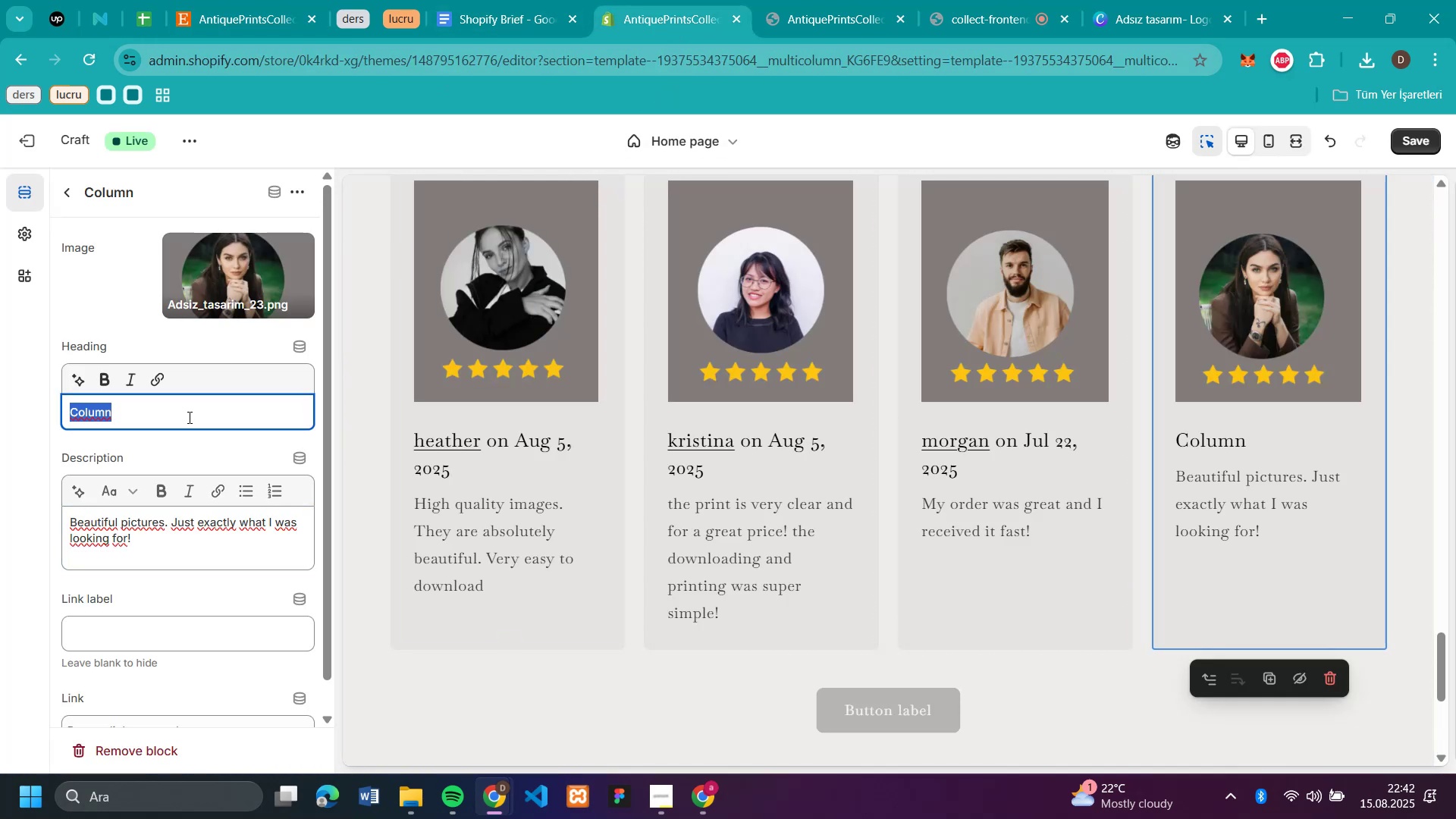 
key(Control+V)
 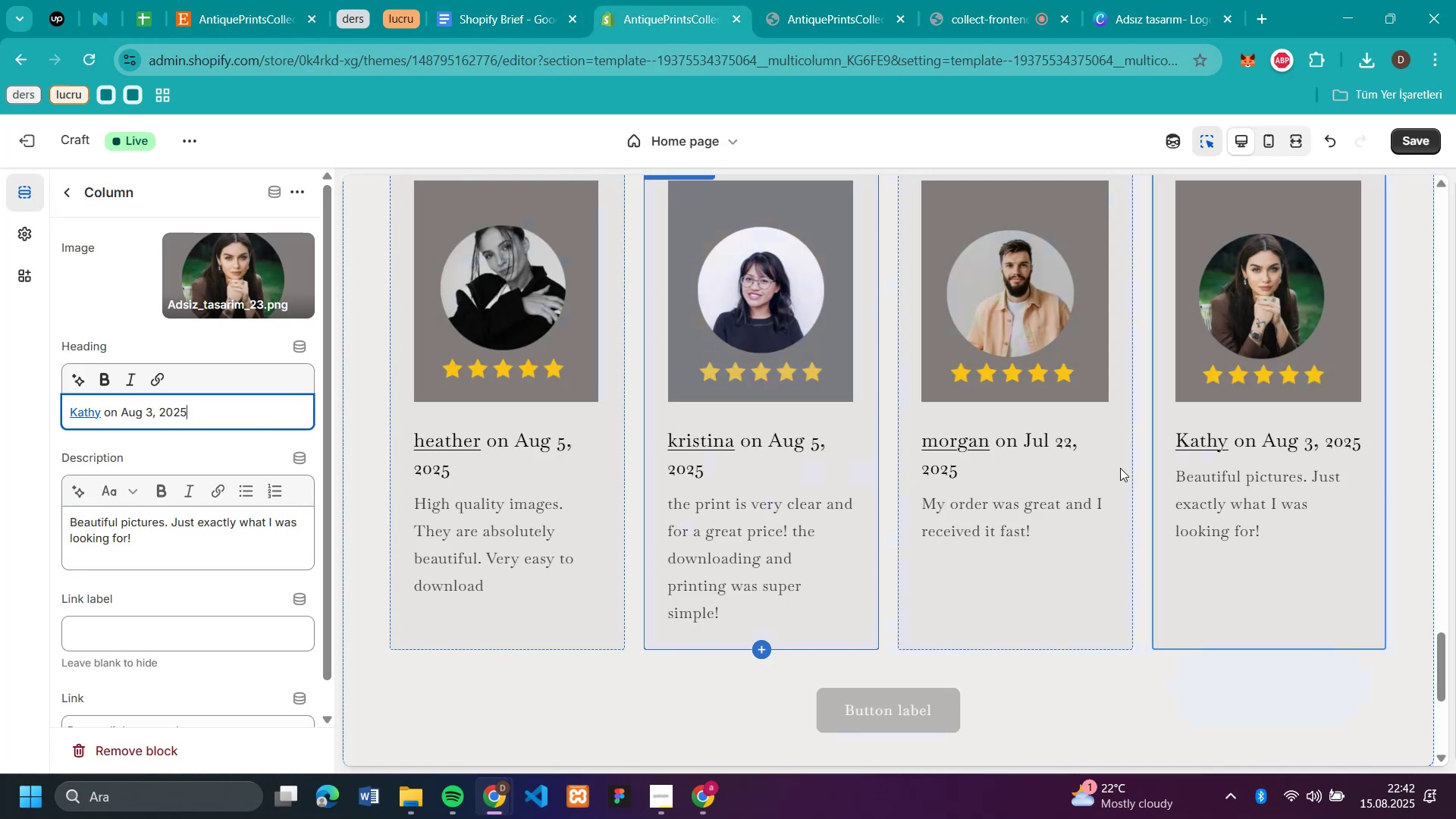 
scroll: coordinate [1318, 291], scroll_direction: up, amount: 5.0
 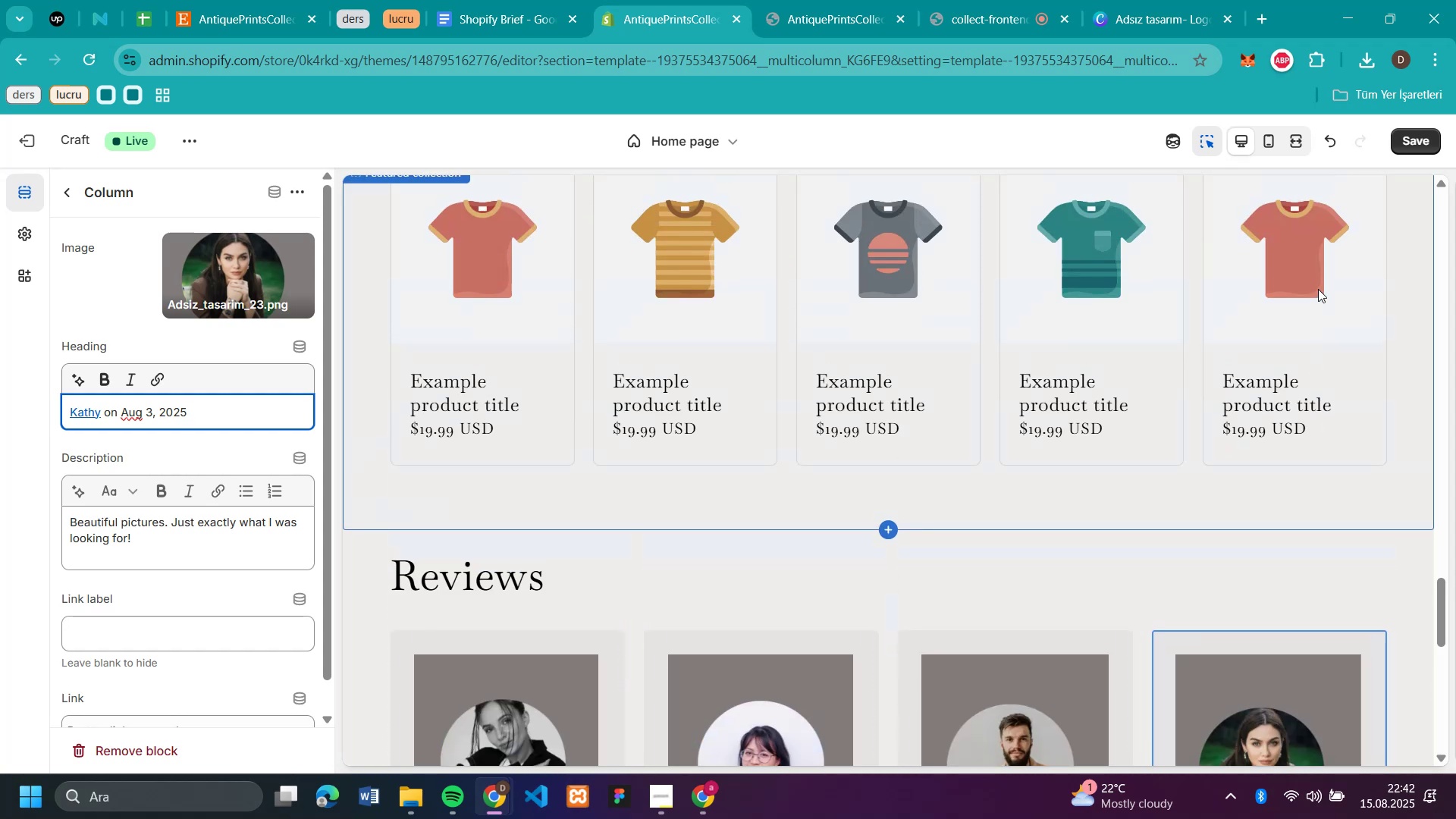 
scroll: coordinate [1318, 289], scroll_direction: down, amount: 8.0
 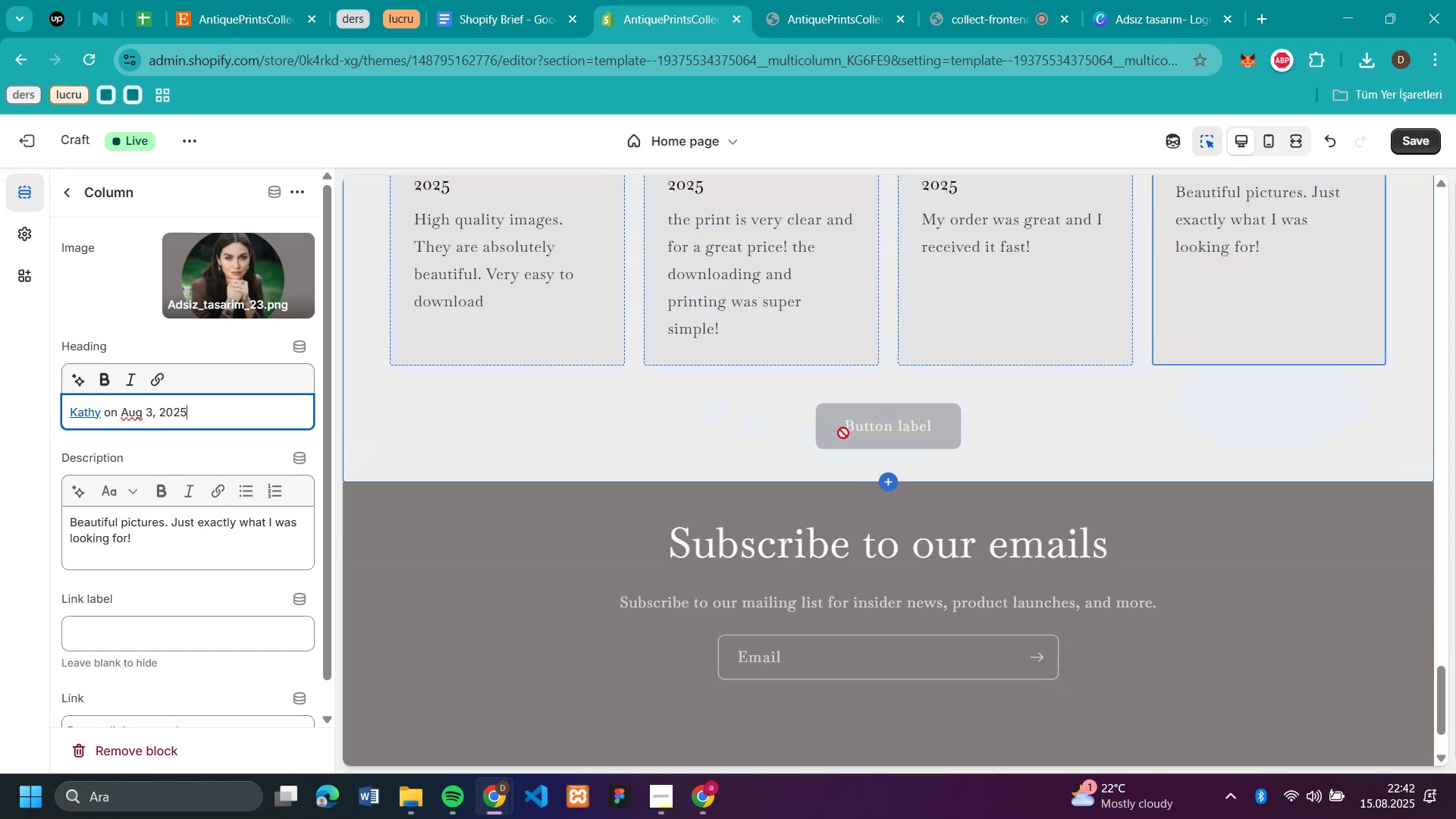 
left_click([856, 427])
 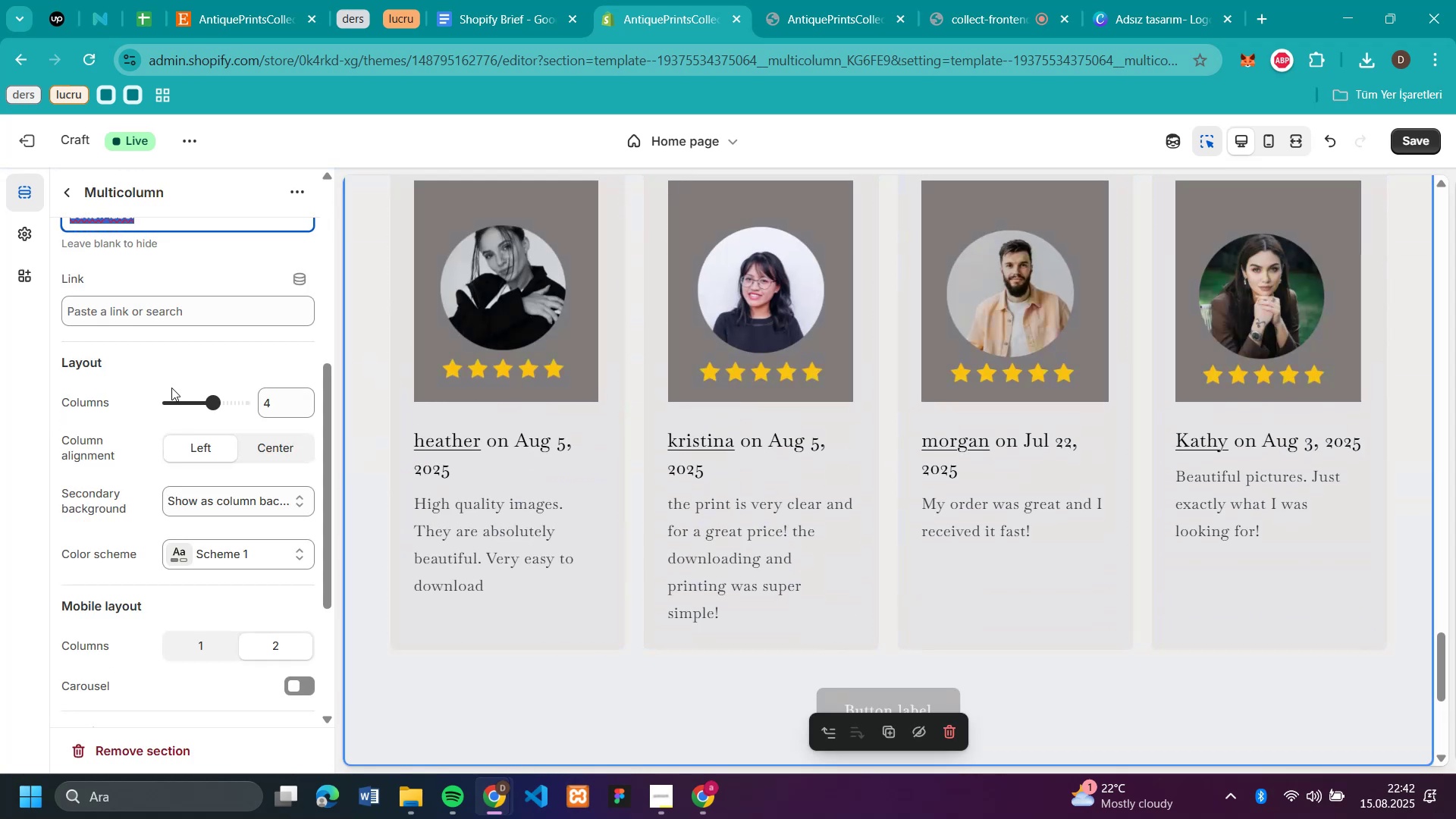 
scroll: coordinate [171, 388], scroll_direction: up, amount: 2.0
 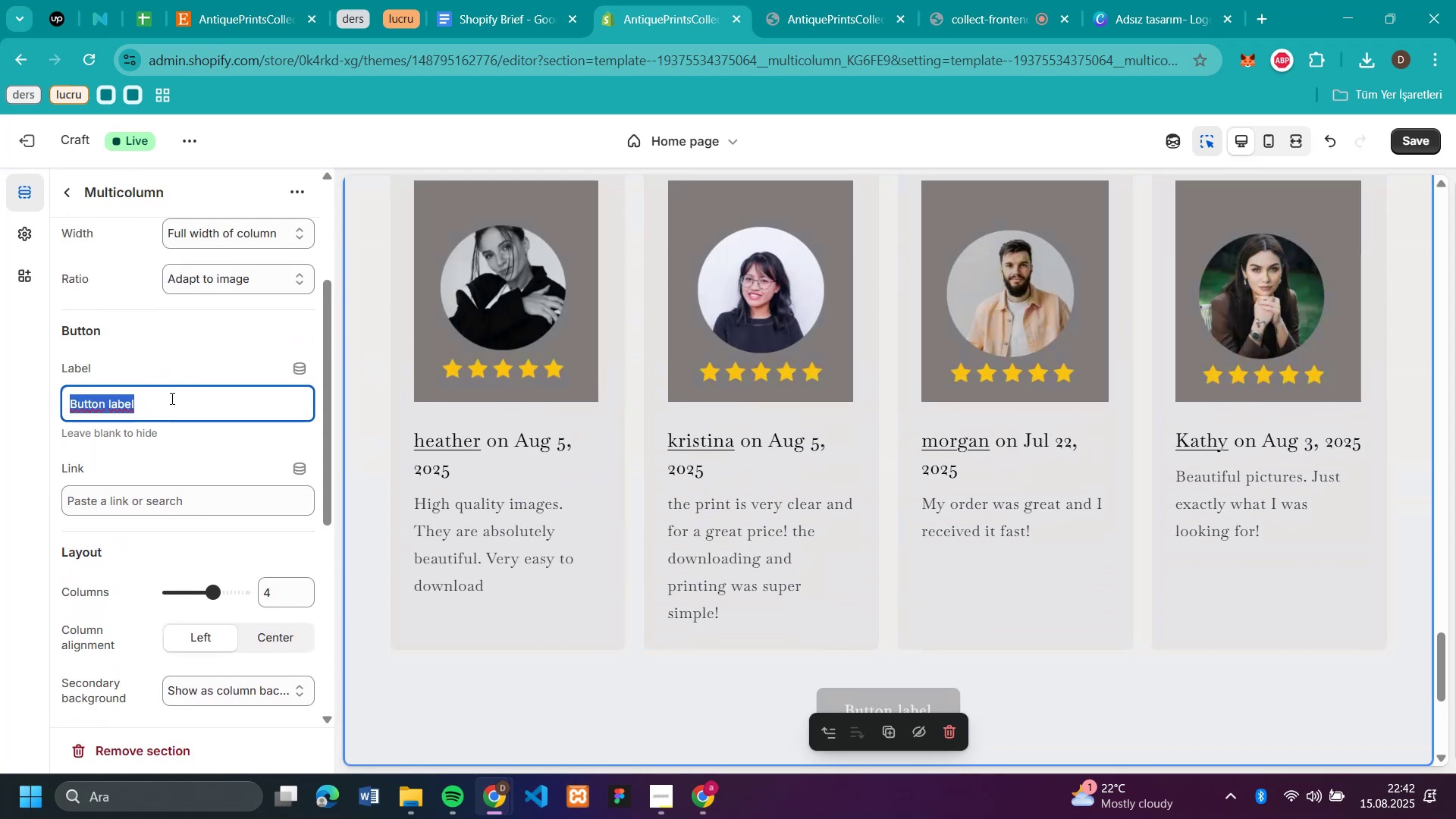 
type(Shop Now!)
 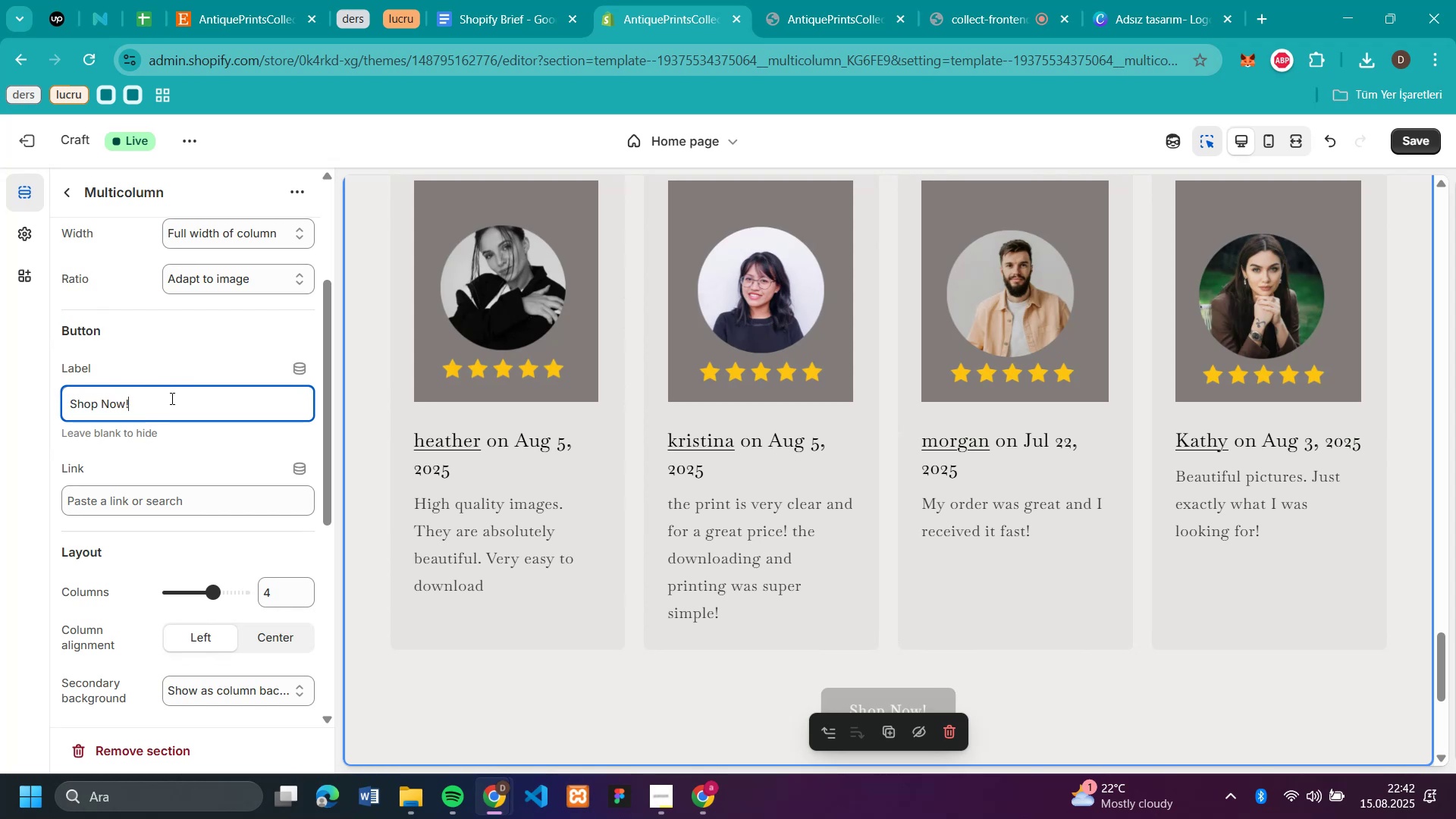 
left_click([190, 498])
 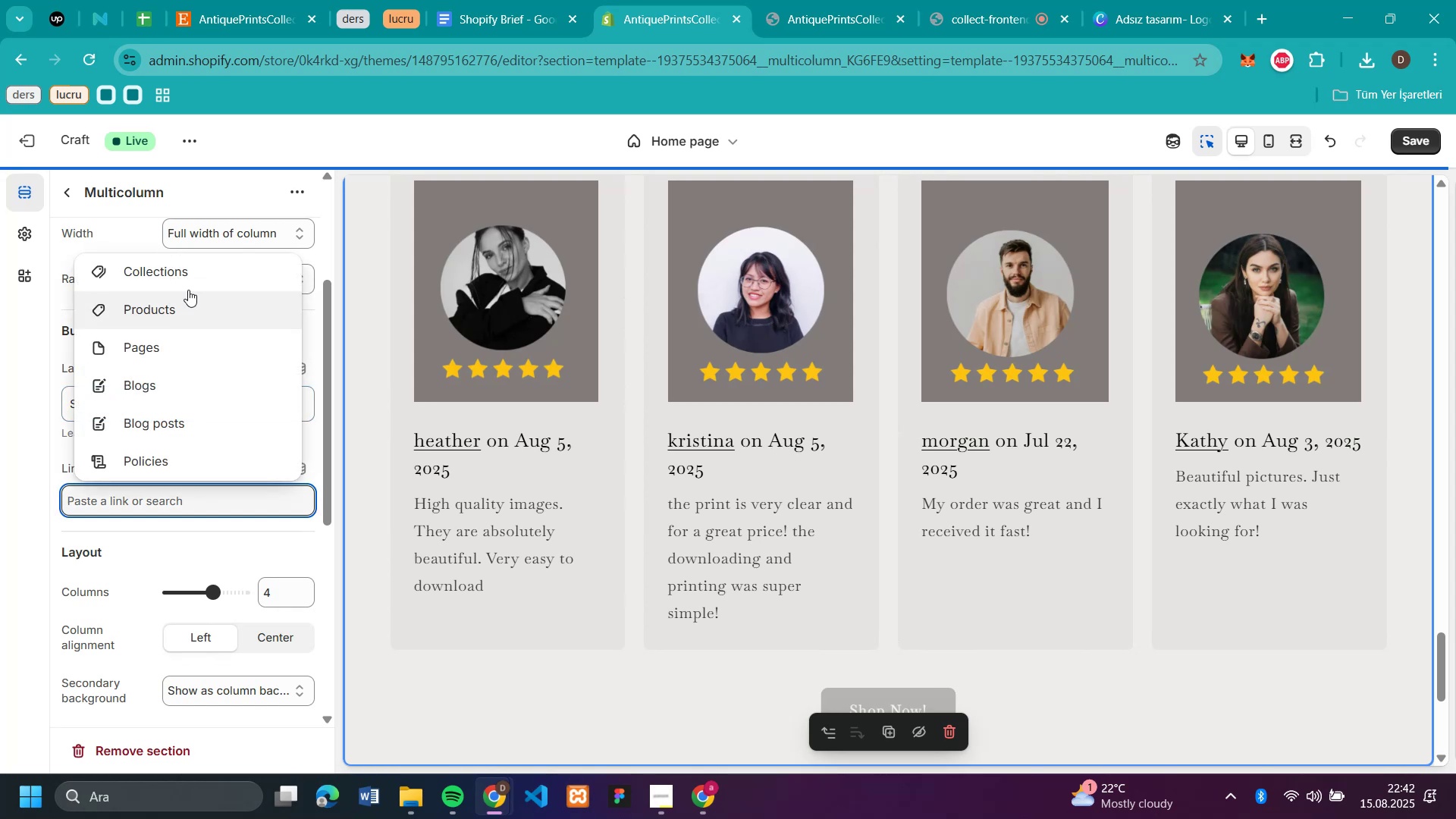 
left_click([197, 271])
 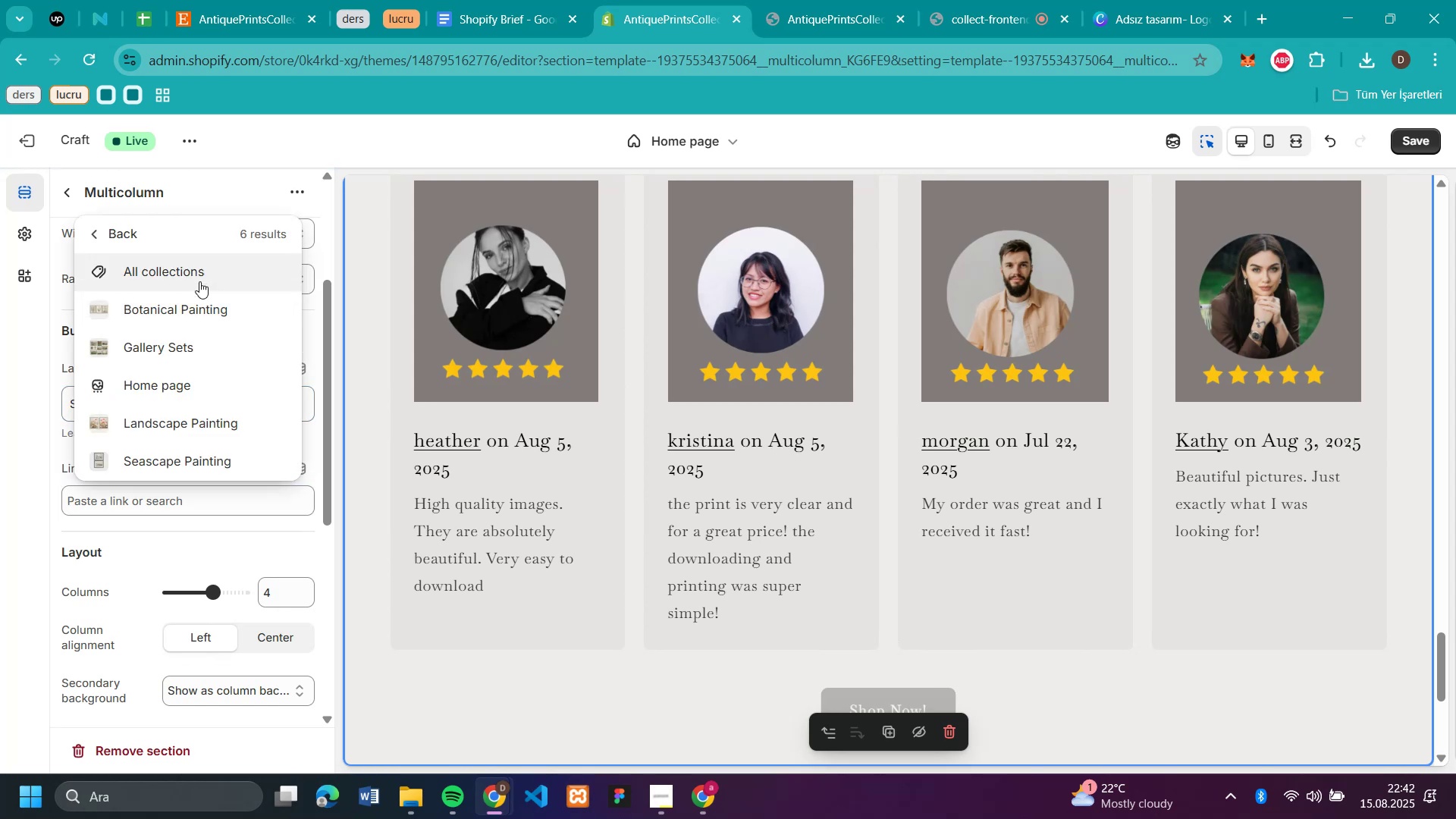 
left_click([198, 273])
 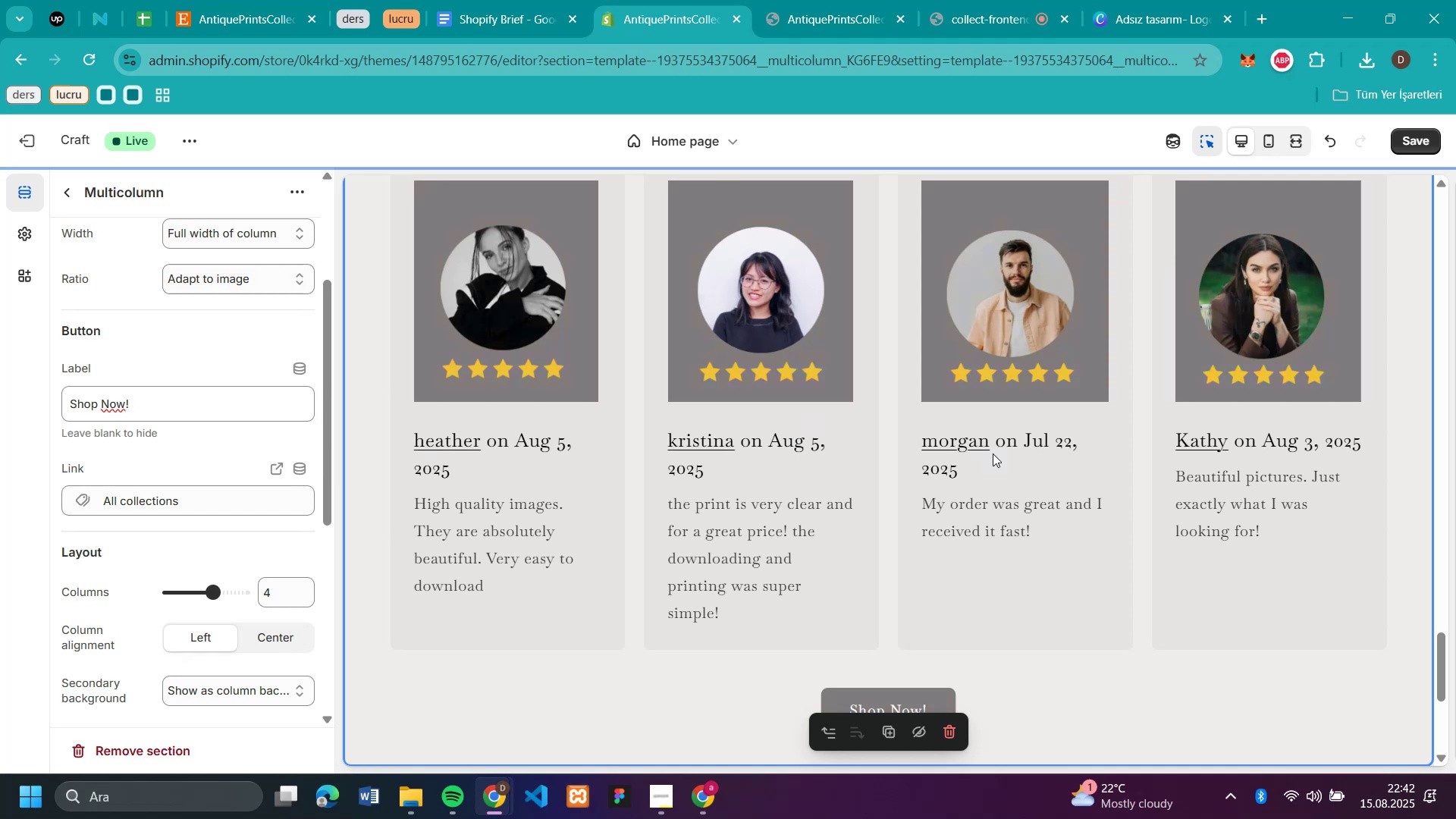 
scroll: coordinate [1134, 489], scroll_direction: down, amount: 2.0
 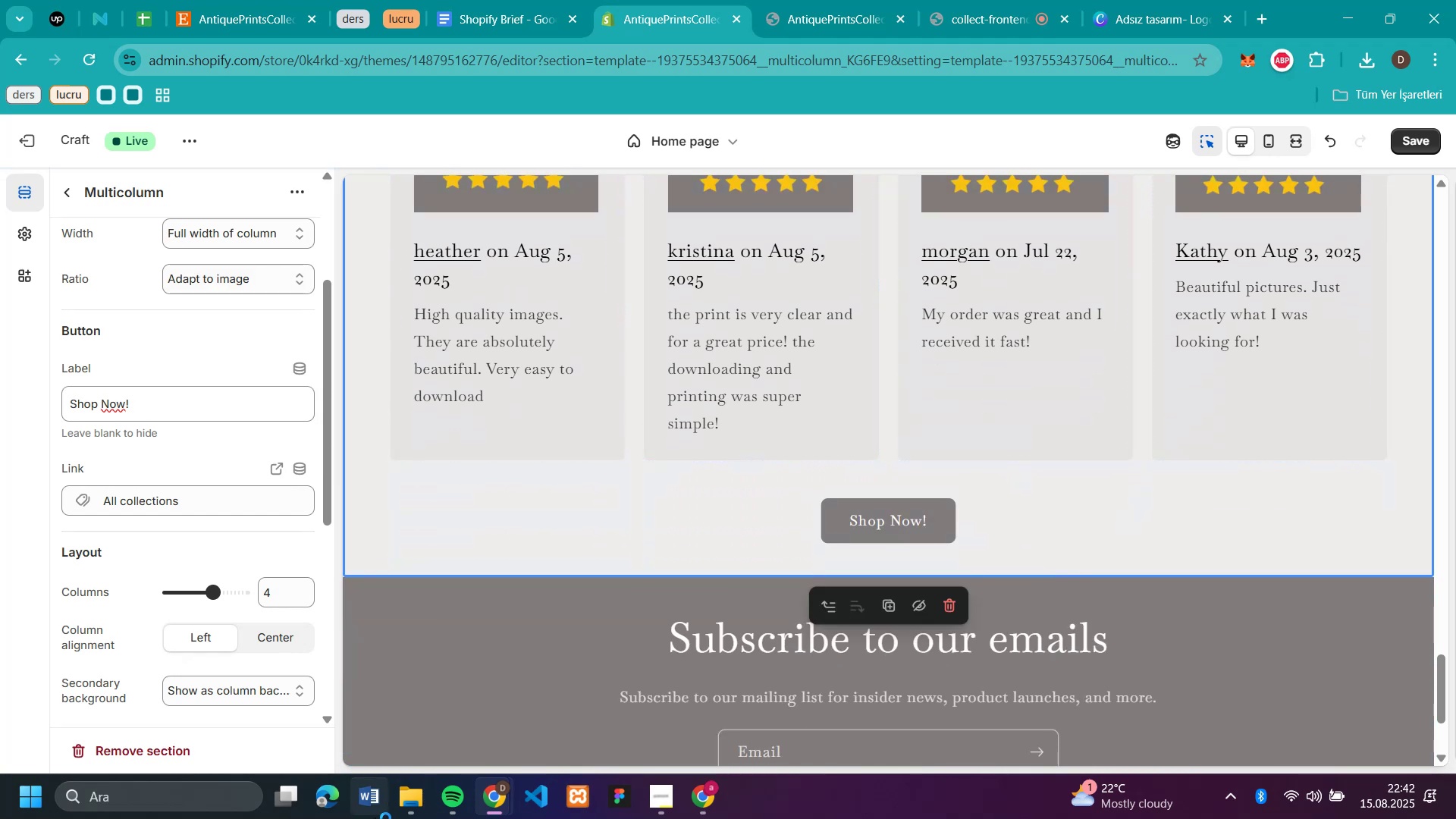 
scroll: coordinate [1282, 514], scroll_direction: up, amount: 31.0
 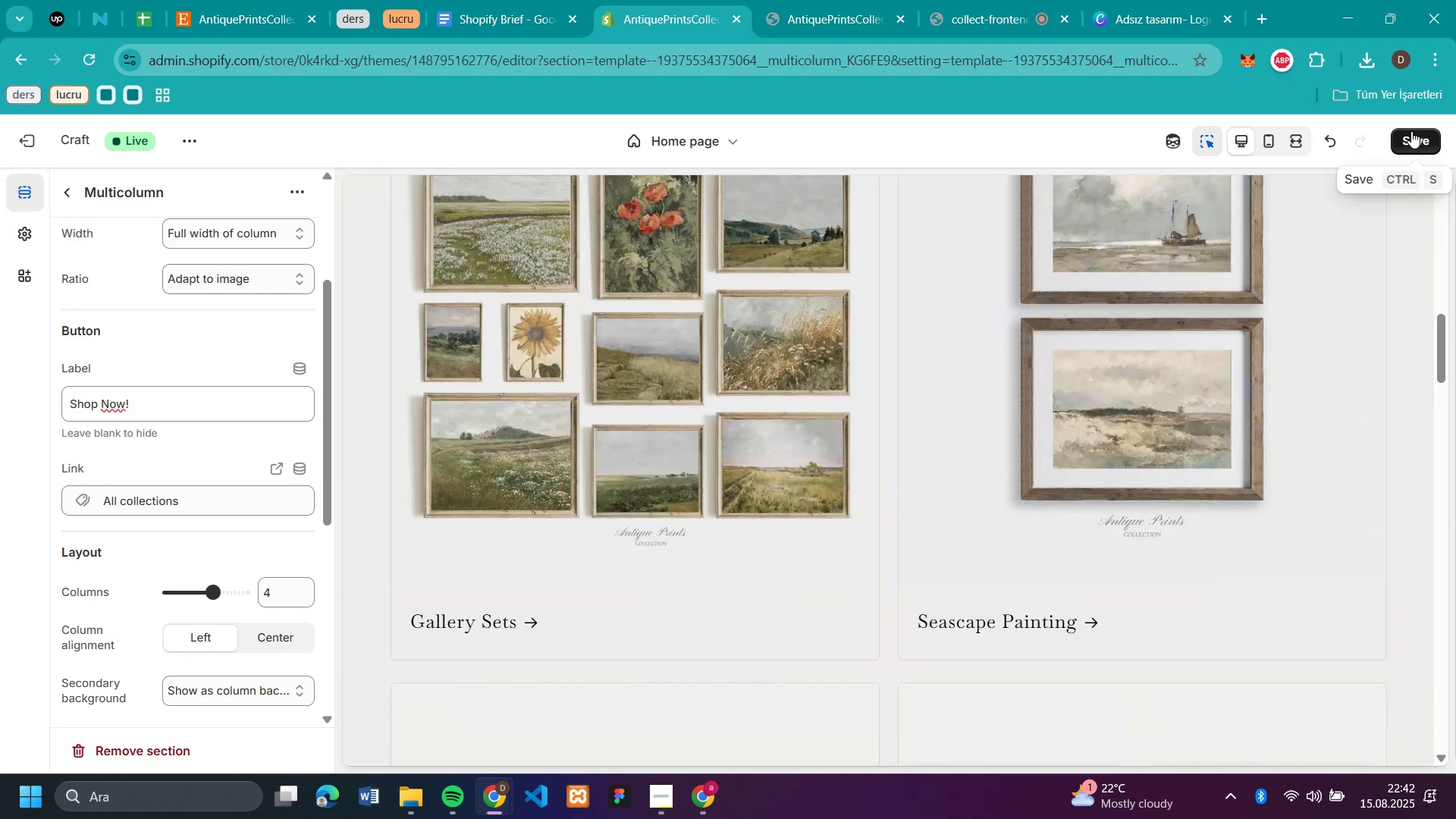 
left_click([1414, 129])
 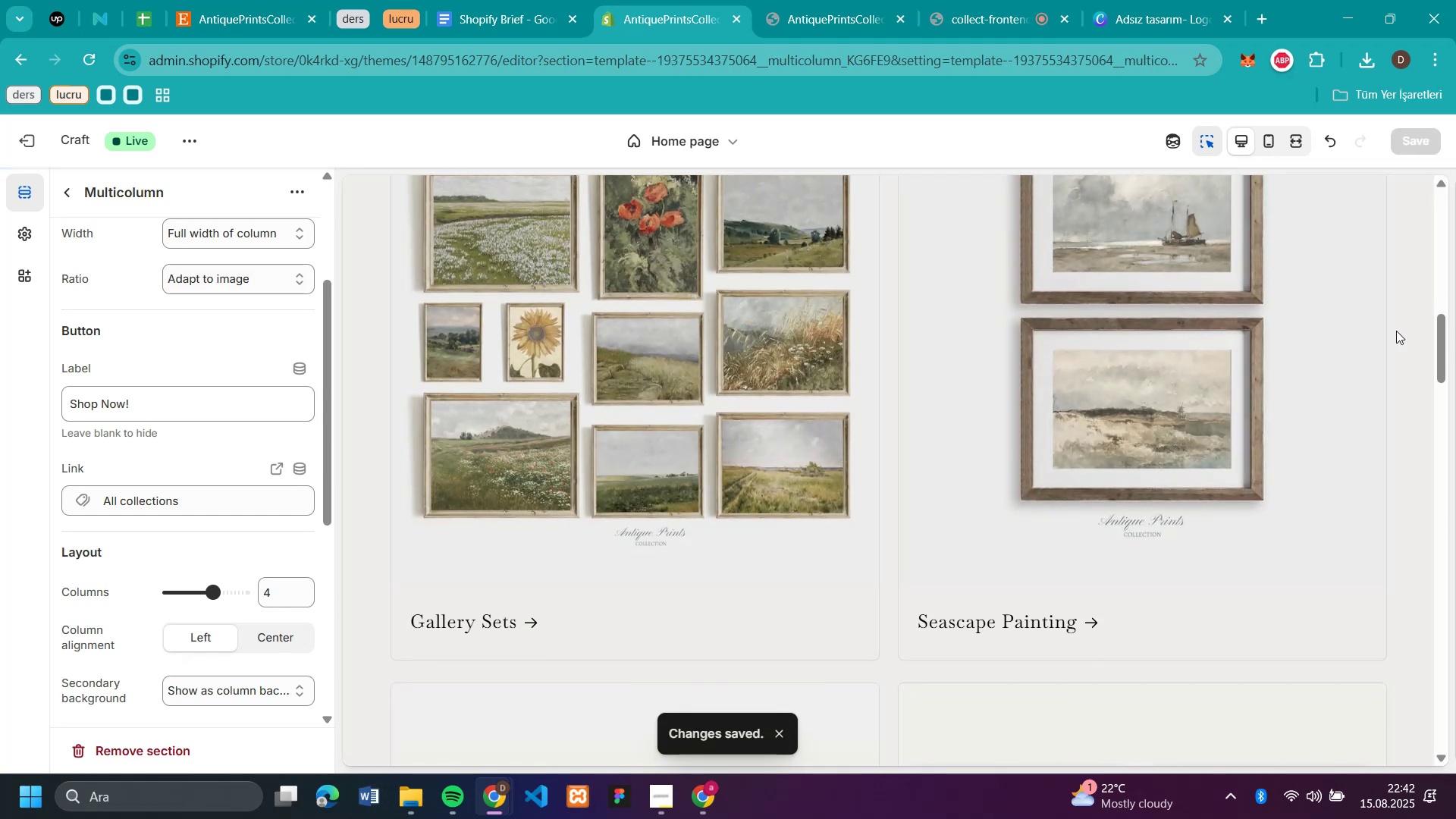 
left_click([795, 15])
 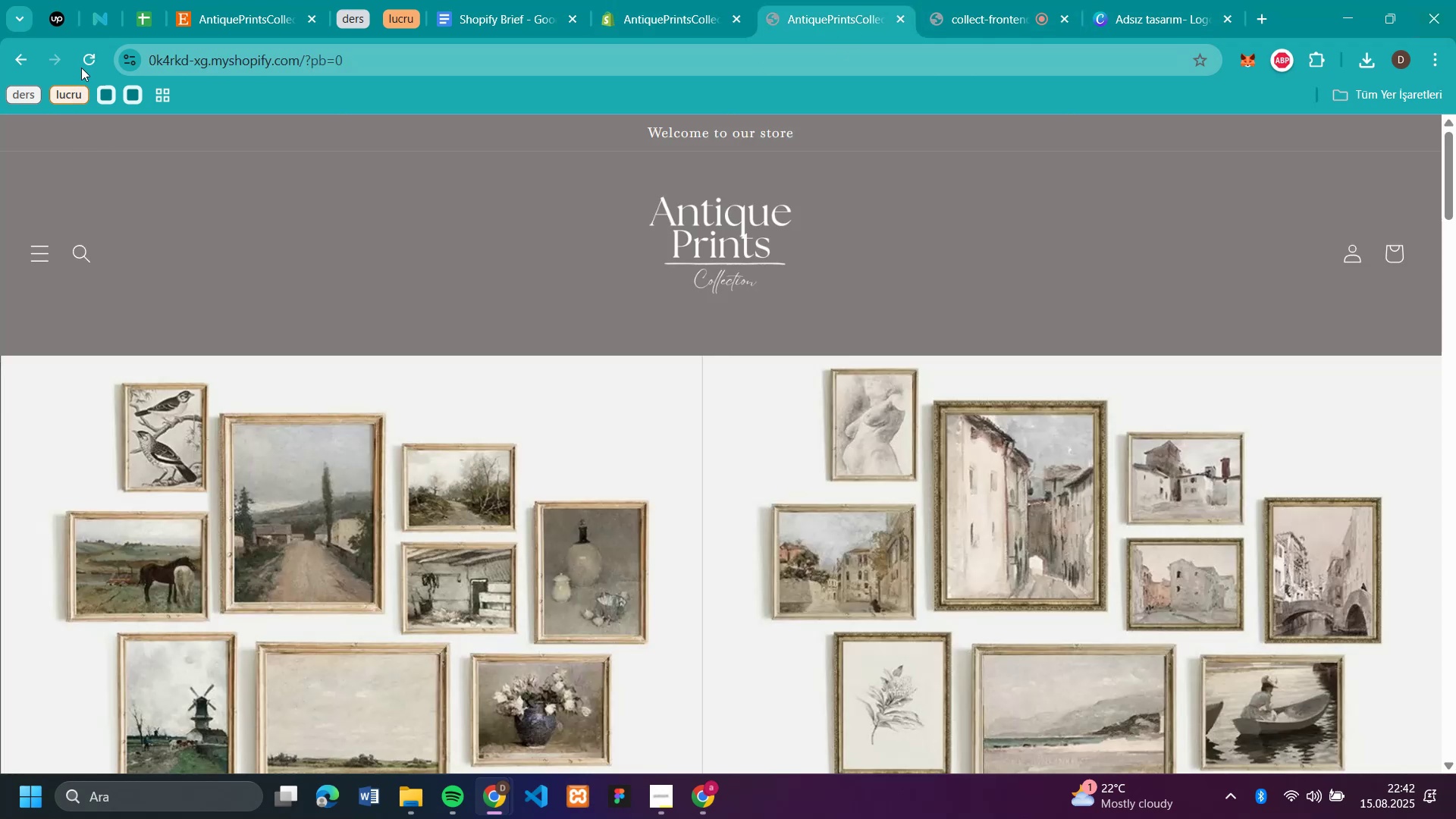 
left_click([87, 58])
 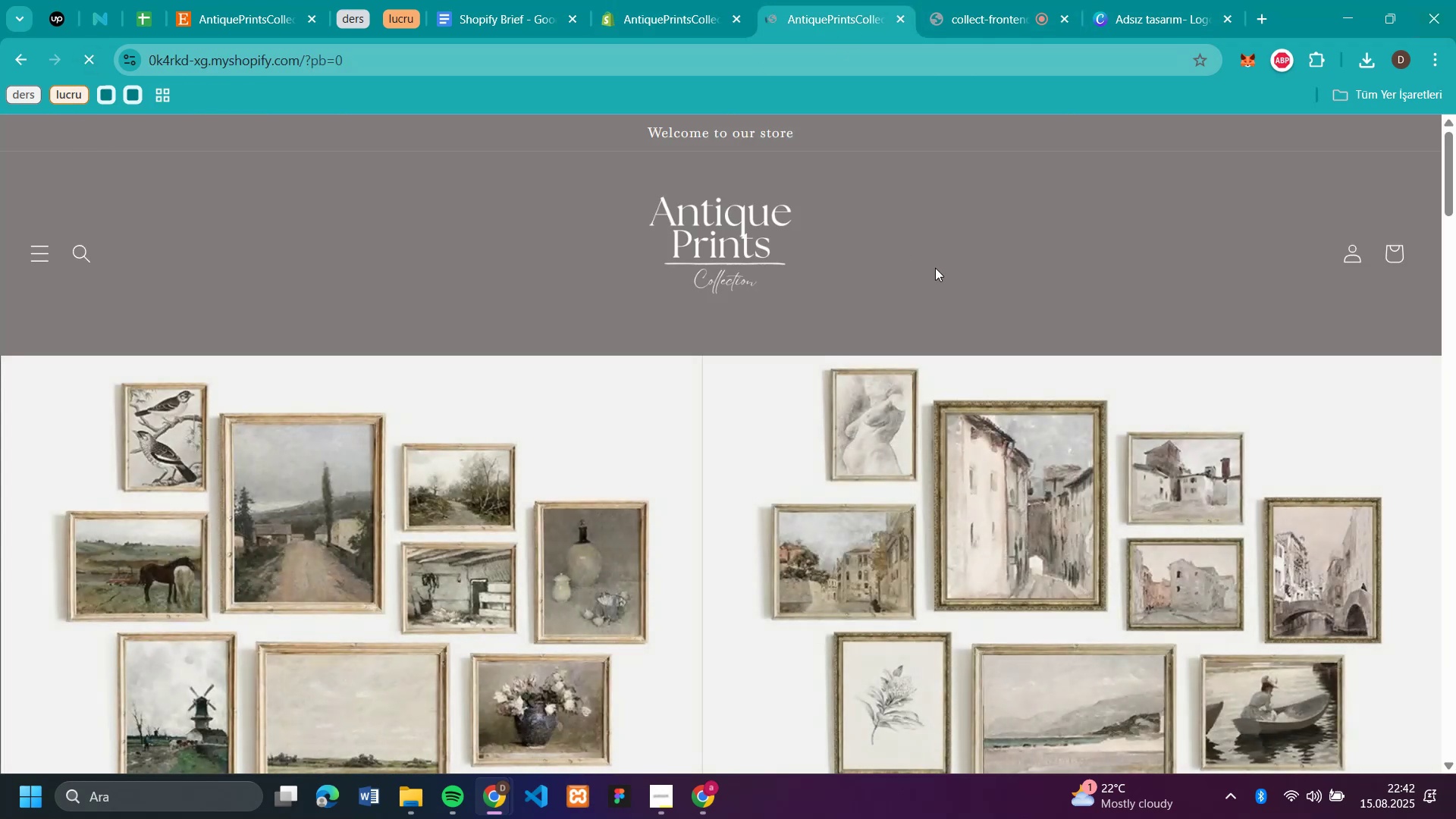 
scroll: coordinate [990, 339], scroll_direction: down, amount: 23.0
 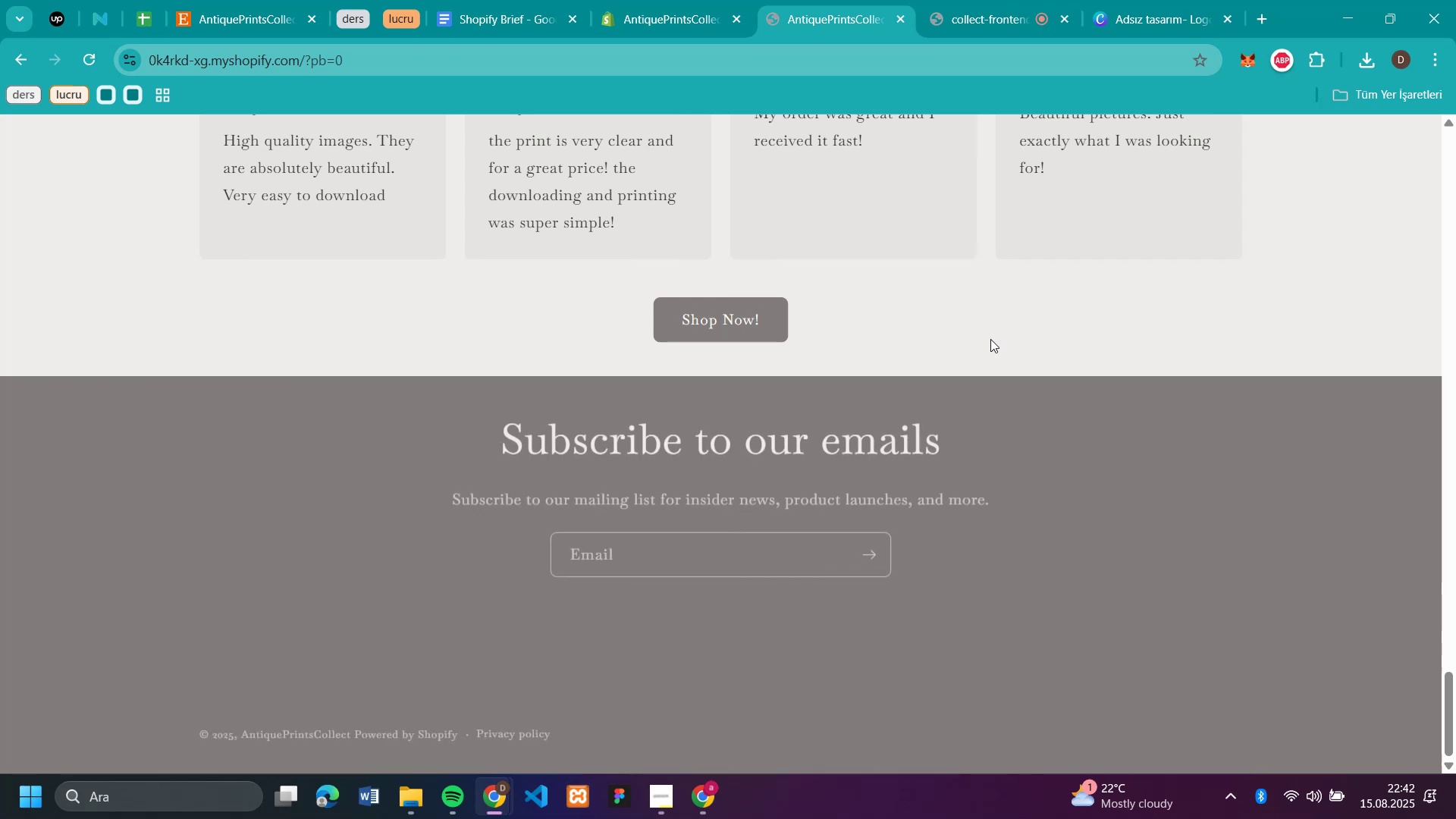 
scroll: coordinate [632, 253], scroll_direction: up, amount: 5.0
 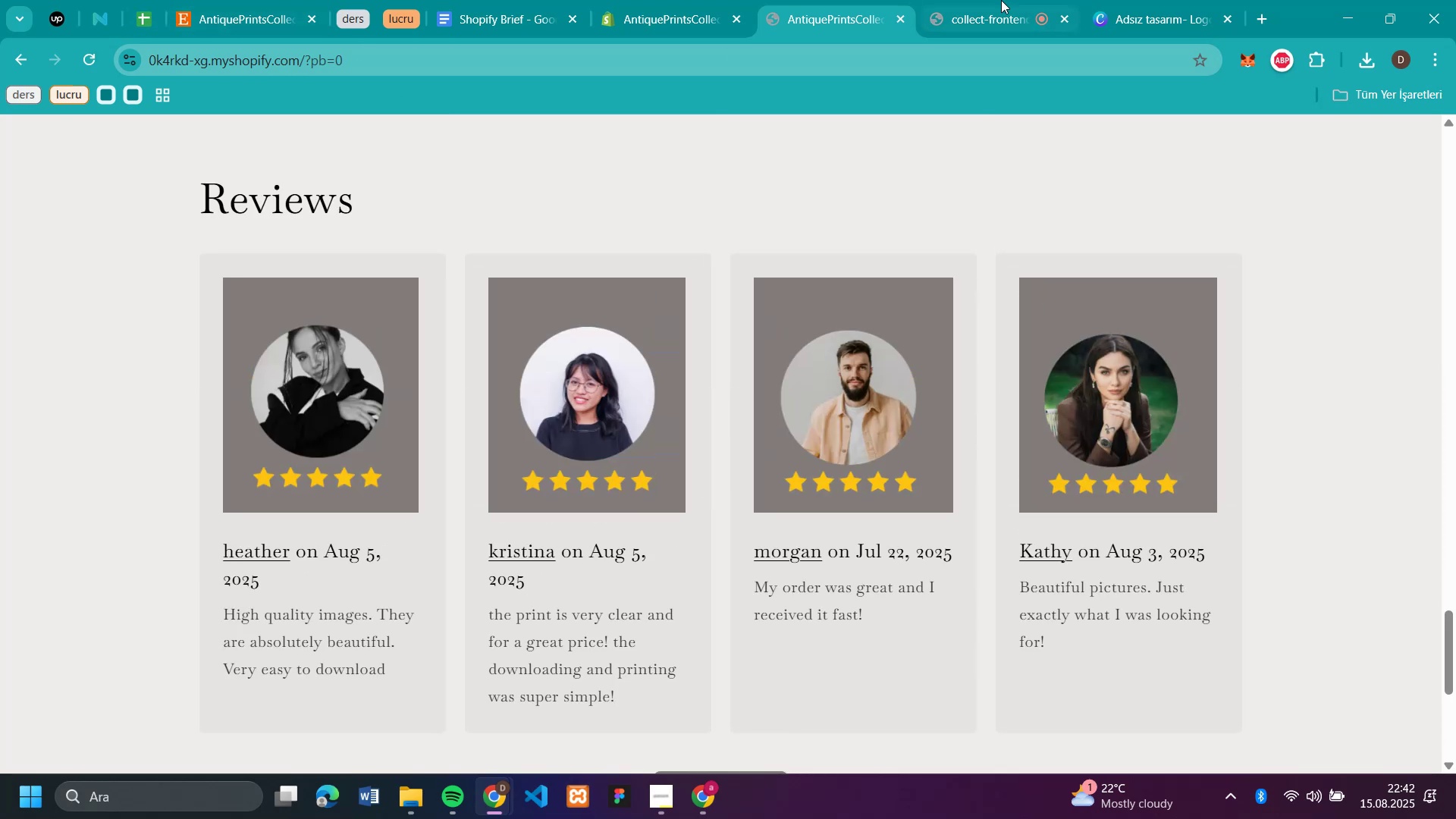 
left_click([980, 20])
 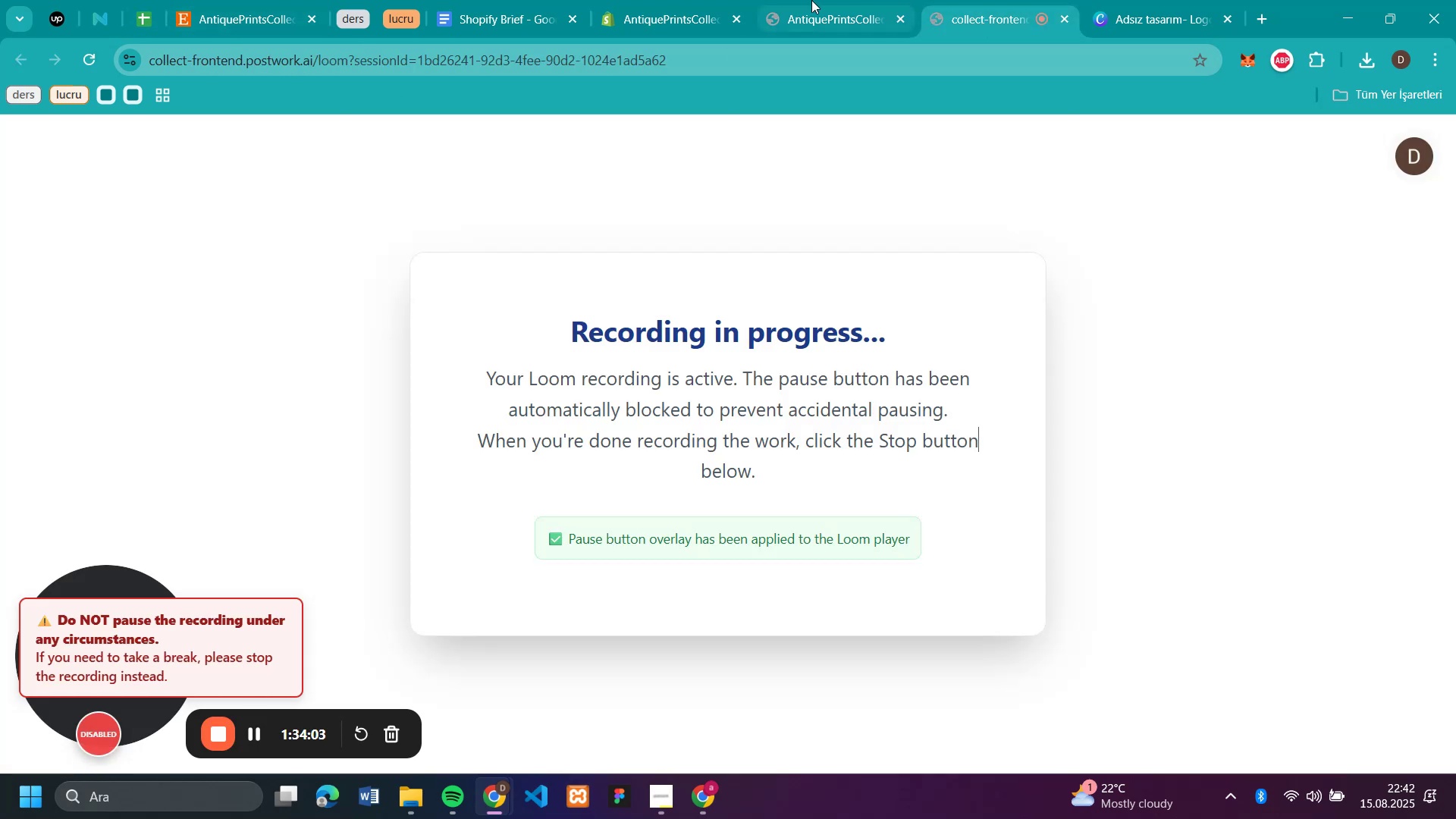 
left_click([668, 14])
 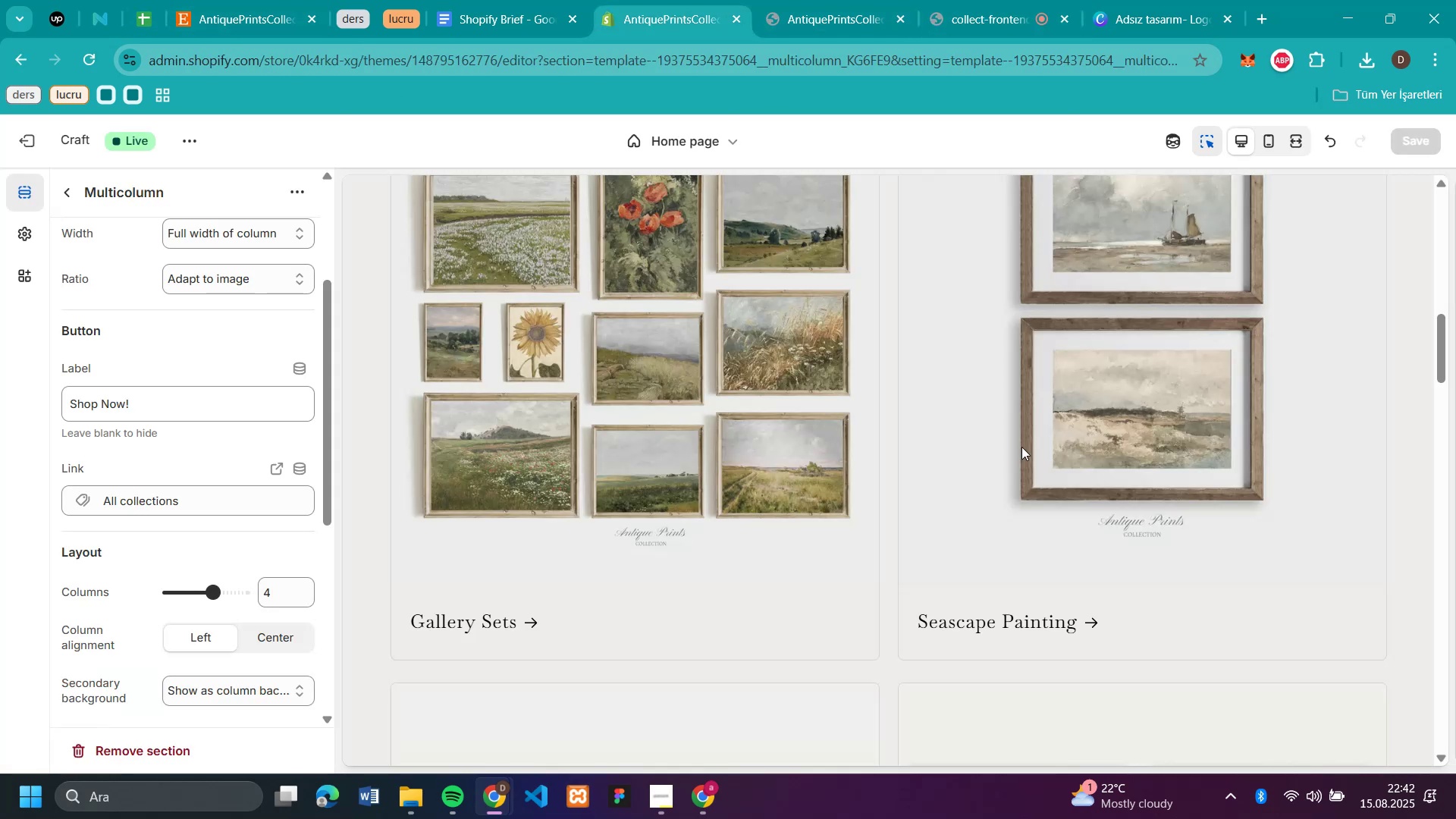 
scroll: coordinate [1110, 548], scroll_direction: up, amount: 13.0
 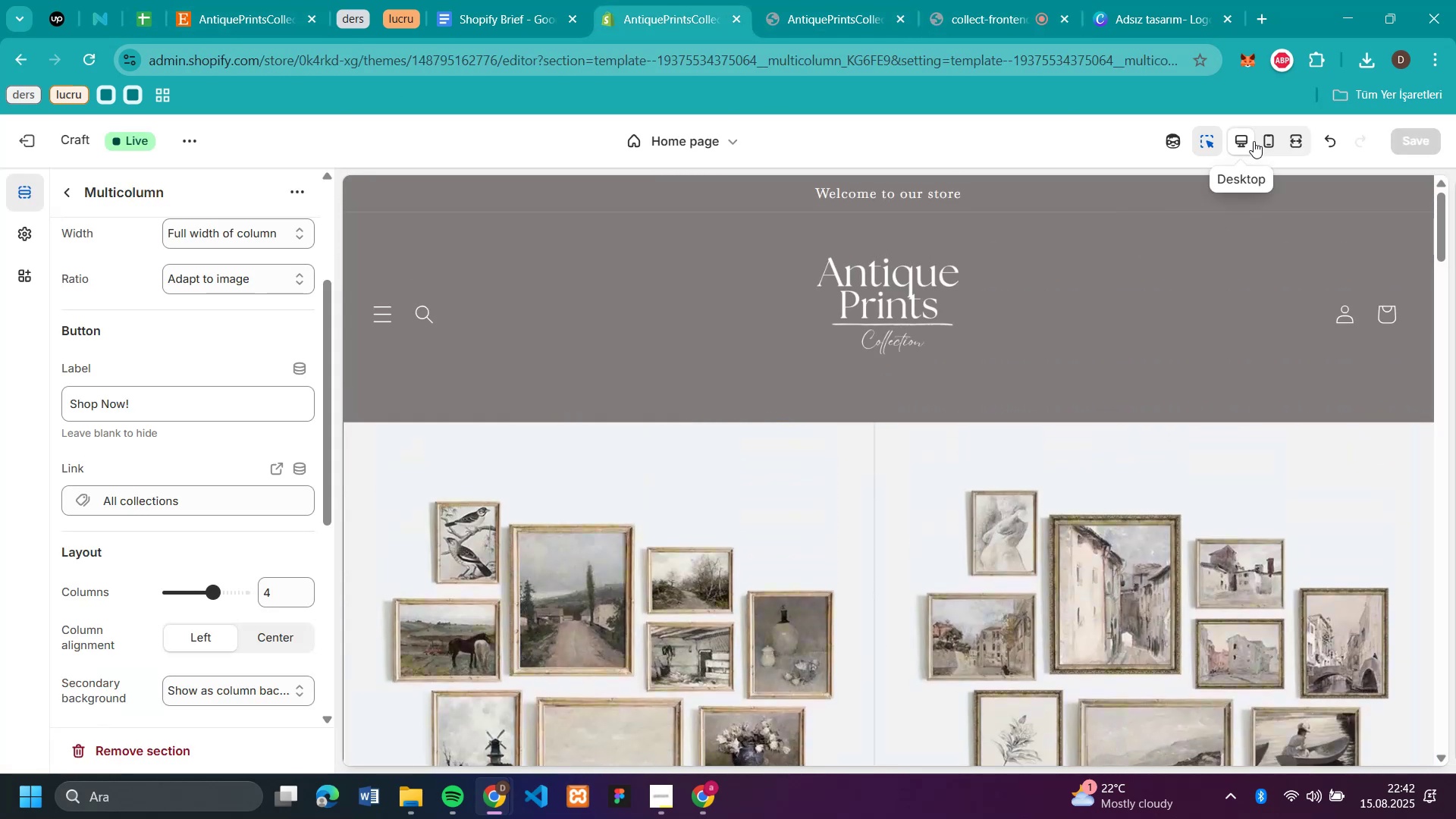 
left_click([1263, 143])
 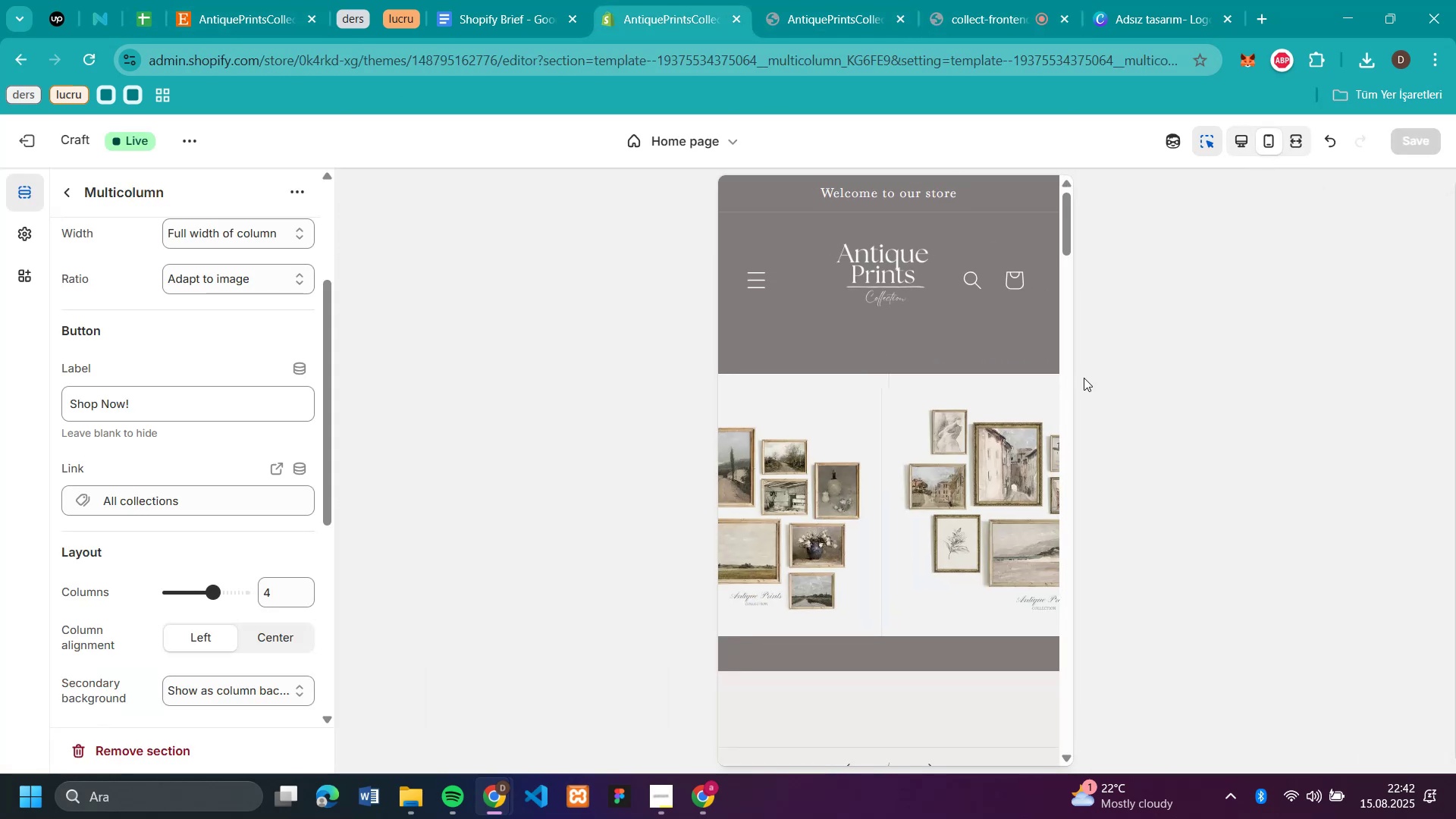 
scroll: coordinate [997, 417], scroll_direction: down, amount: 39.0
 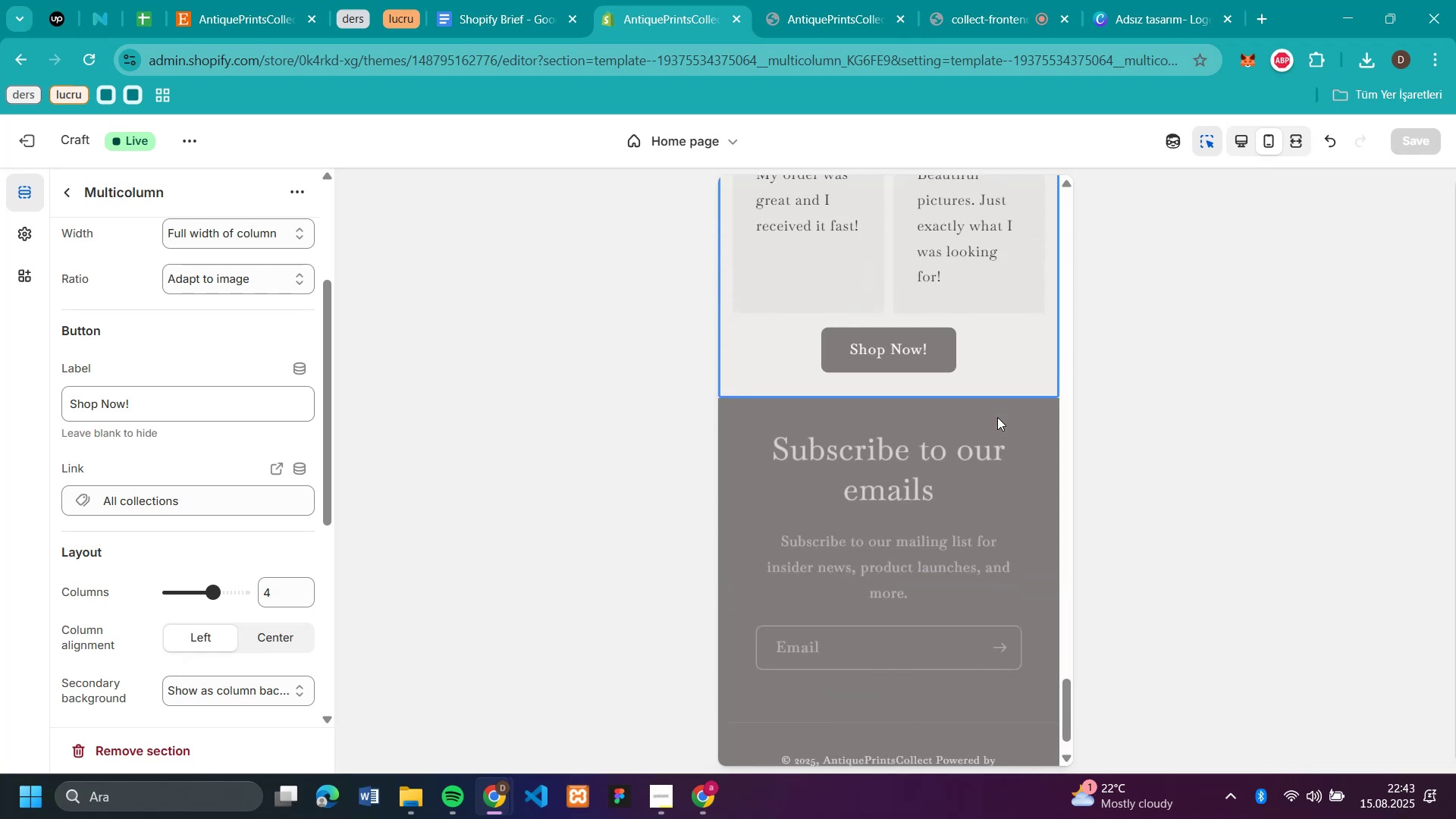 
scroll: coordinate [997, 417], scroll_direction: up, amount: 12.0
 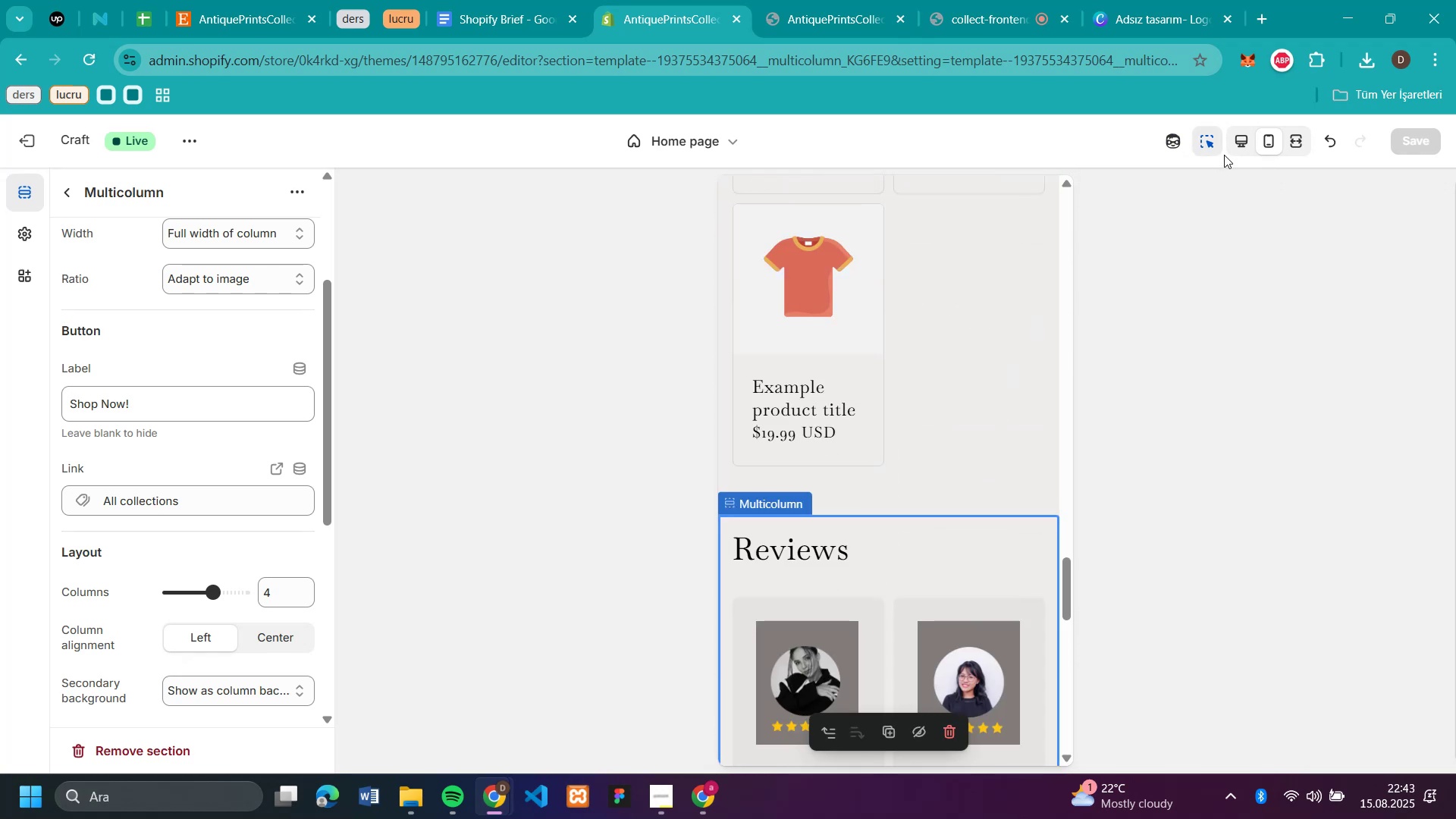 
left_click([1238, 147])
 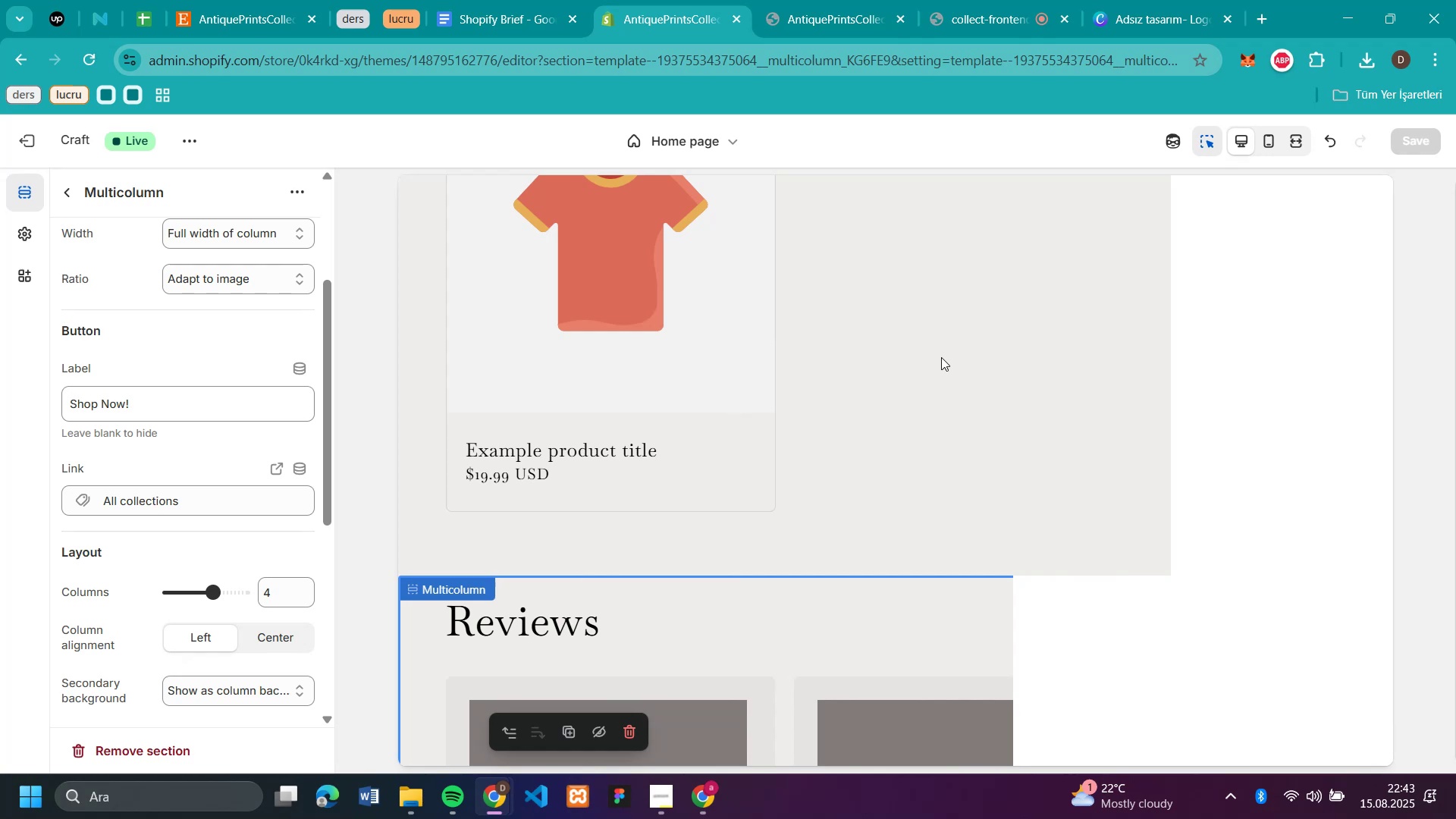 
scroll: coordinate [905, 378], scroll_direction: down, amount: 6.0
 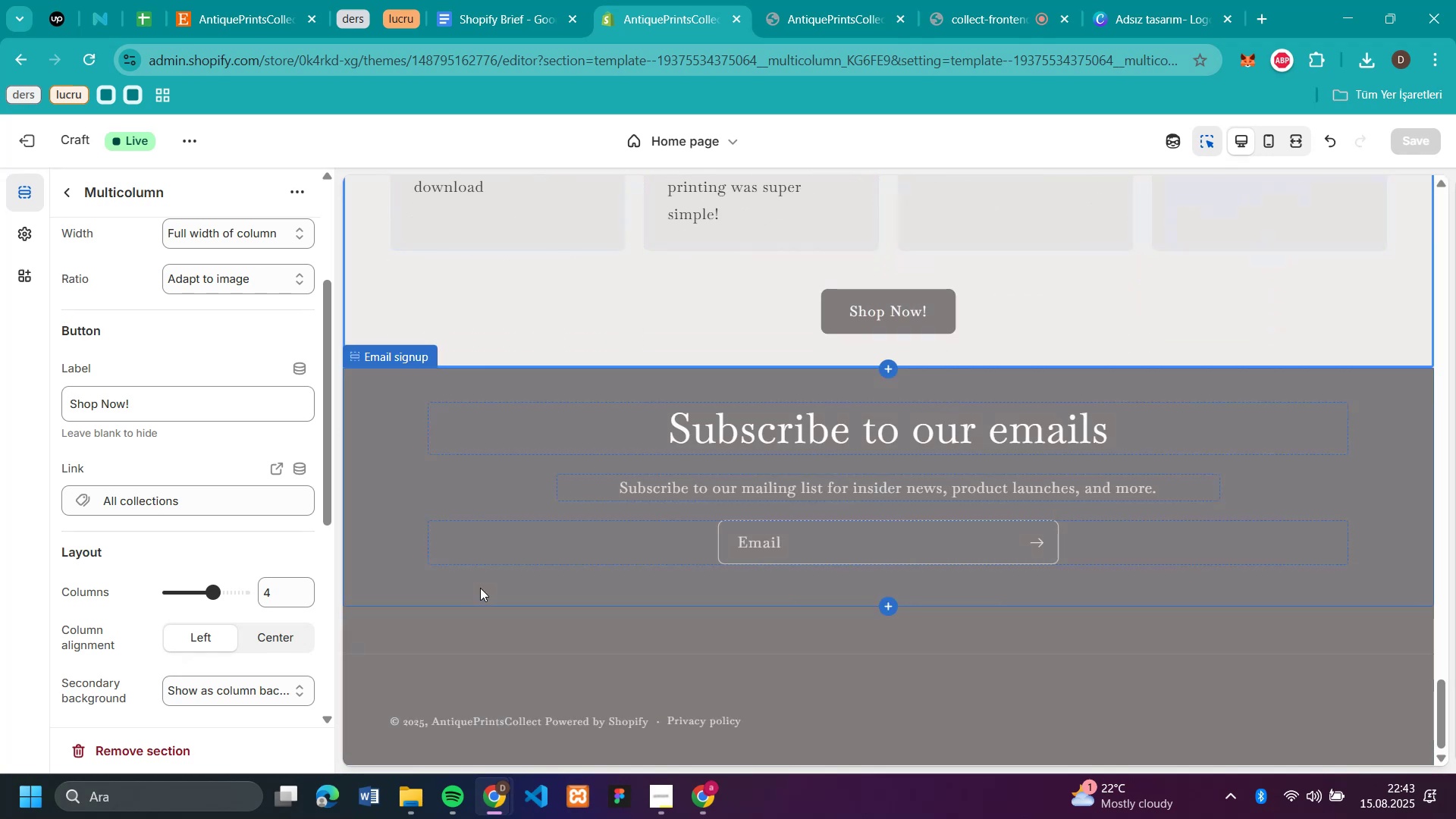 
scroll: coordinate [1108, 435], scroll_direction: up, amount: 29.0
 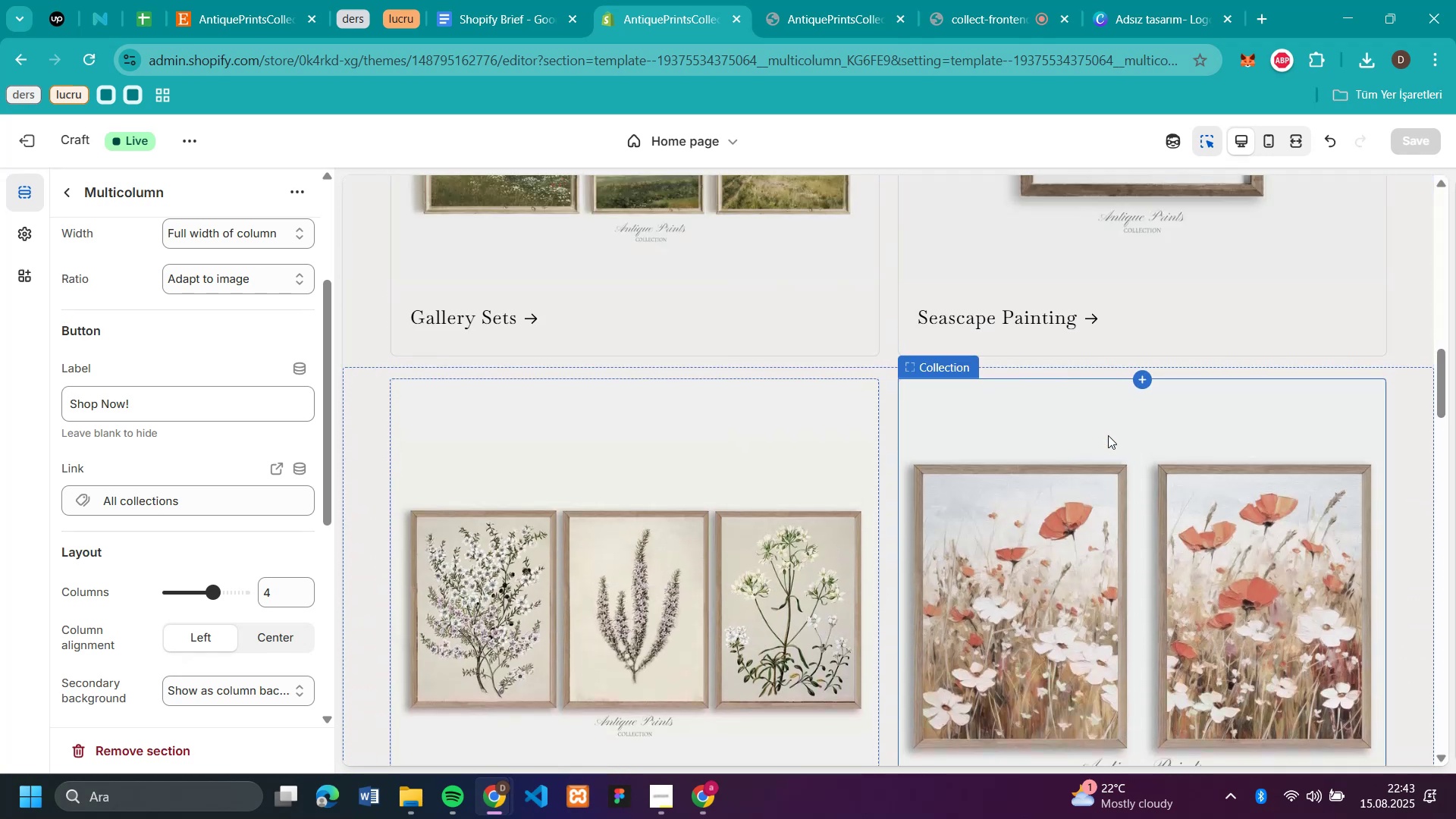 
scroll: coordinate [1108, 435], scroll_direction: down, amount: 36.0
 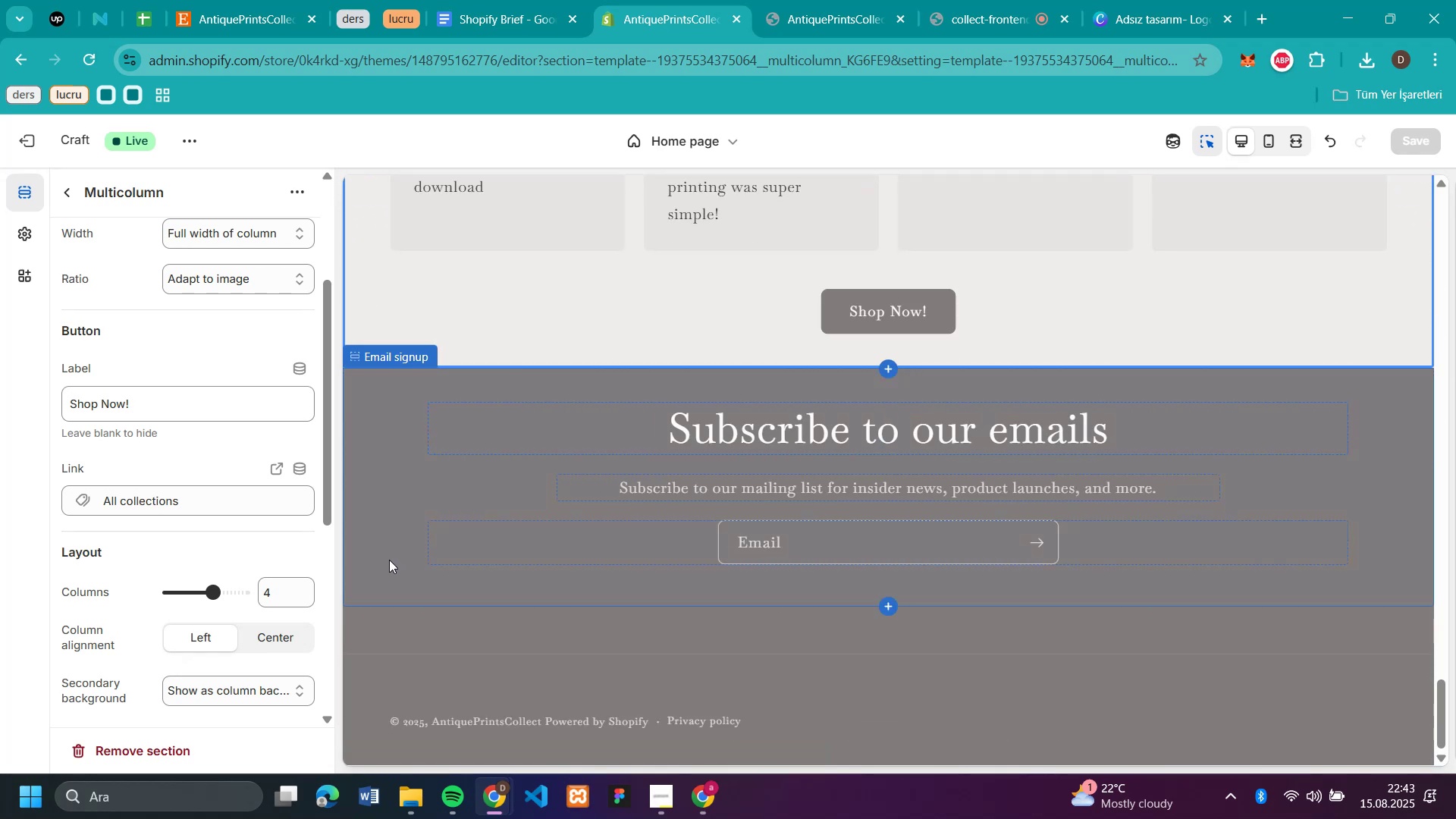 
wait(9.92)
 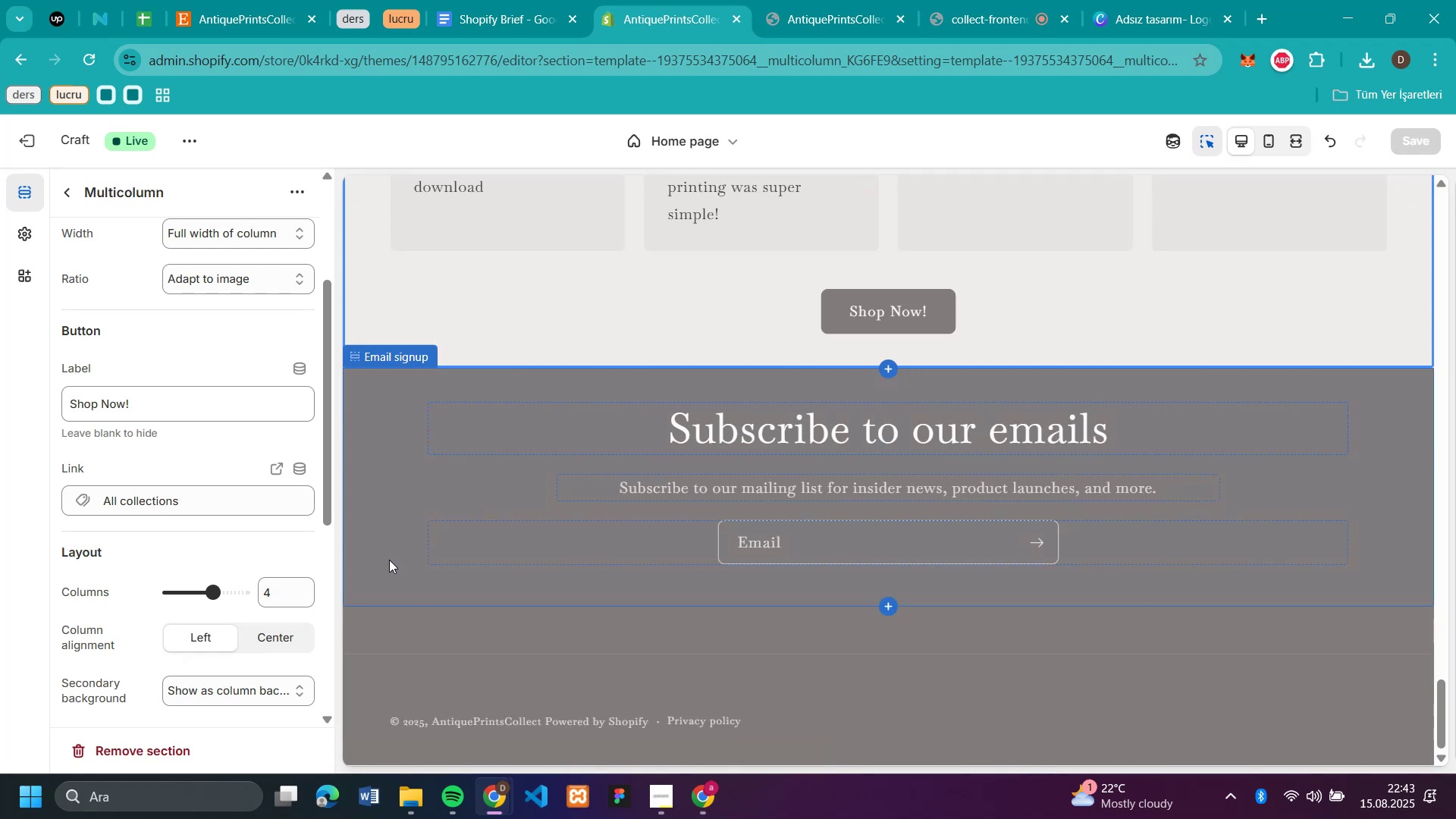 
mouse_move([359, 601])
 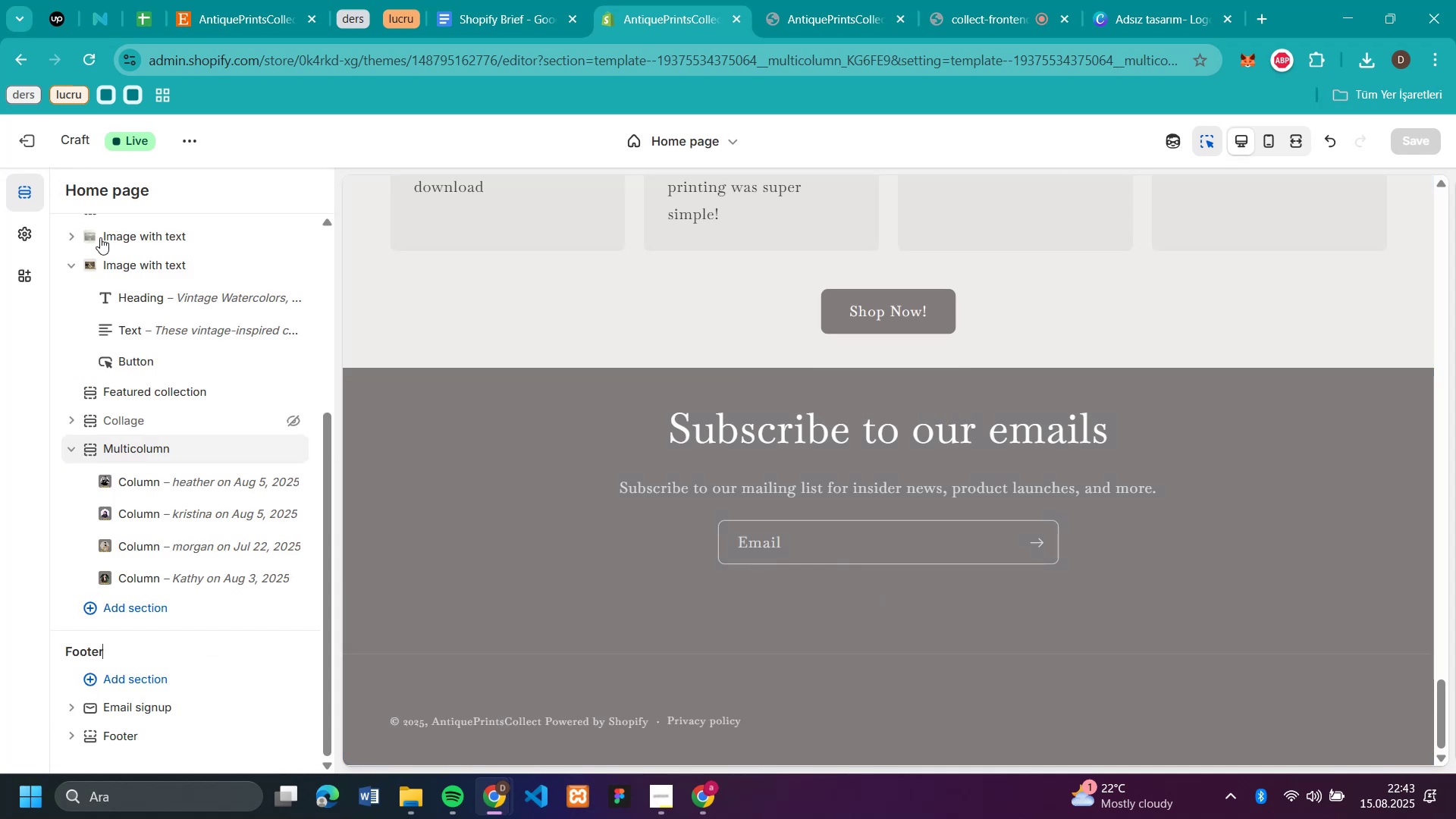 
scroll: coordinate [186, 601], scroll_direction: down, amount: 4.0
 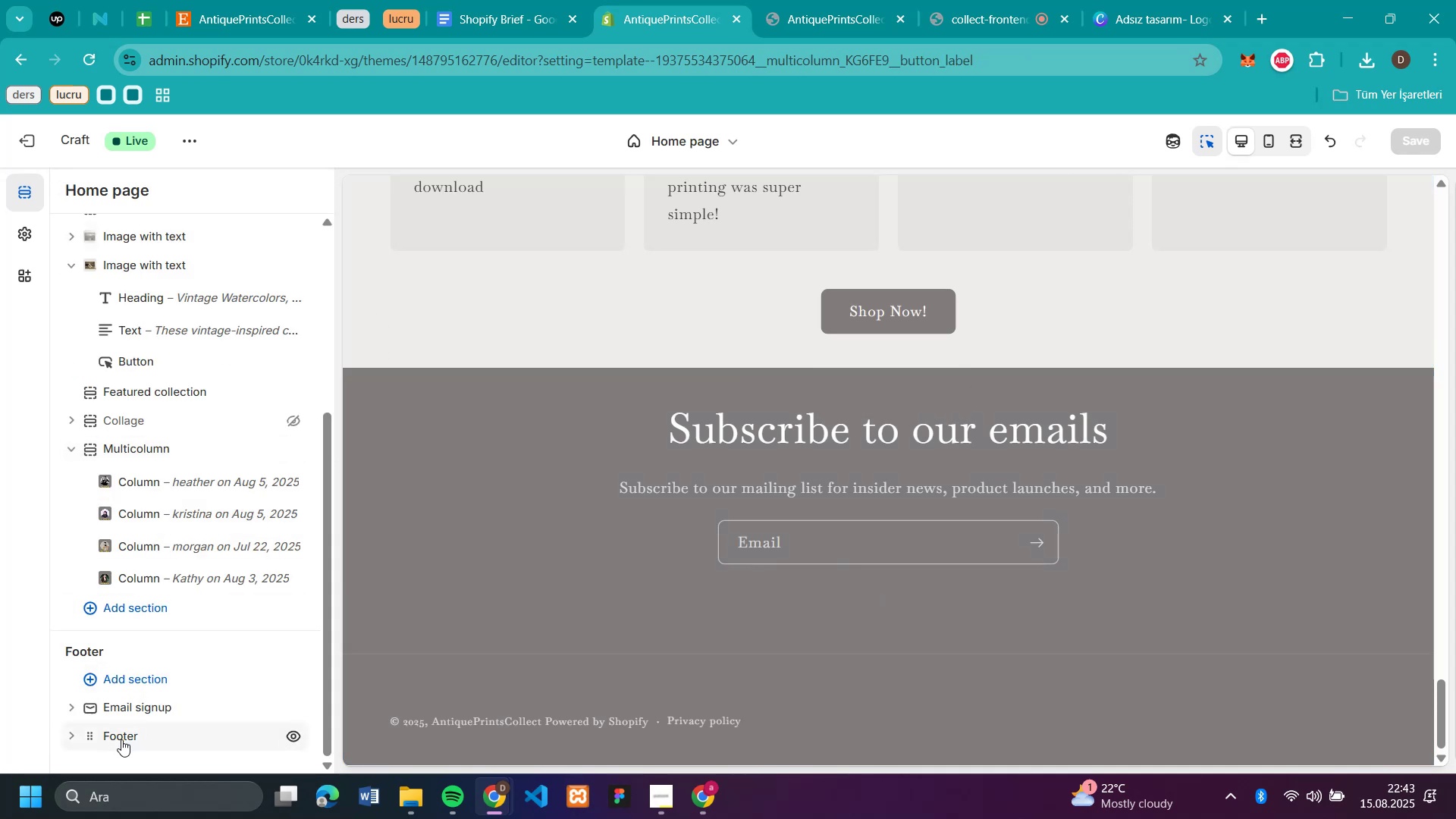 
left_click([122, 739])
 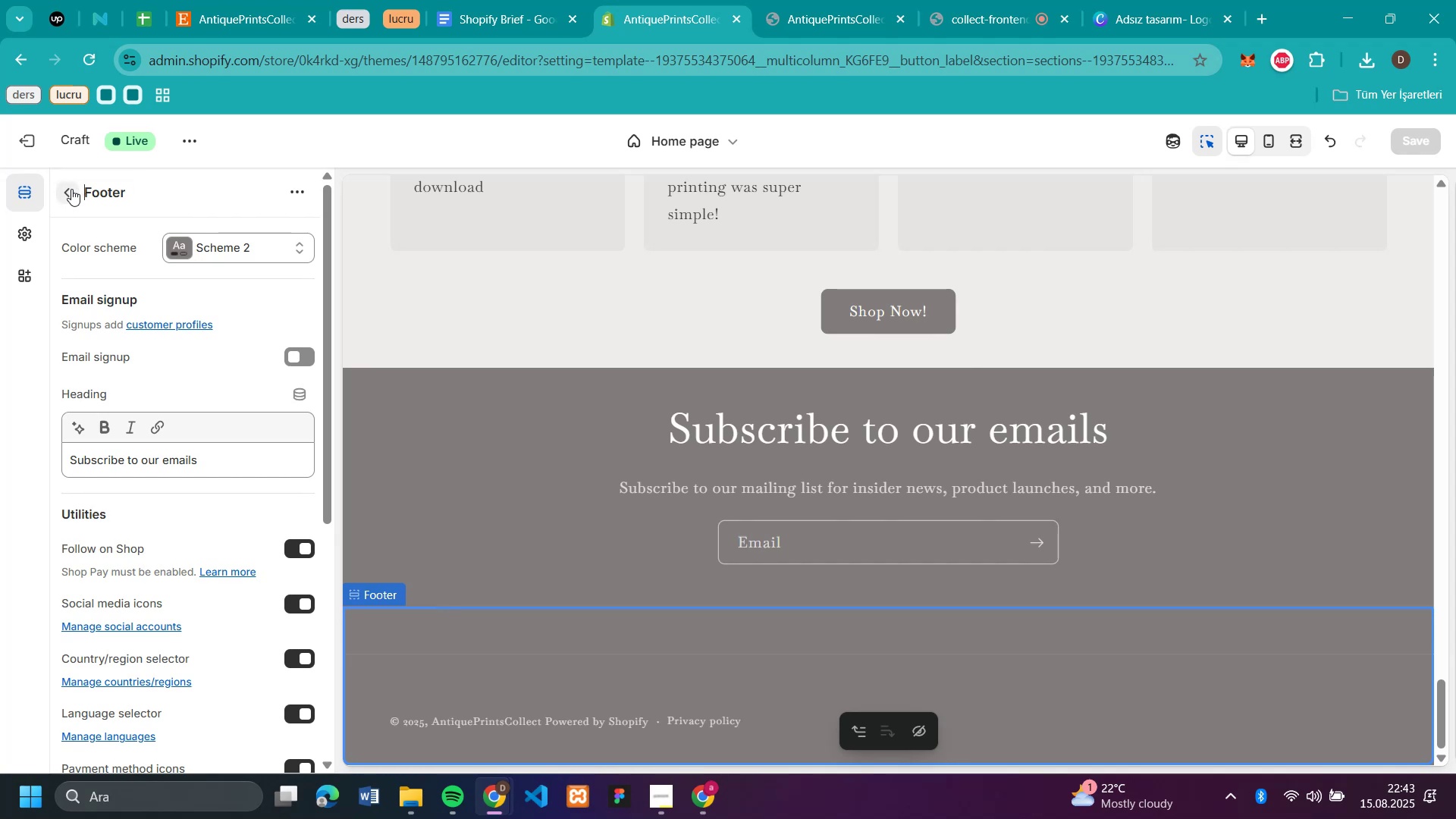 
left_click([71, 189])
 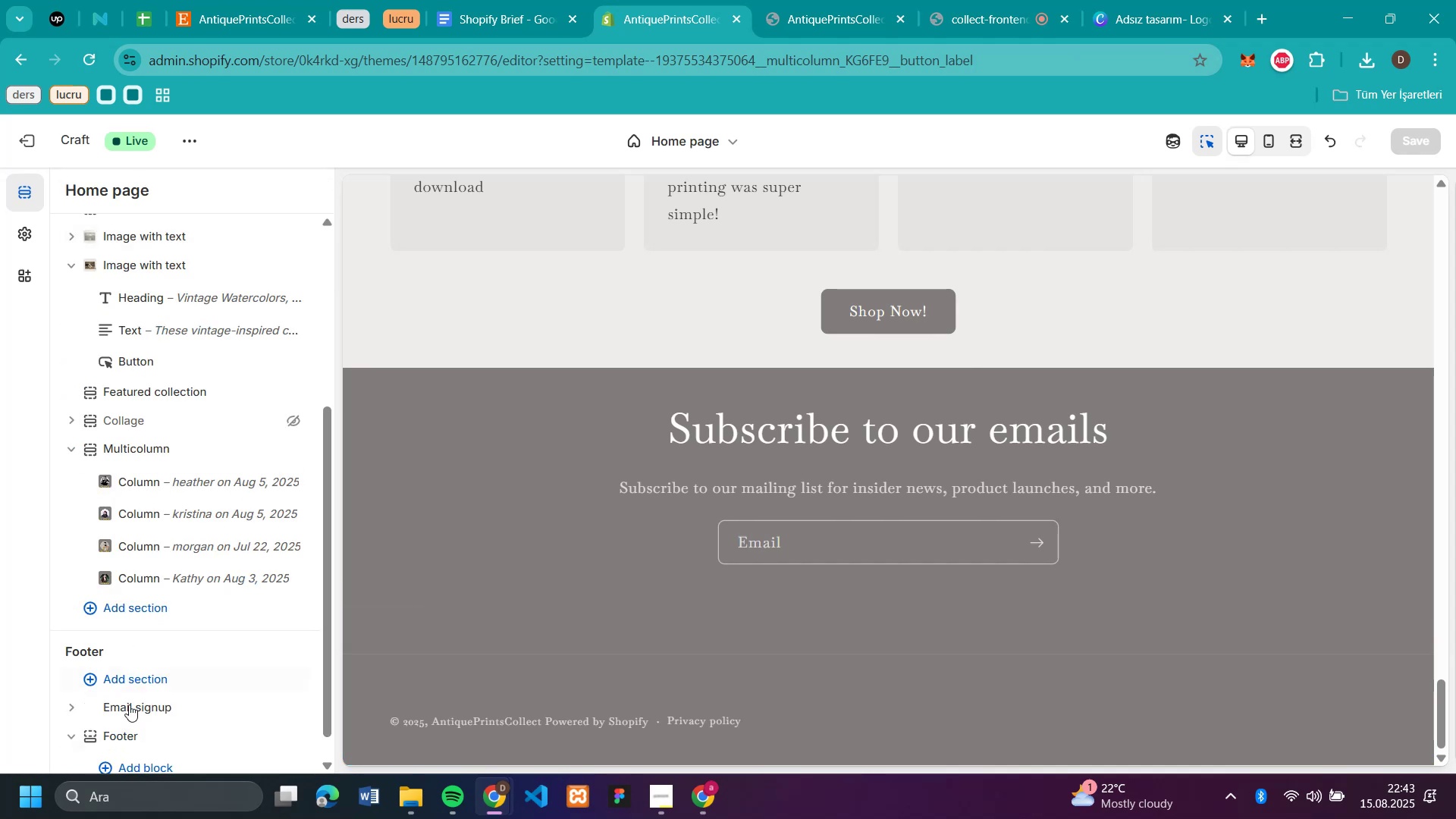 
scroll: coordinate [165, 649], scroll_direction: down, amount: 2.0
 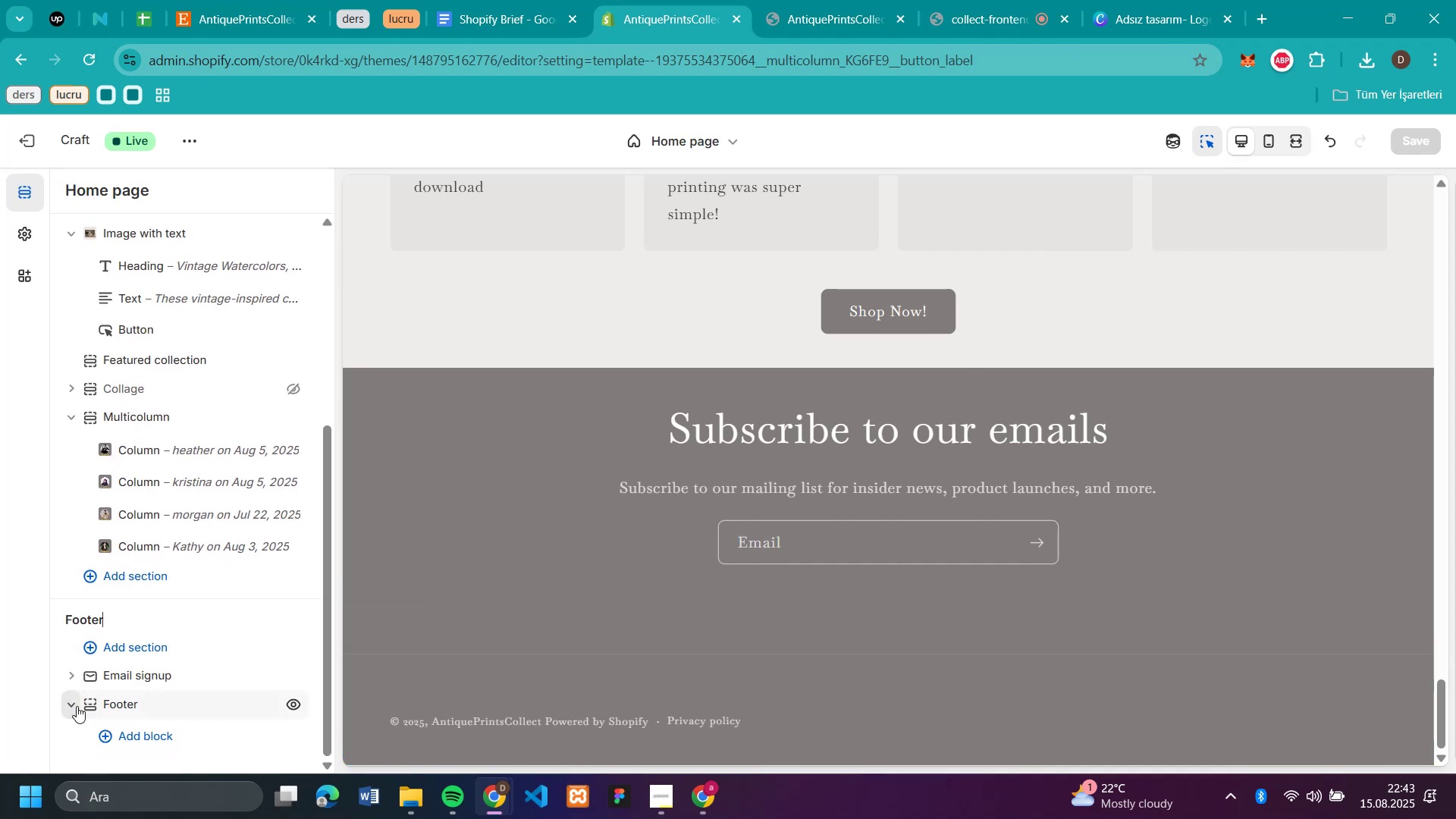 
left_click([74, 704])
 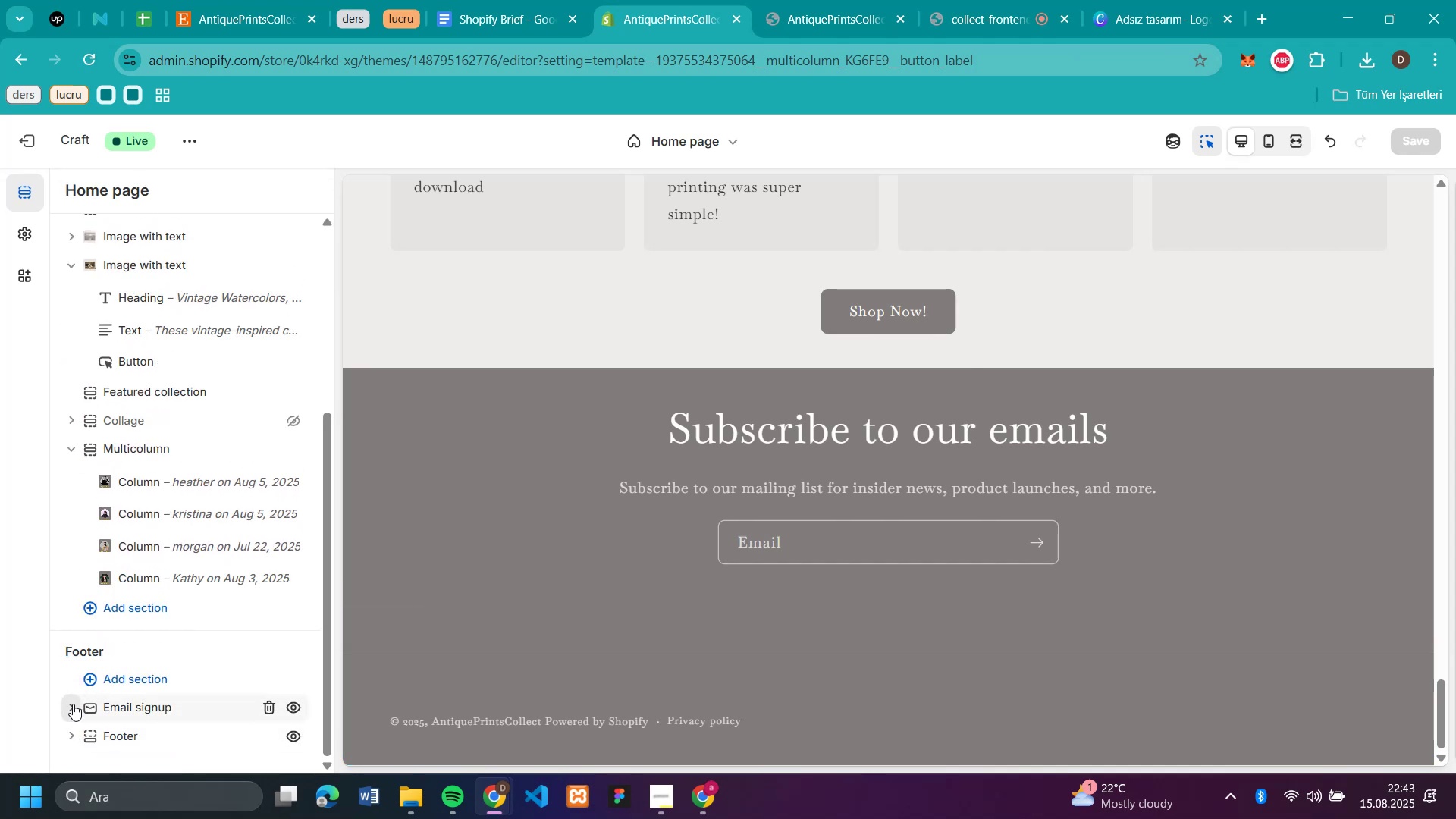 
scroll: coordinate [221, 606], scroll_direction: down, amount: 5.0
 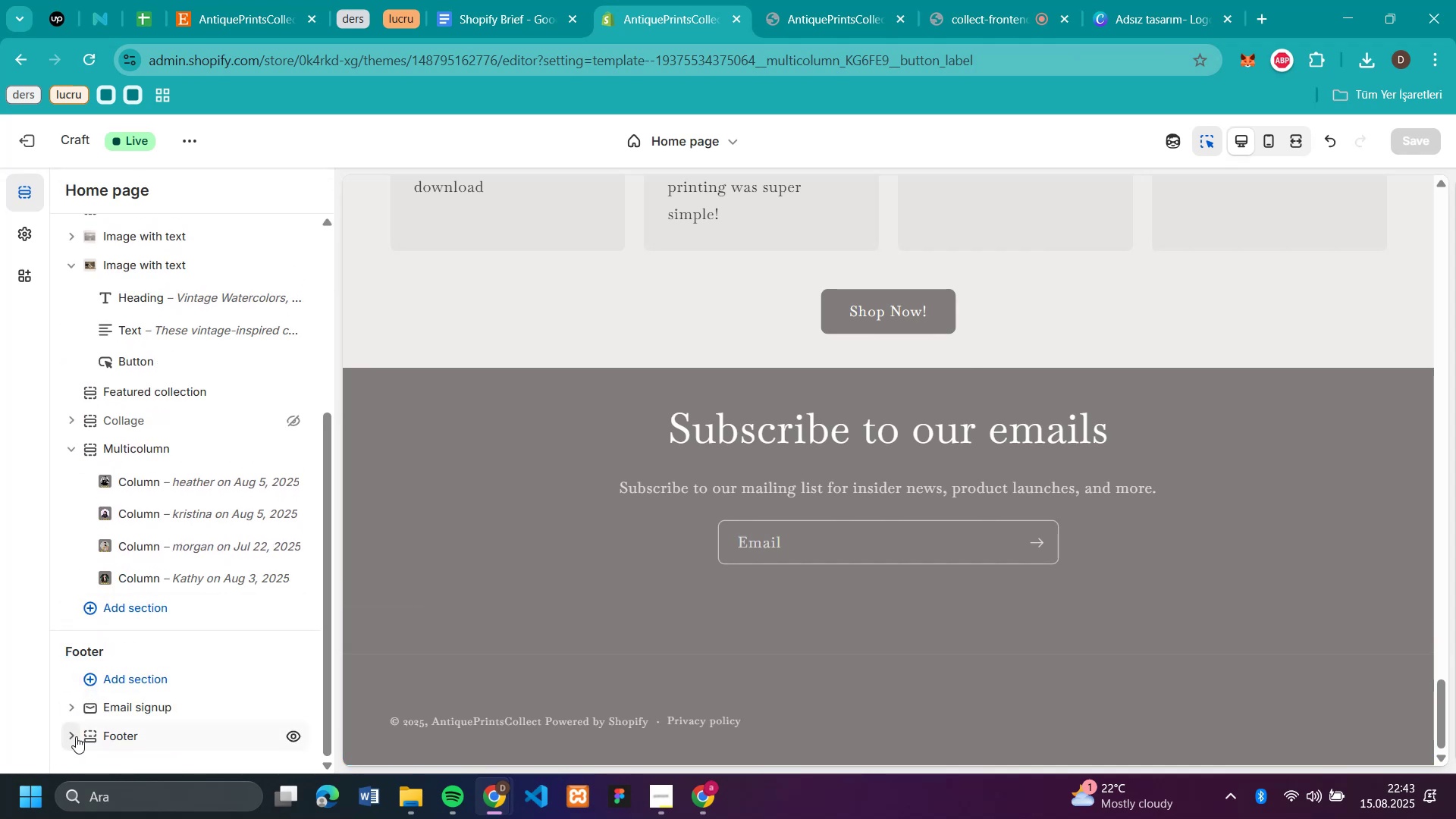 
left_click([76, 736])
 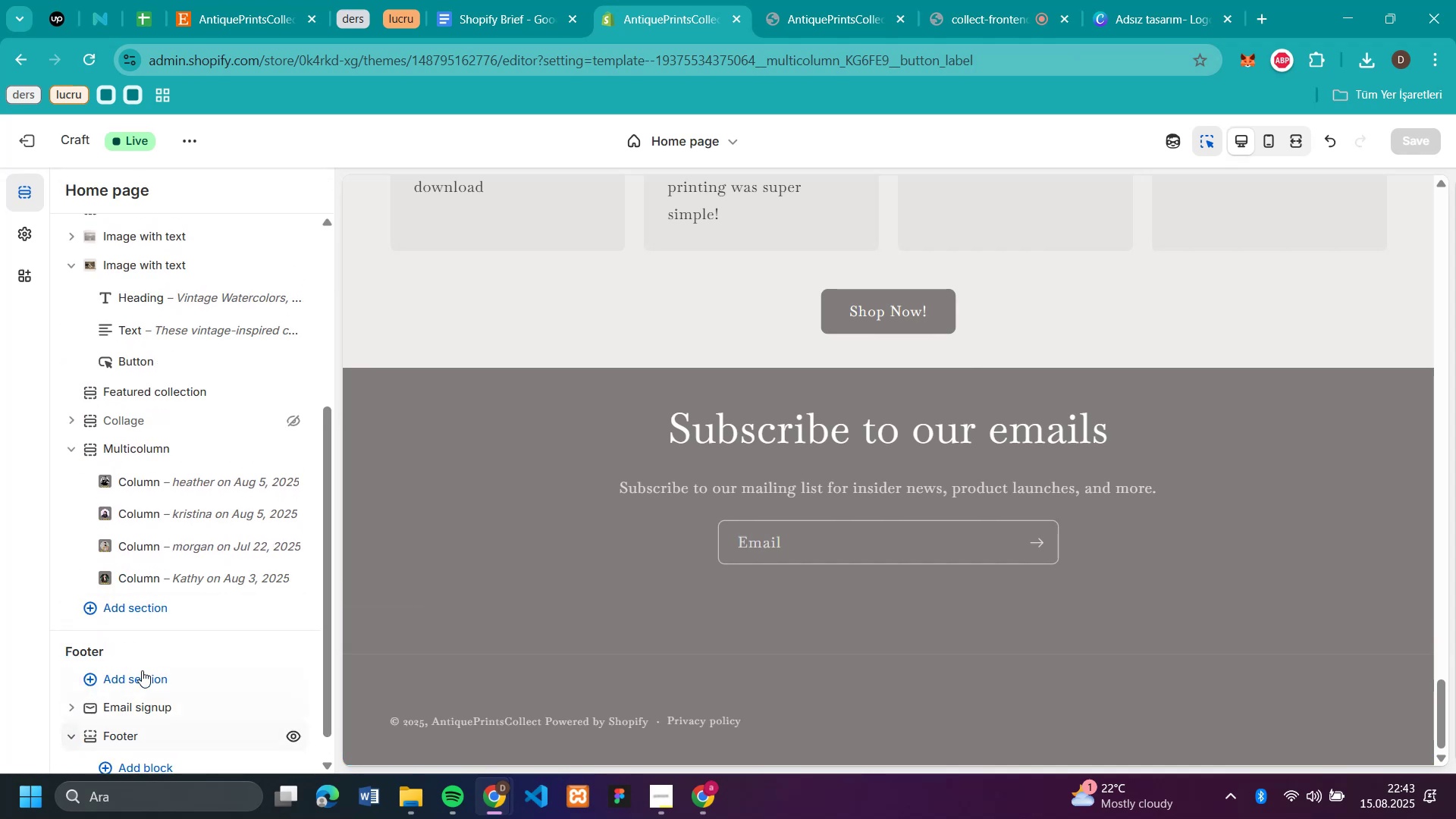 
scroll: coordinate [168, 591], scroll_direction: down, amount: 4.0
 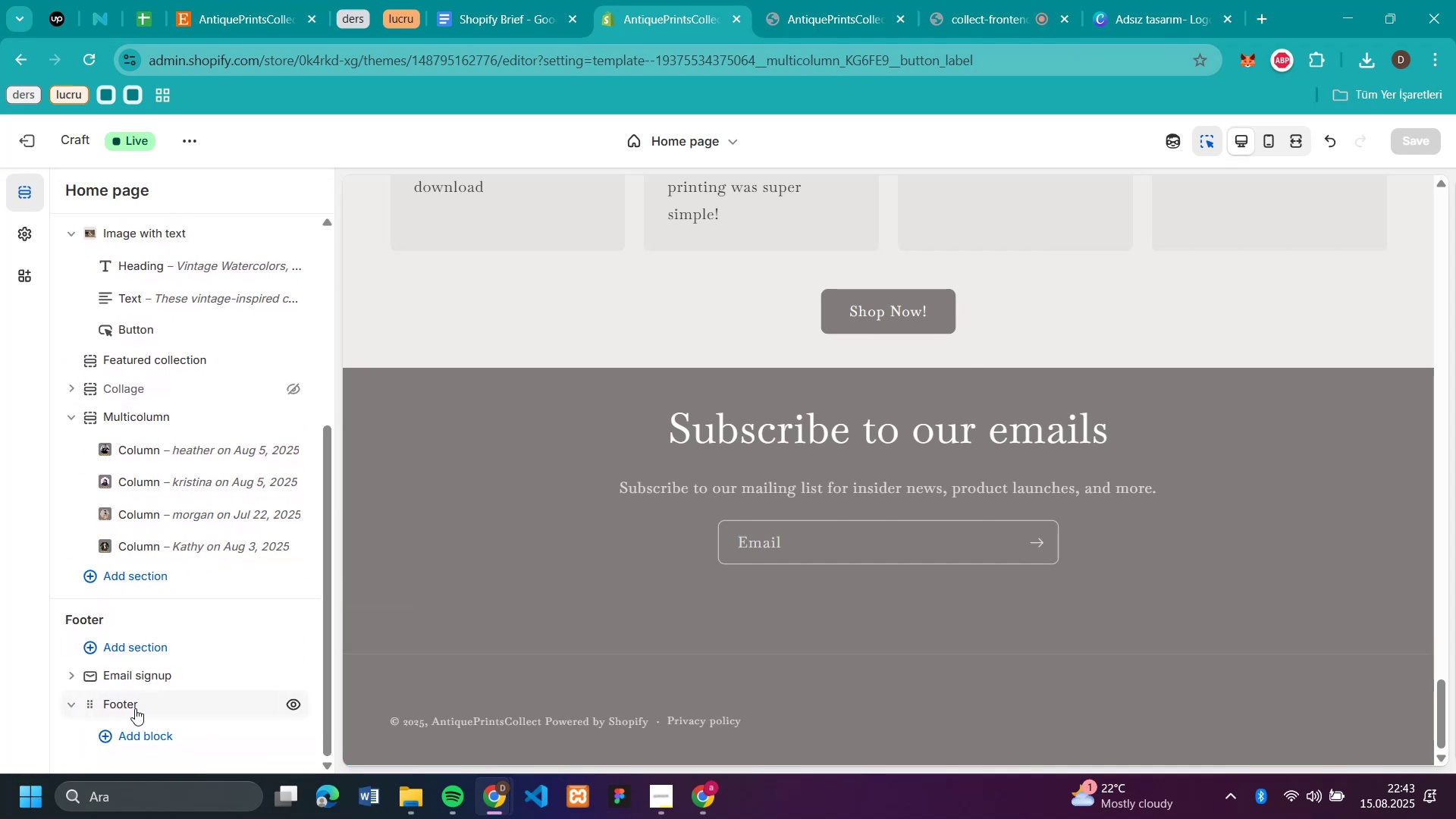 
left_click([133, 706])
 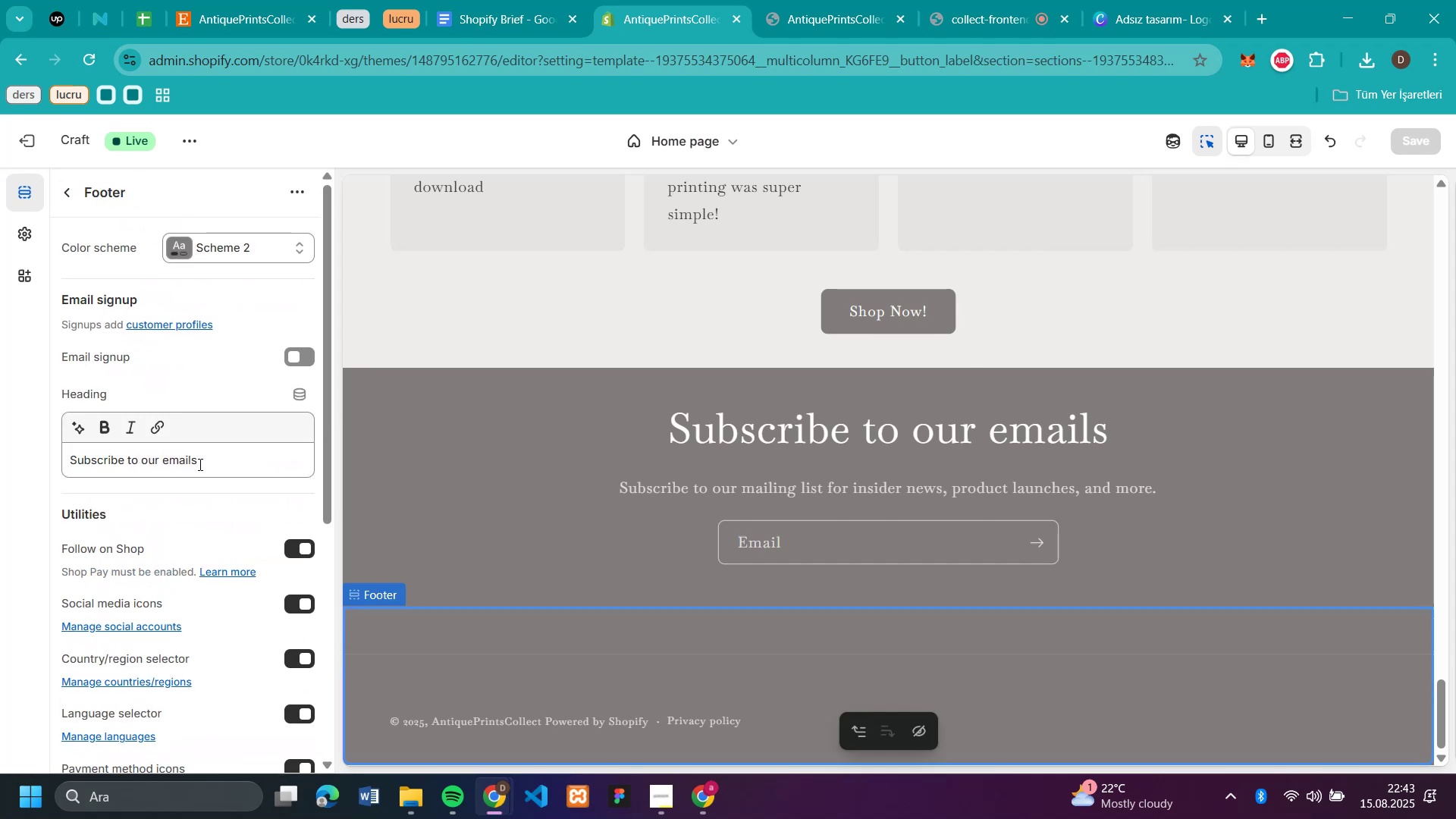 
scroll: coordinate [199, 463], scroll_direction: down, amount: 5.0
 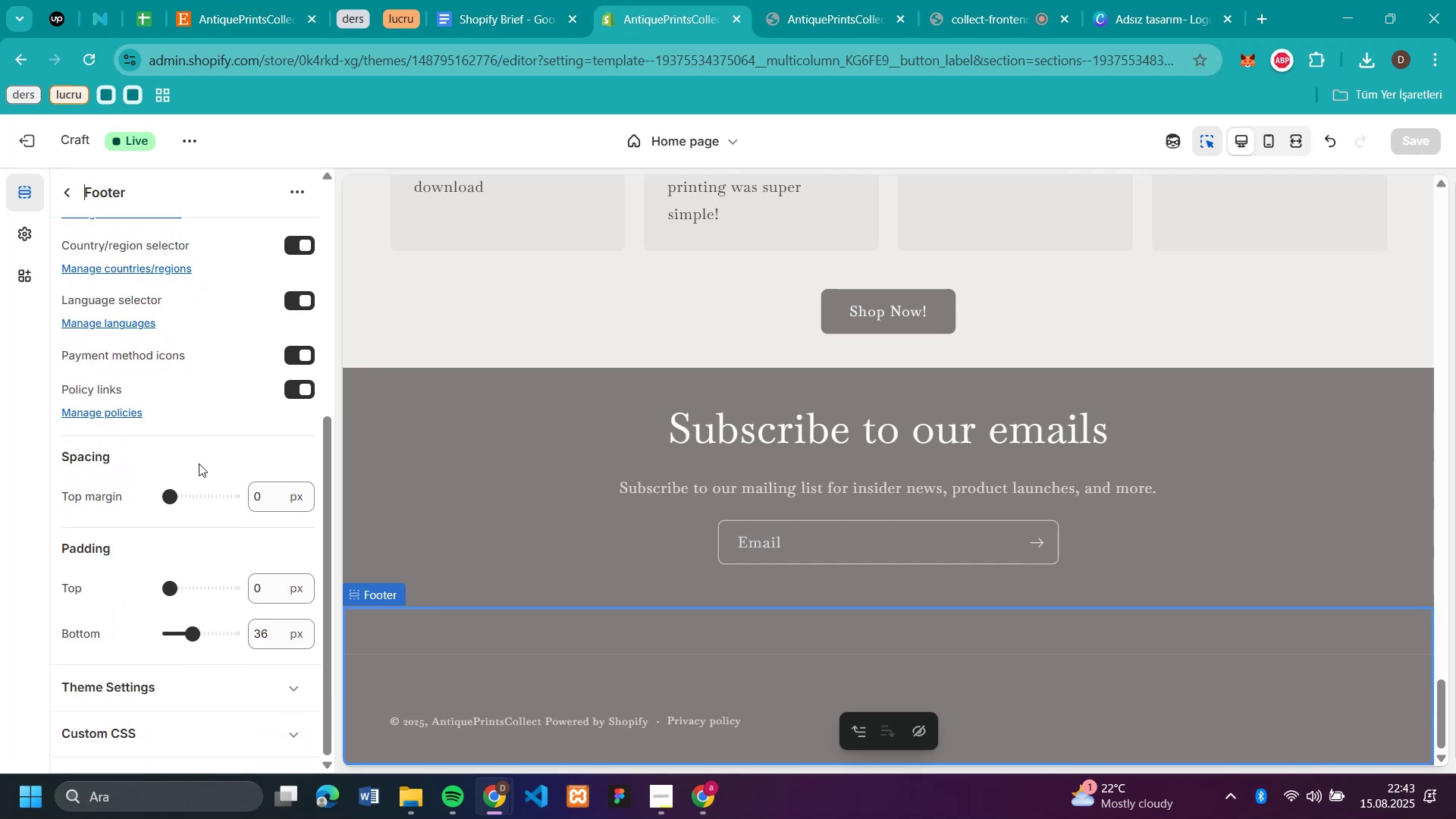 
scroll: coordinate [115, 269], scroll_direction: up, amount: 8.0
 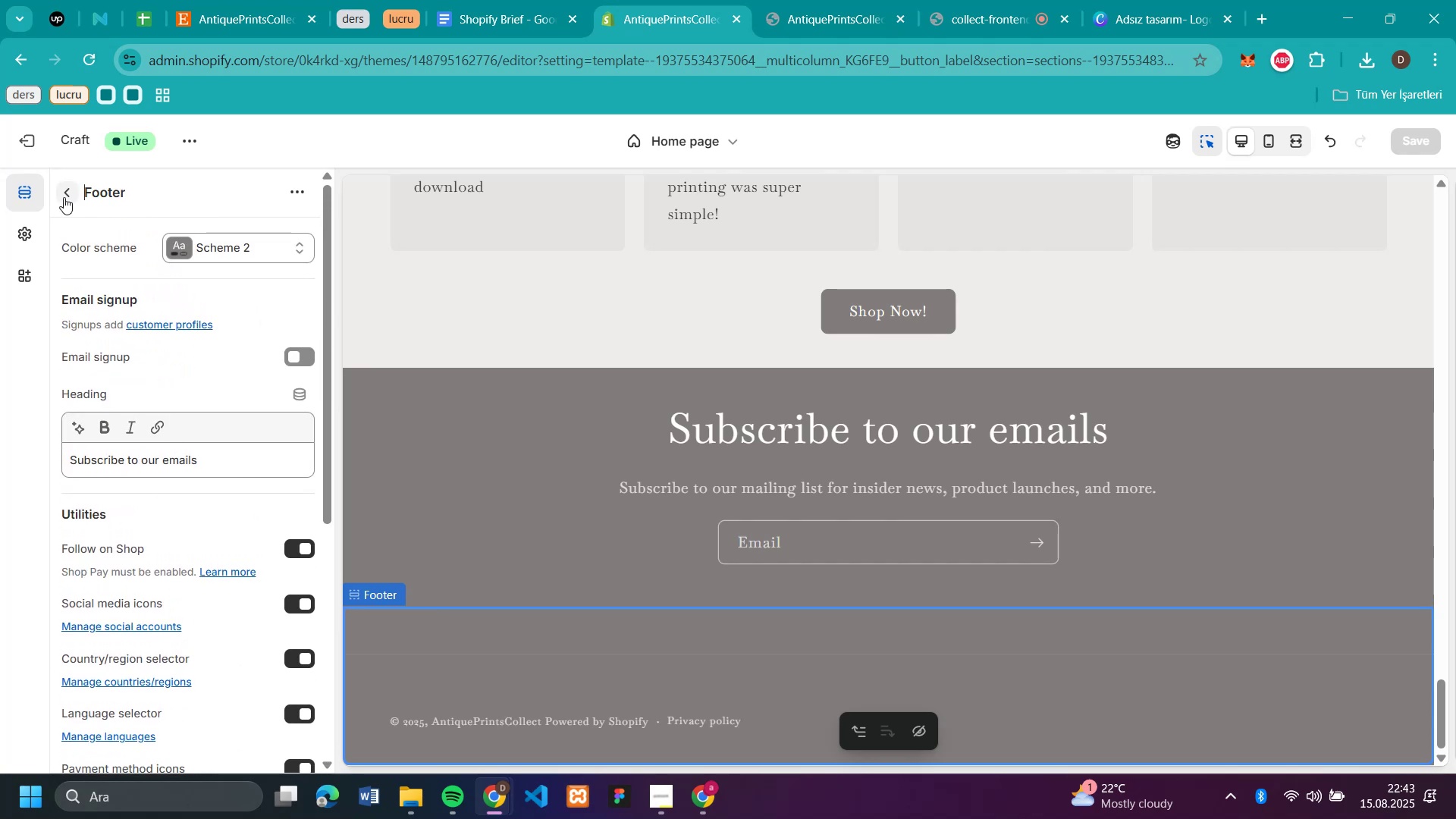 
left_click([64, 197])
 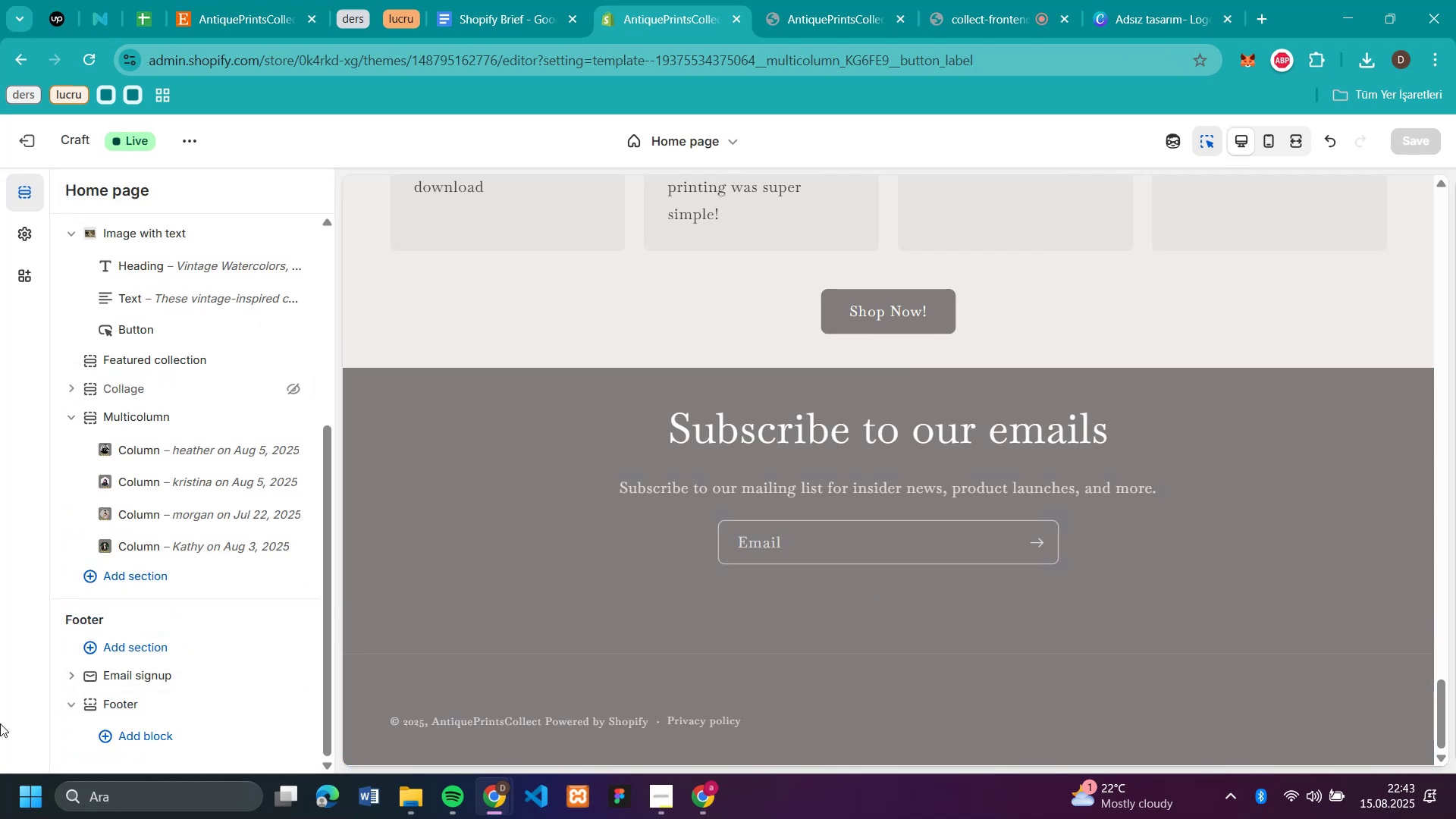 
wait(5.71)
 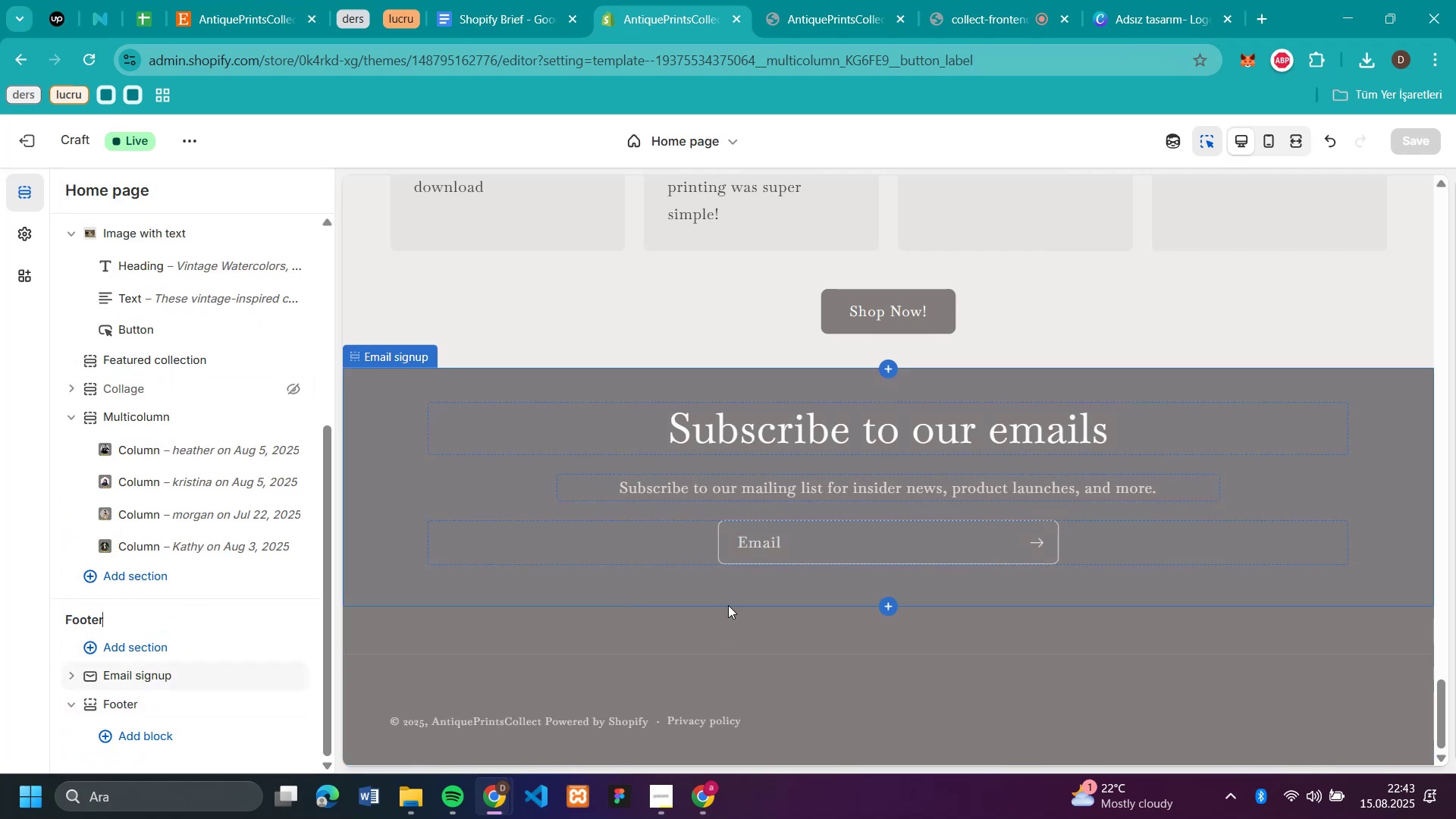 
left_click([142, 651])
 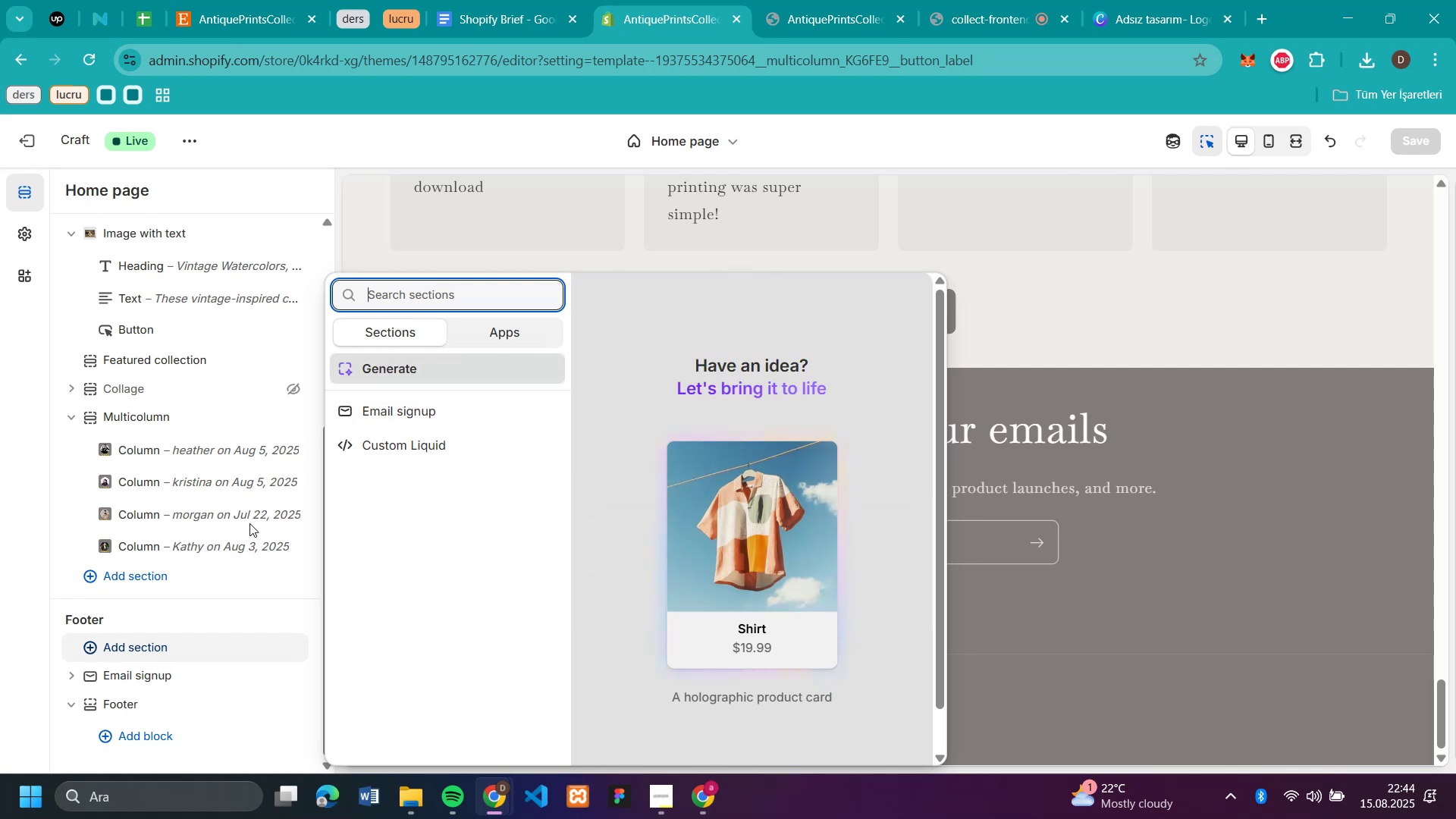 
wait(6.27)
 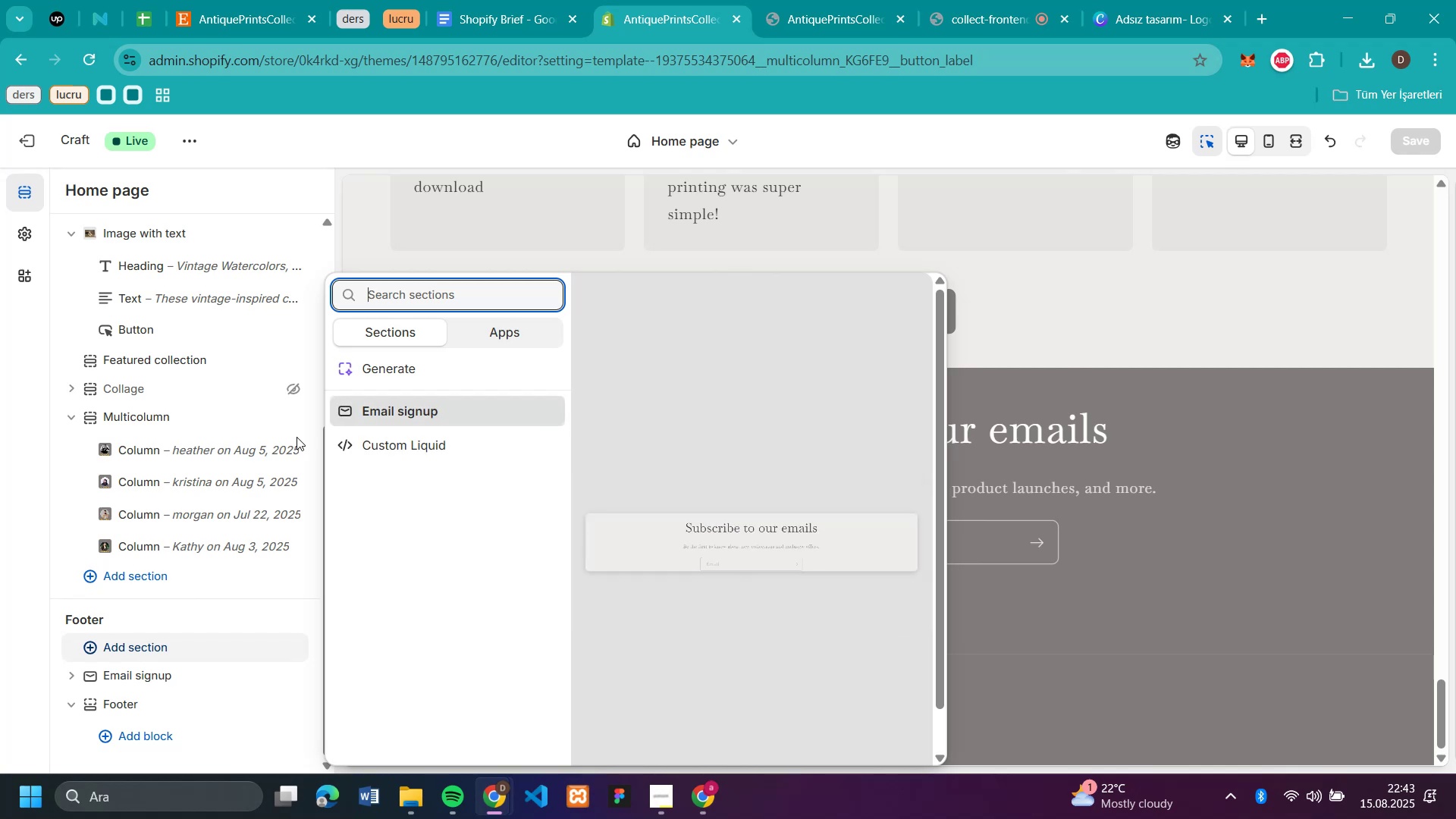 
left_click([133, 707])
 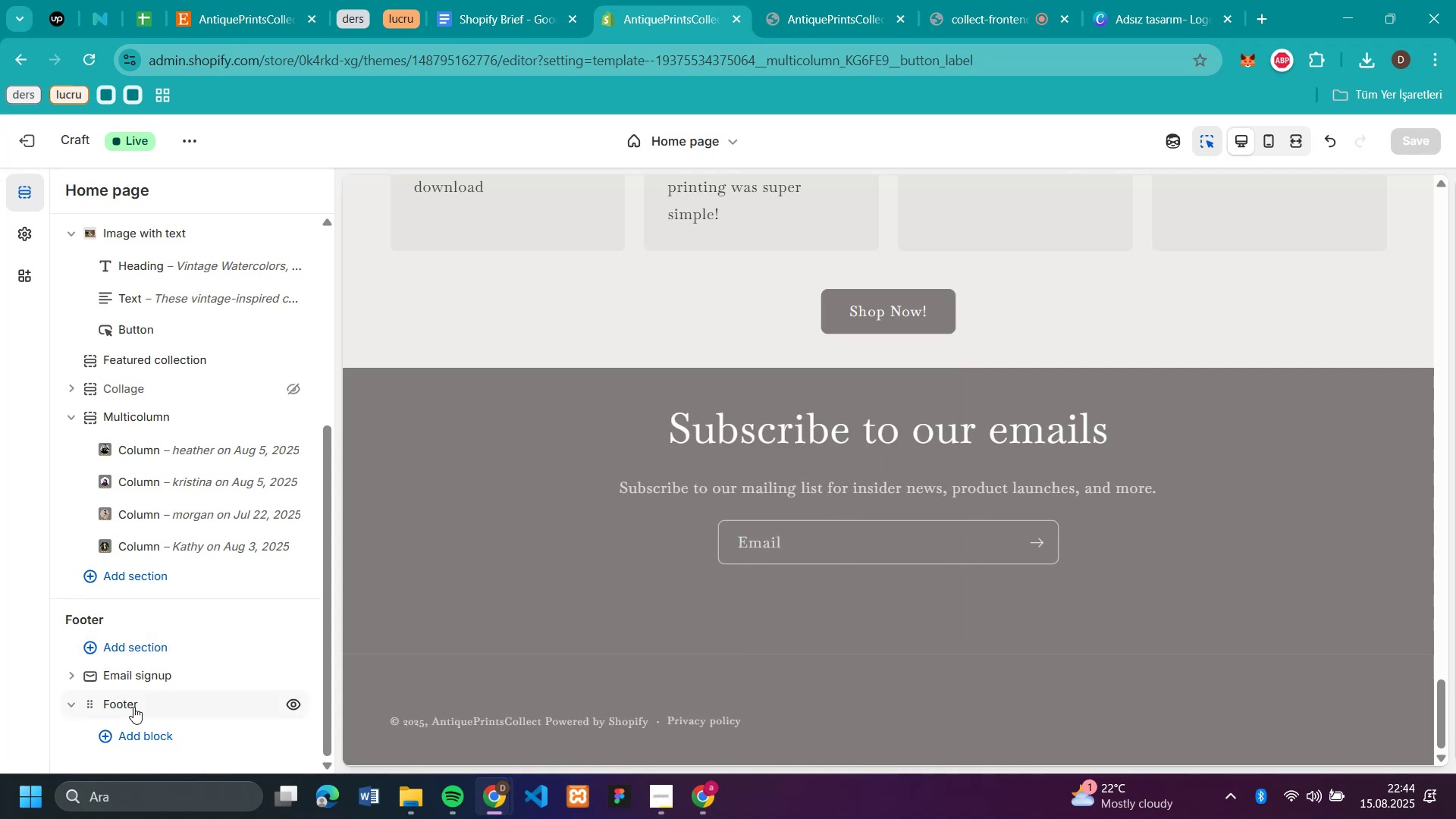 
left_click([133, 707])
 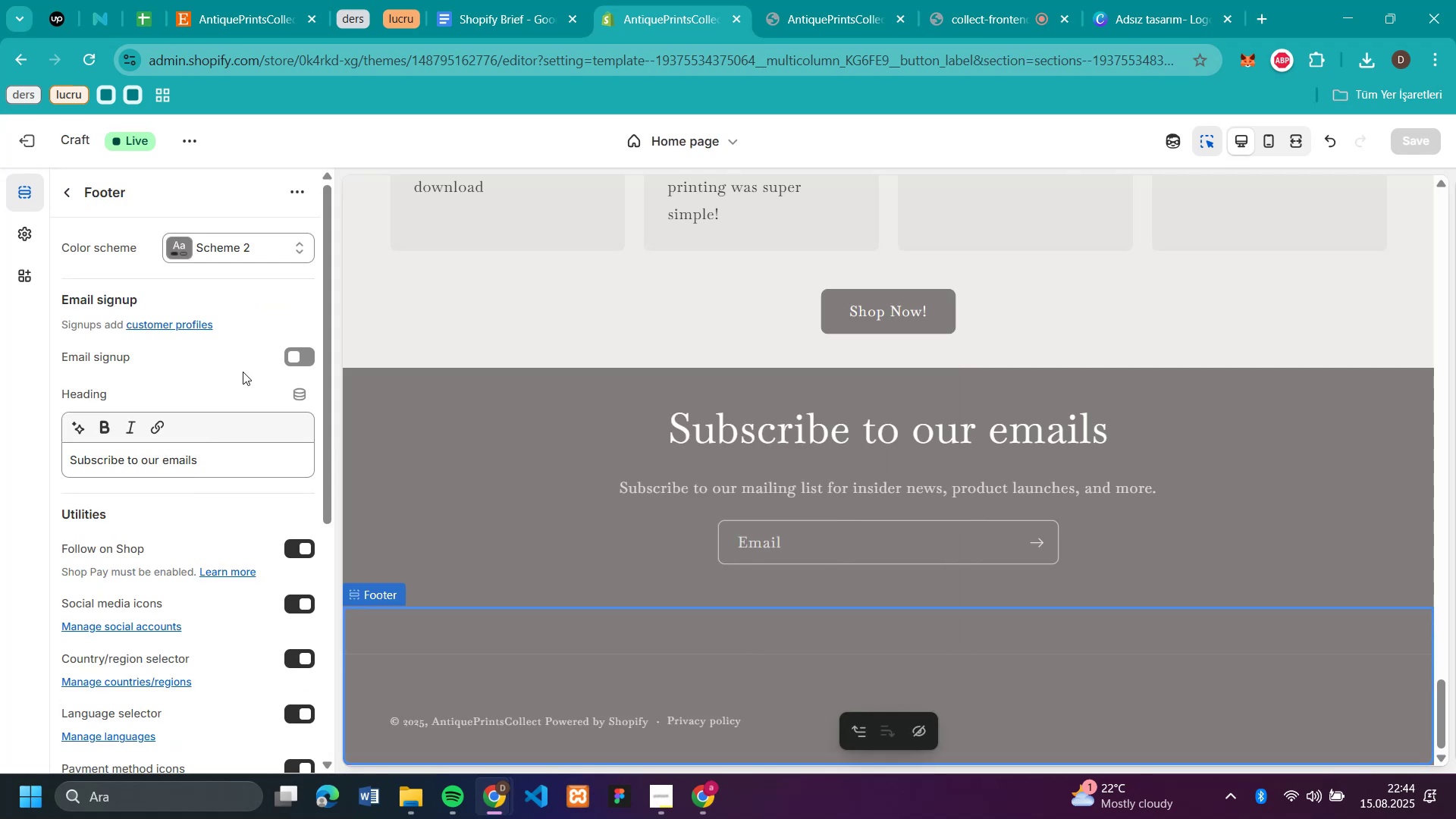 
scroll: coordinate [259, 303], scroll_direction: up, amount: 3.0
 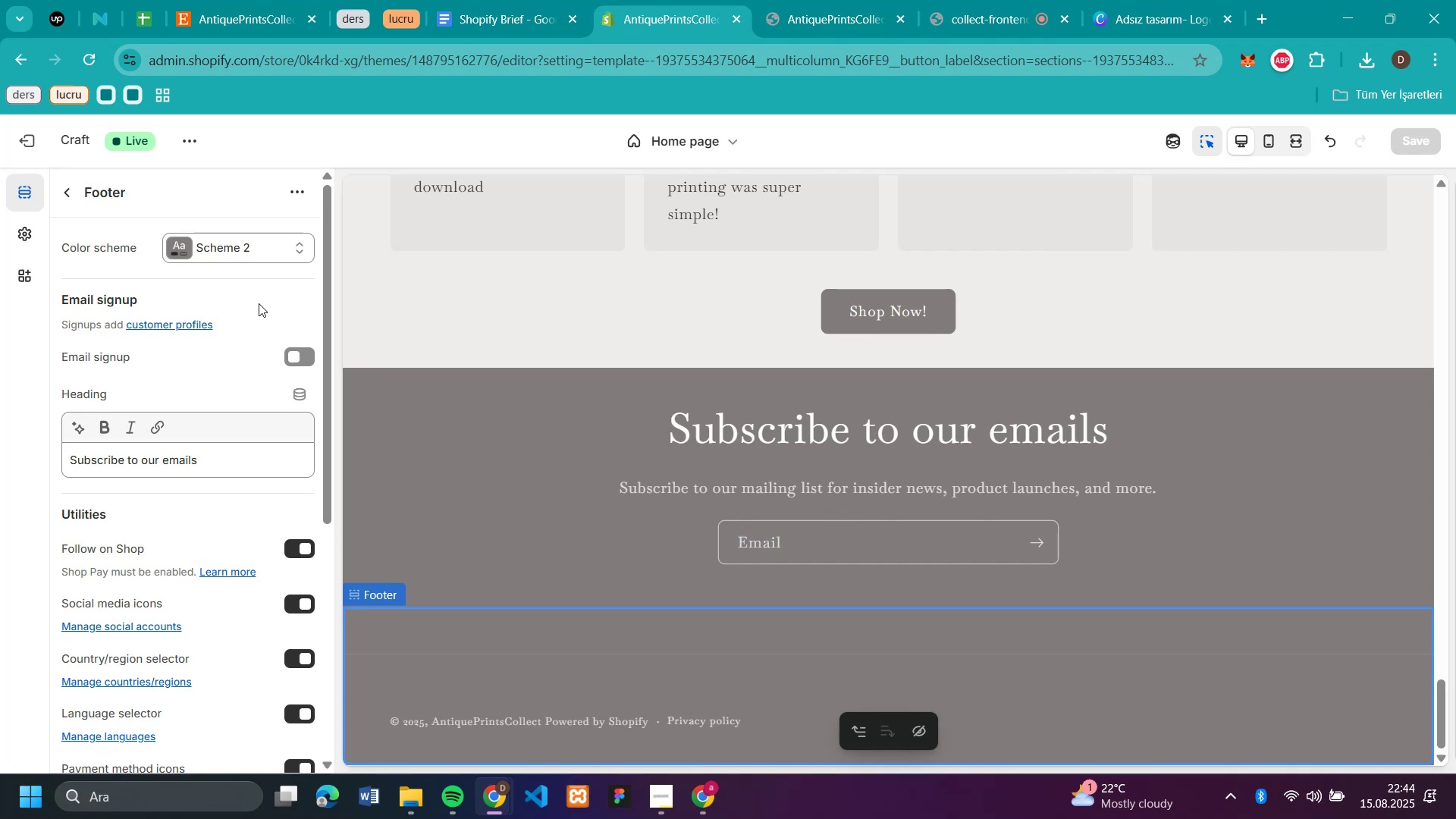 
scroll: coordinate [259, 303], scroll_direction: down, amount: 4.0
 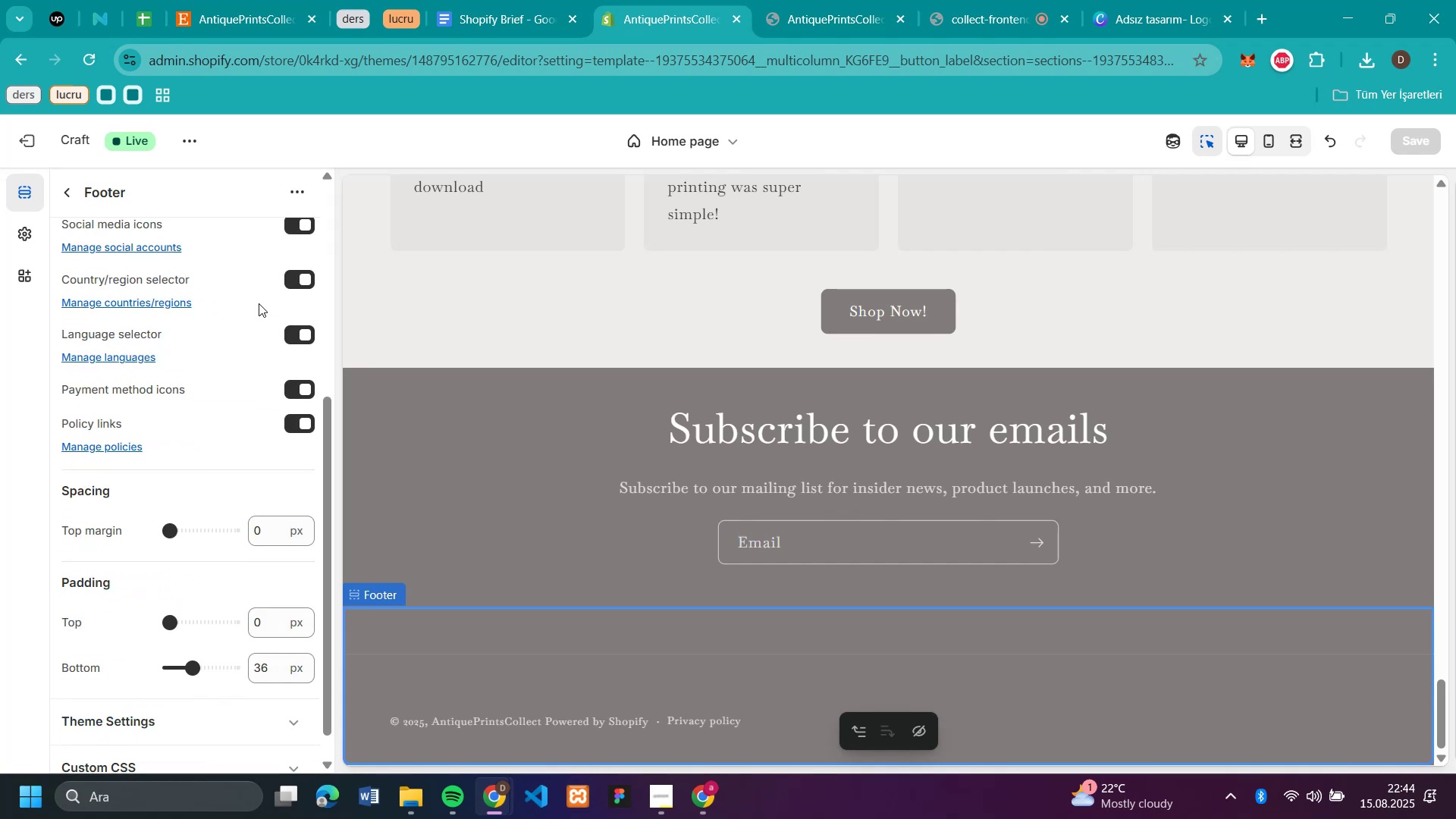 
scroll: coordinate [169, 293], scroll_direction: up, amount: 4.0
 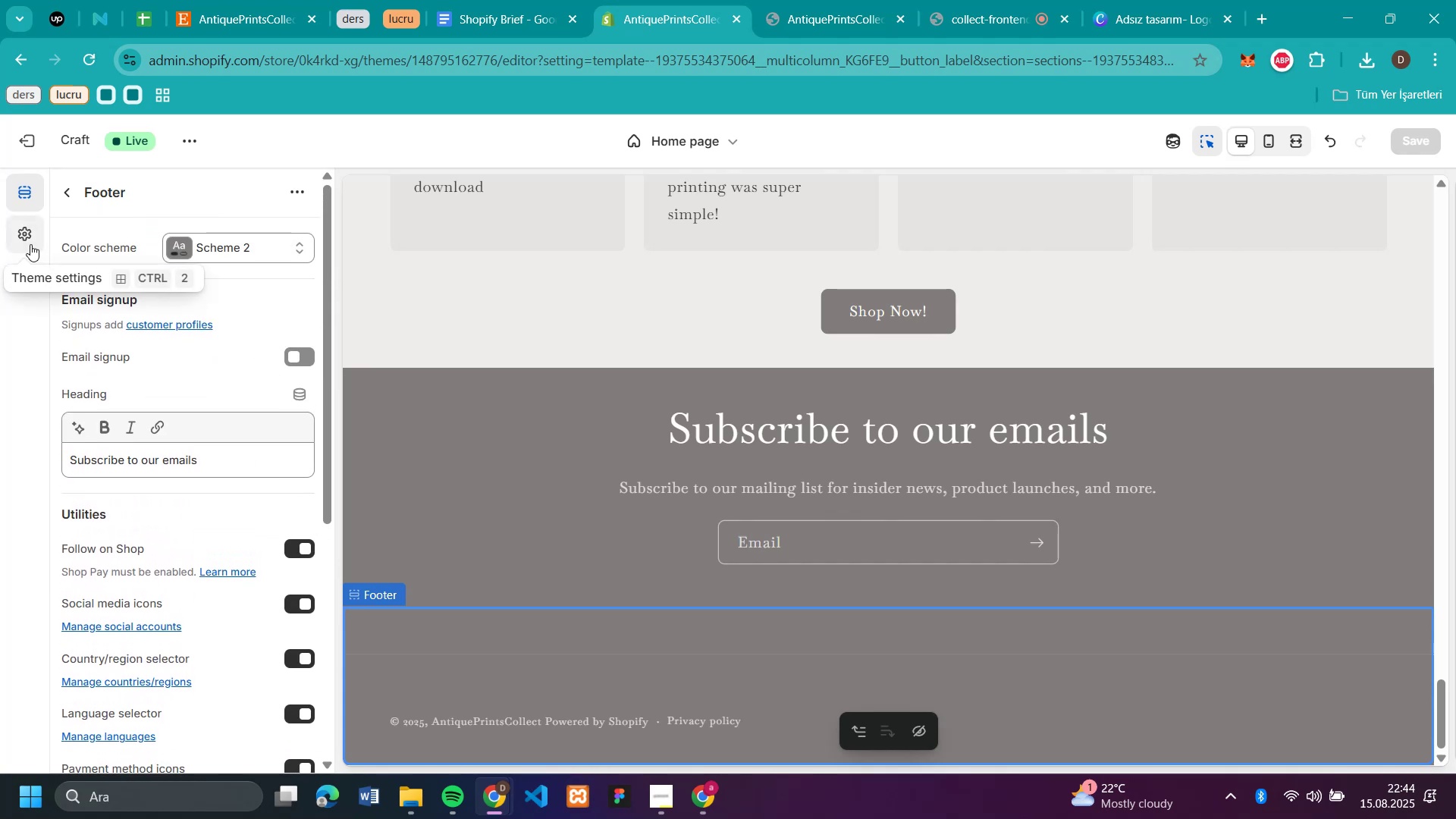 
left_click([30, 244])
 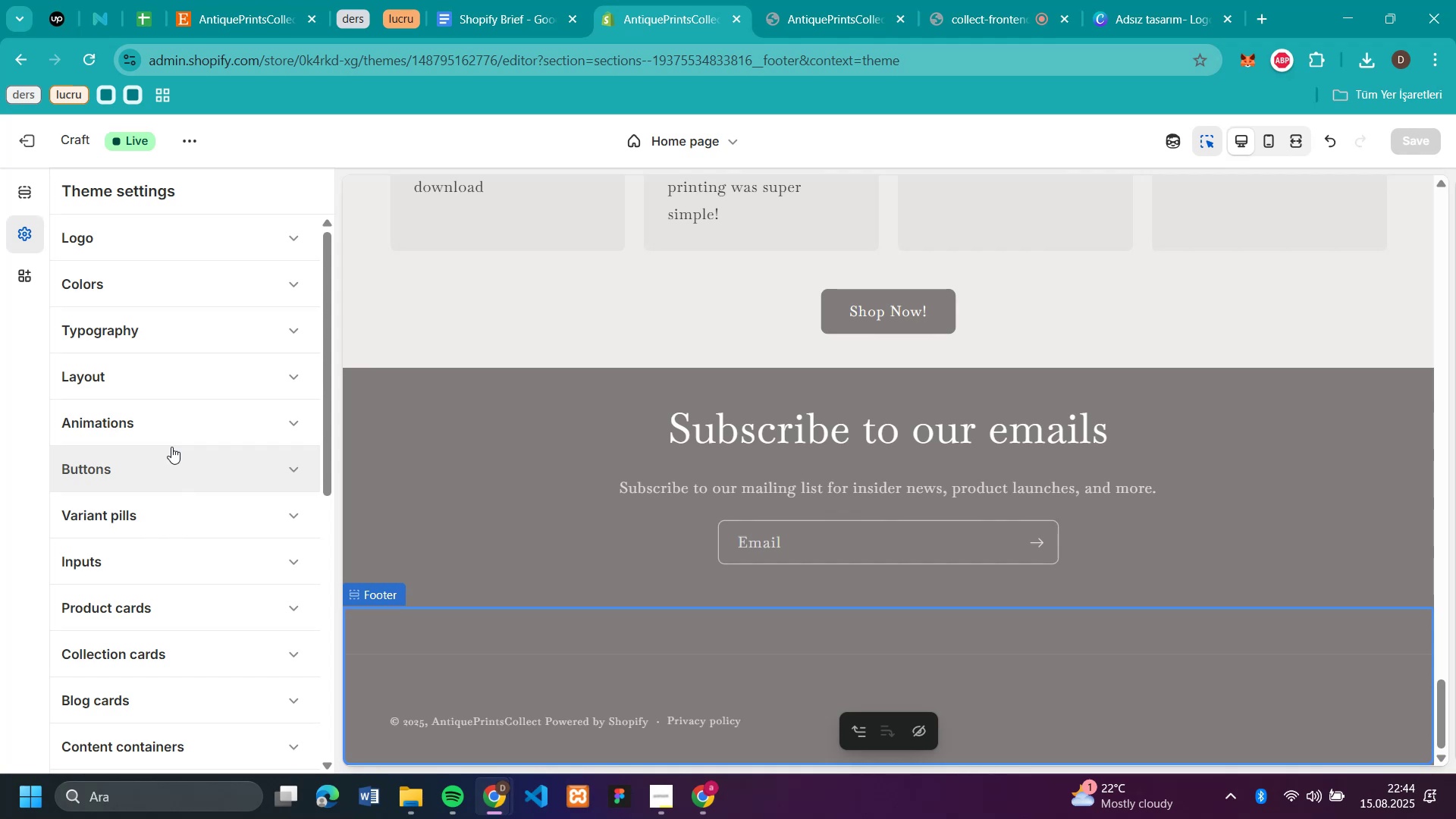 
wait(11.06)
 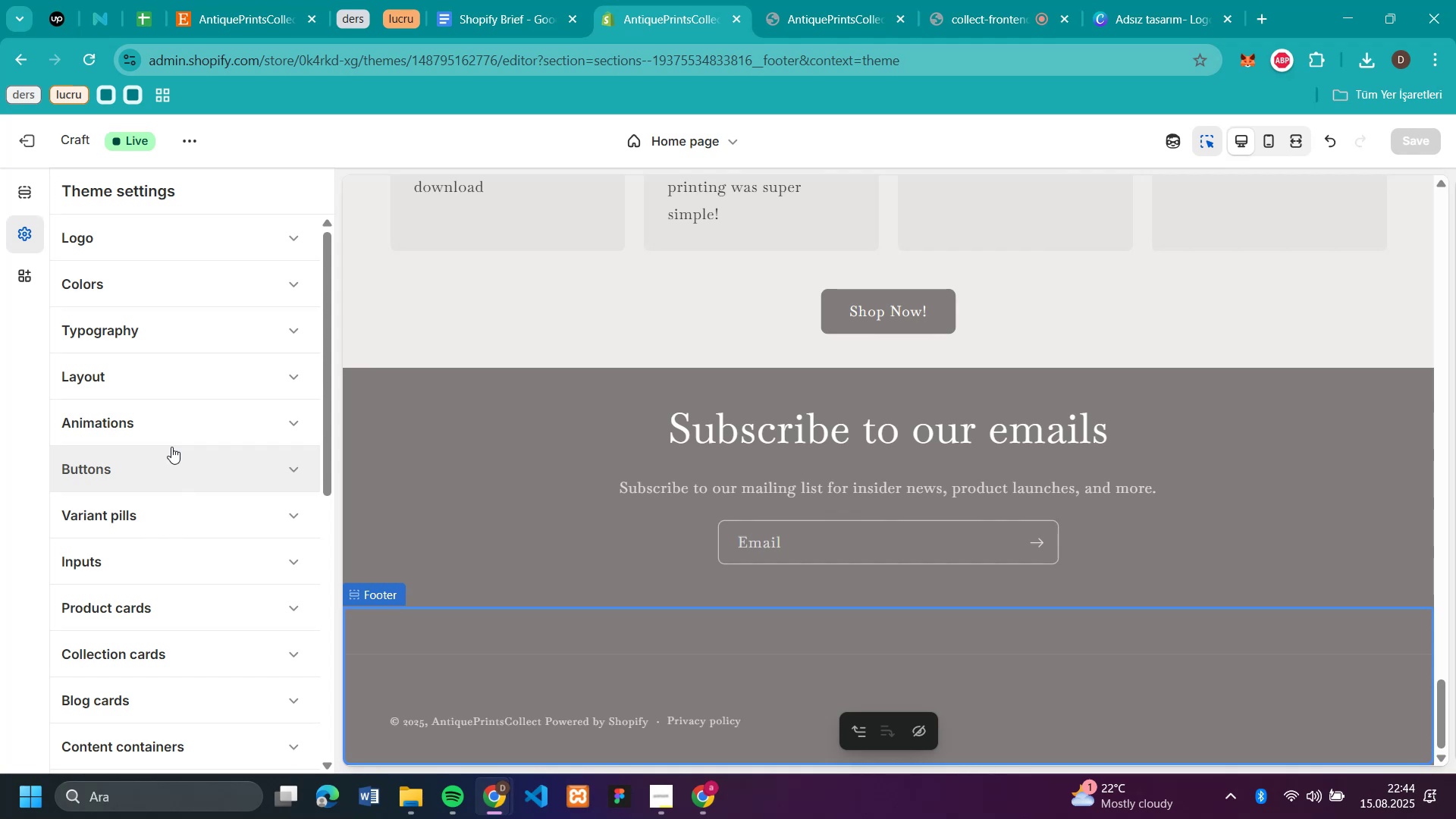 
scroll: coordinate [123, 484], scroll_direction: down, amount: 6.0
 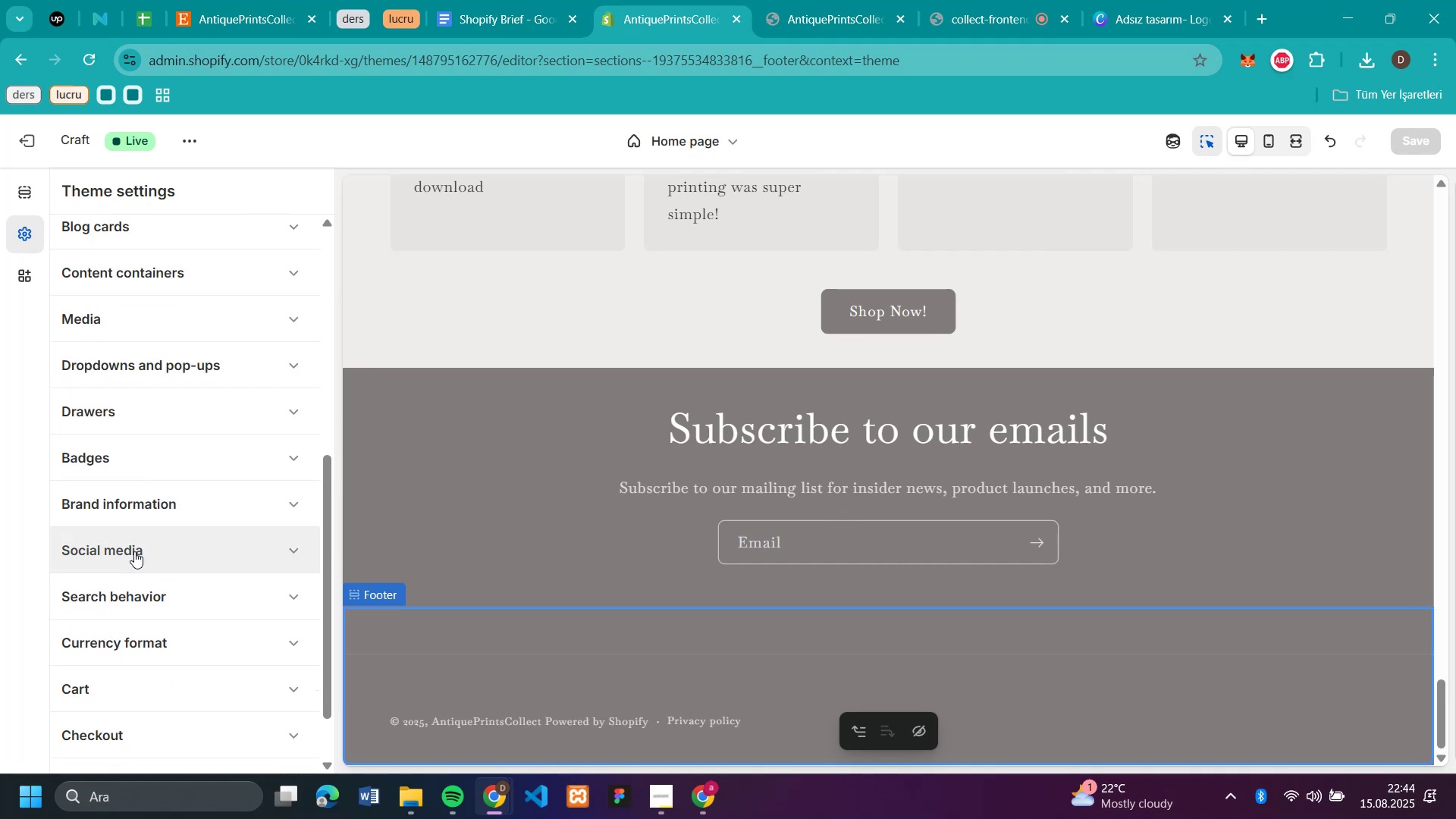 
left_click([134, 551])
 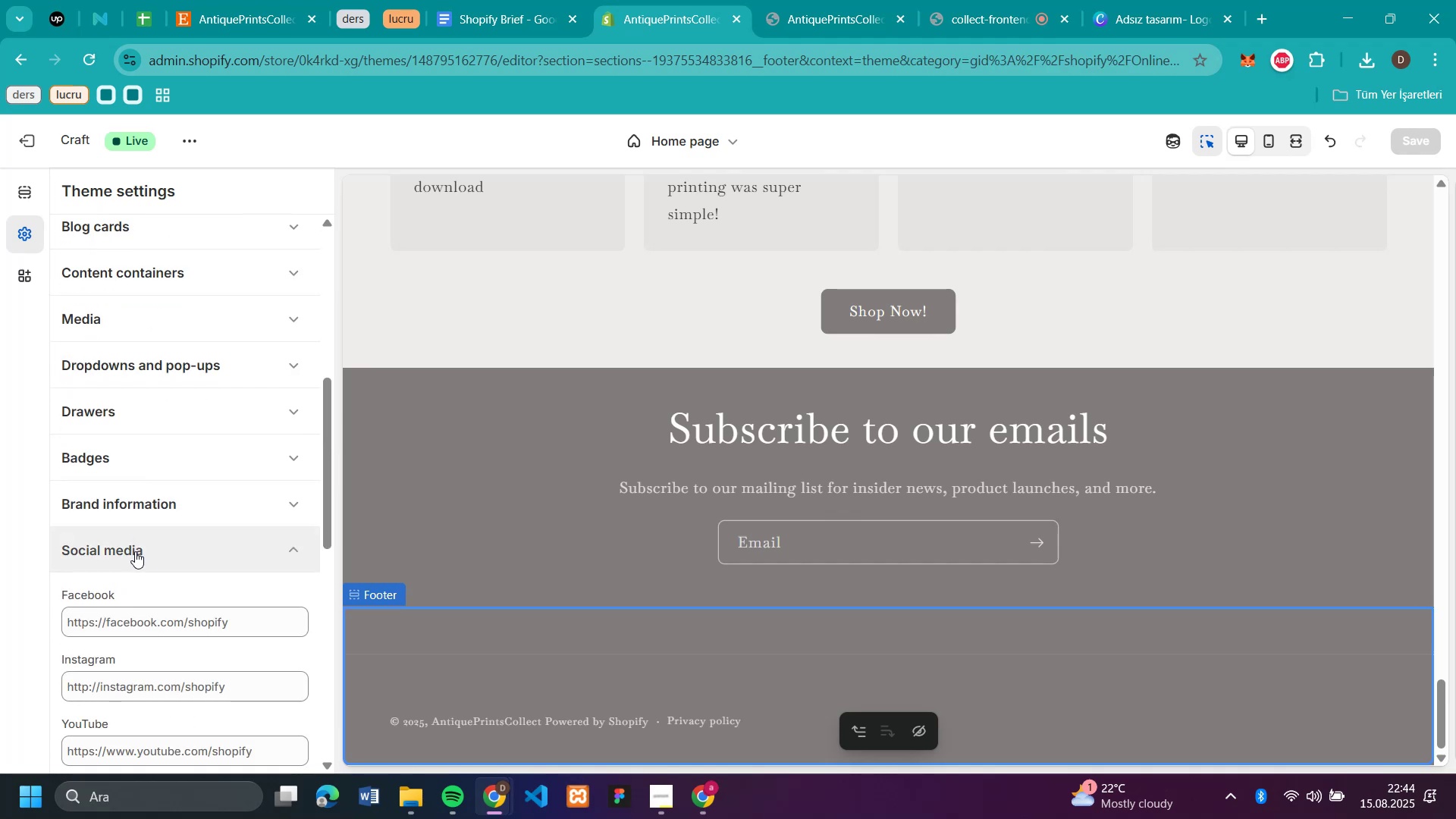 
scroll: coordinate [138, 547], scroll_direction: down, amount: 2.0
 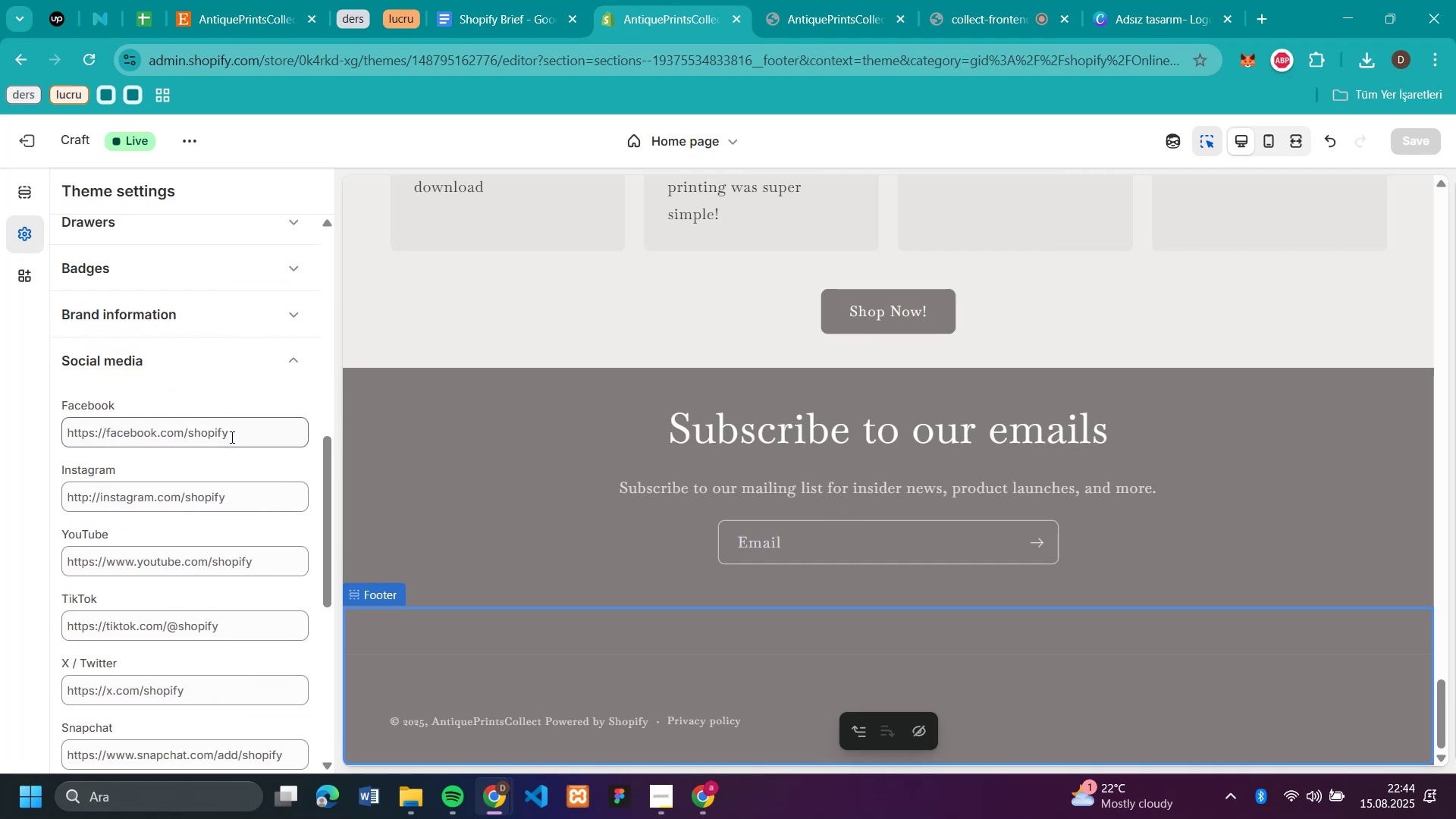 
left_click_drag(start_coordinate=[234, 430], to_coordinate=[191, 429])
 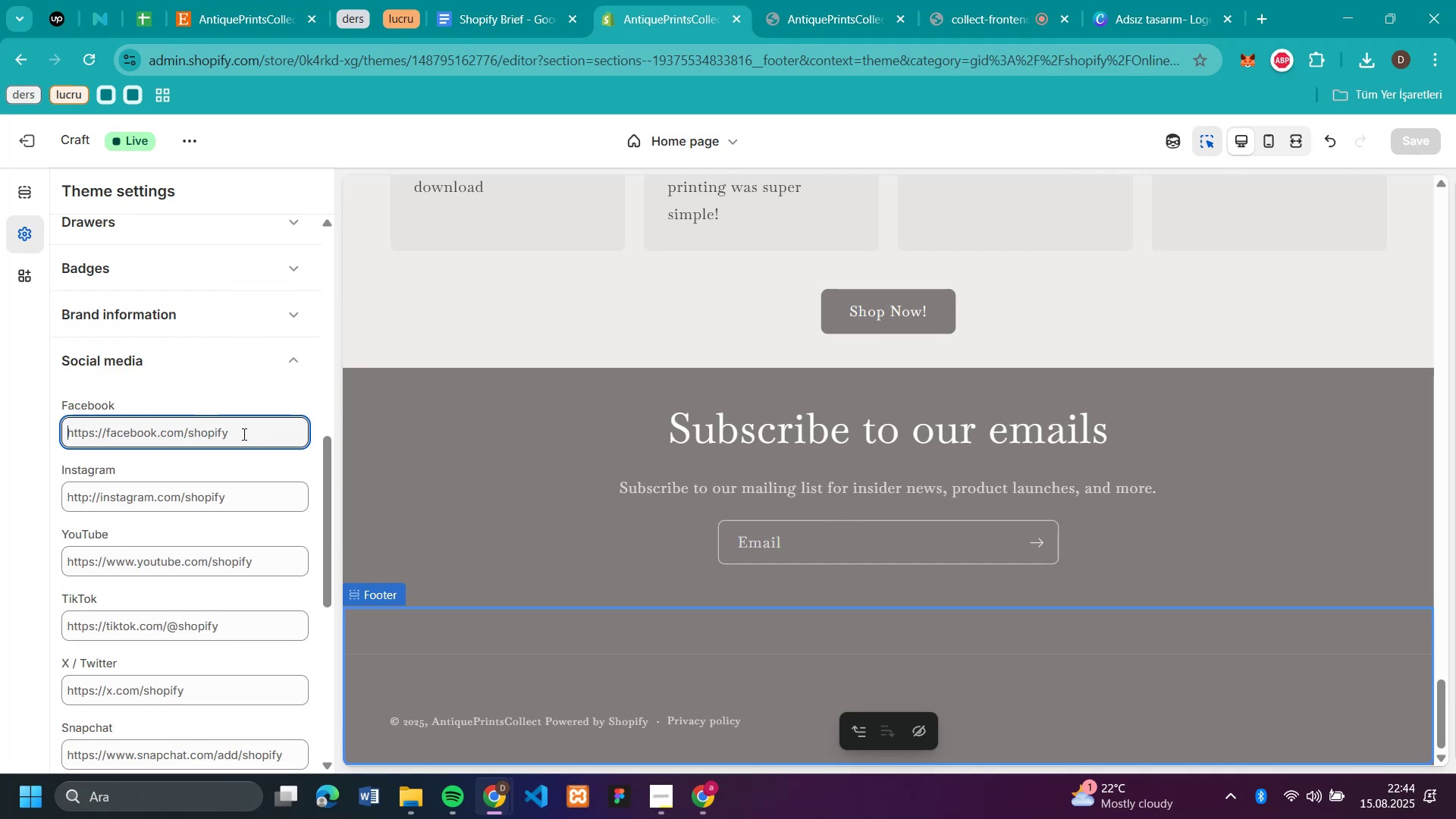 
left_click([243, 434])
 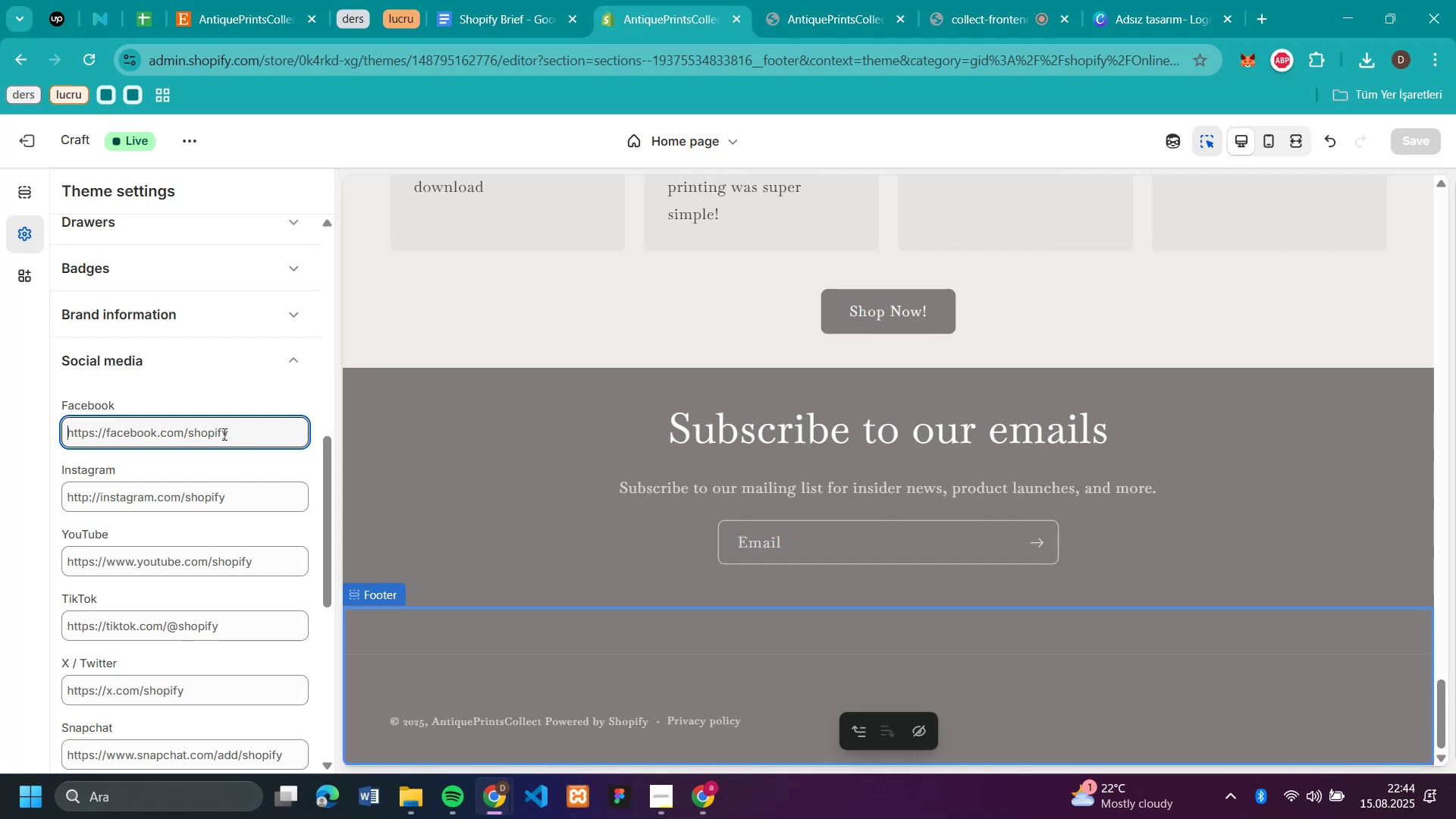 
type(facebook.com)
 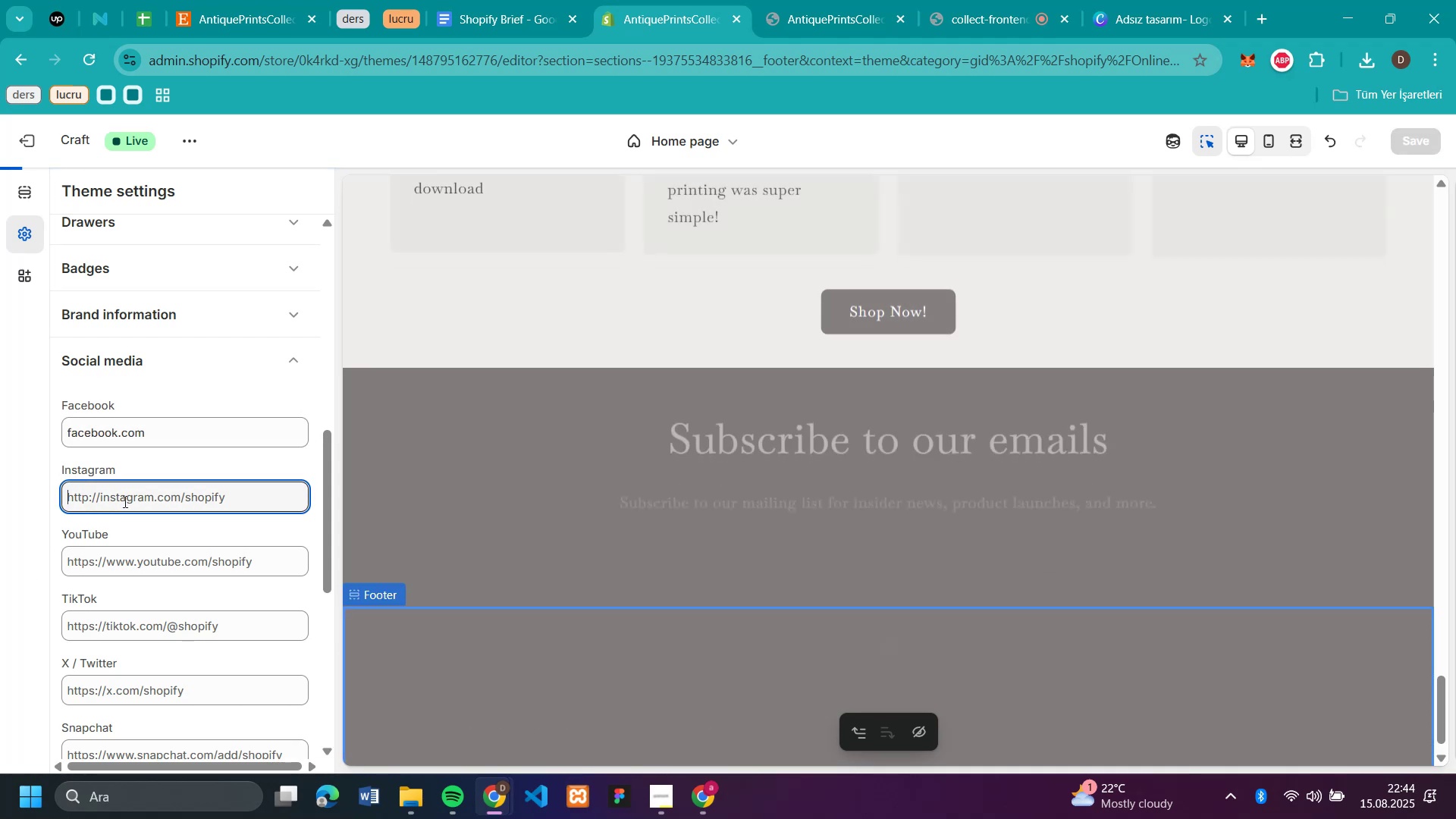 
type('nstagram.comyoutube.com)
 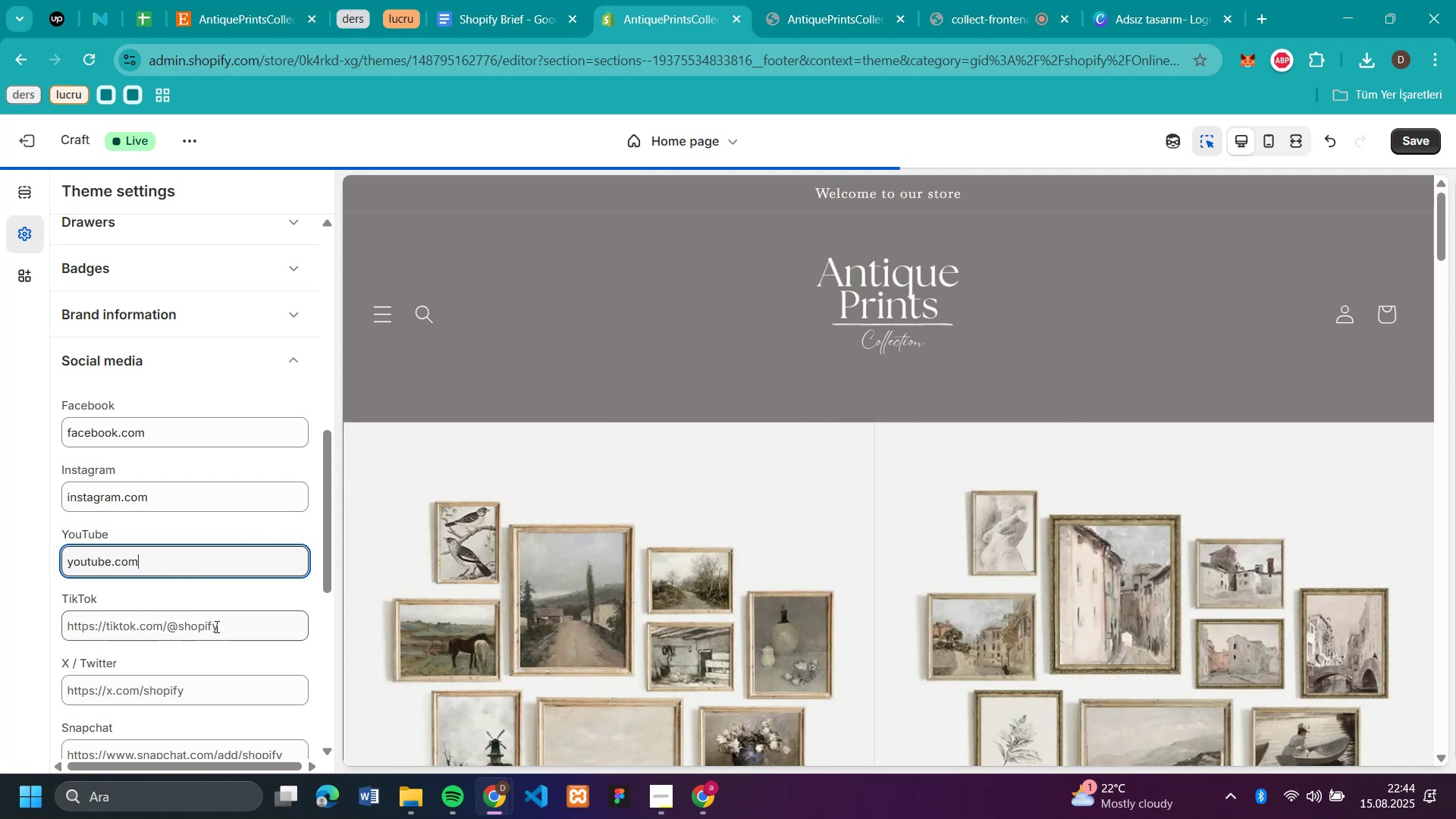 
left_click([215, 626])
 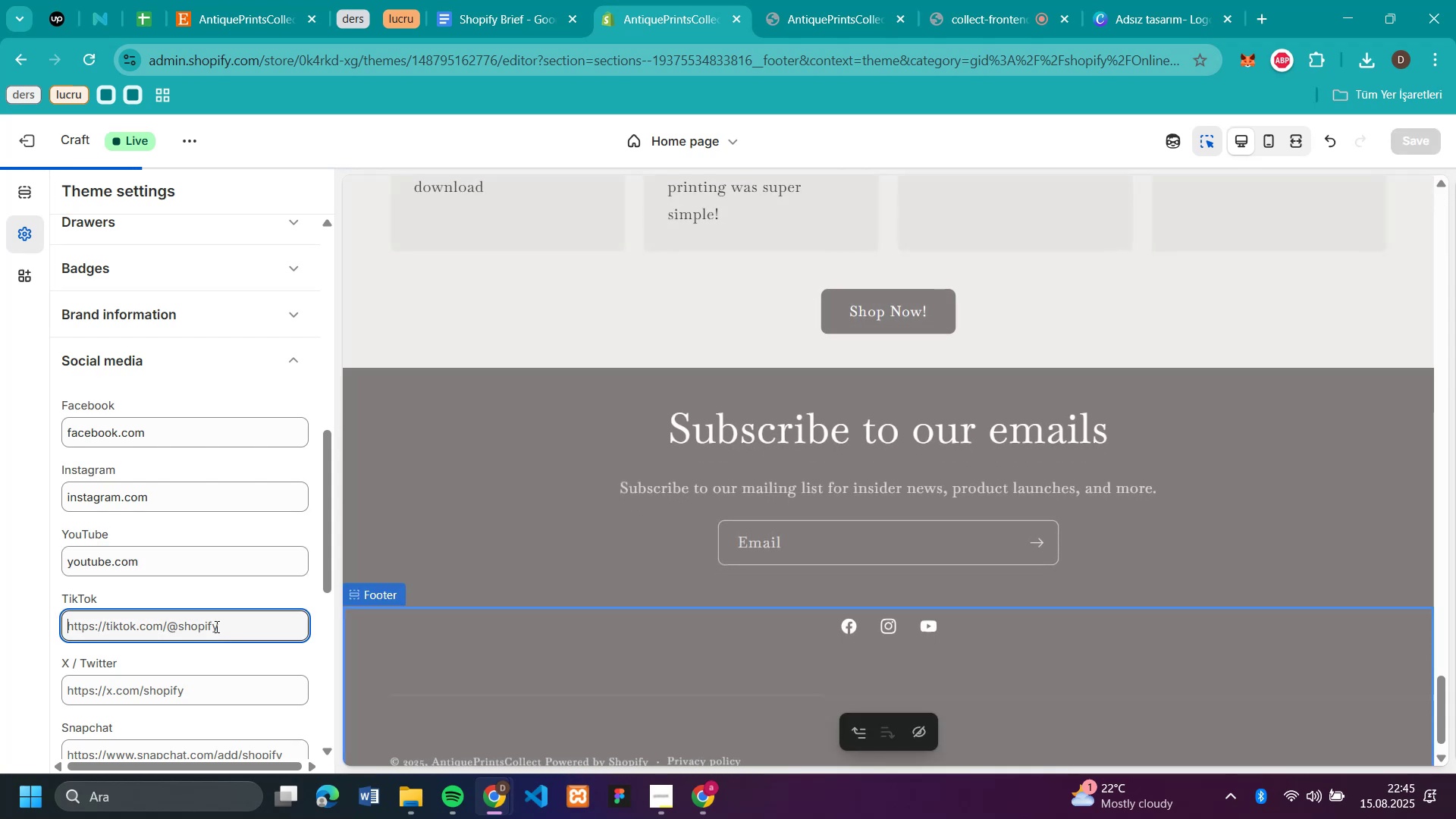 
type(t'ktok.com)
 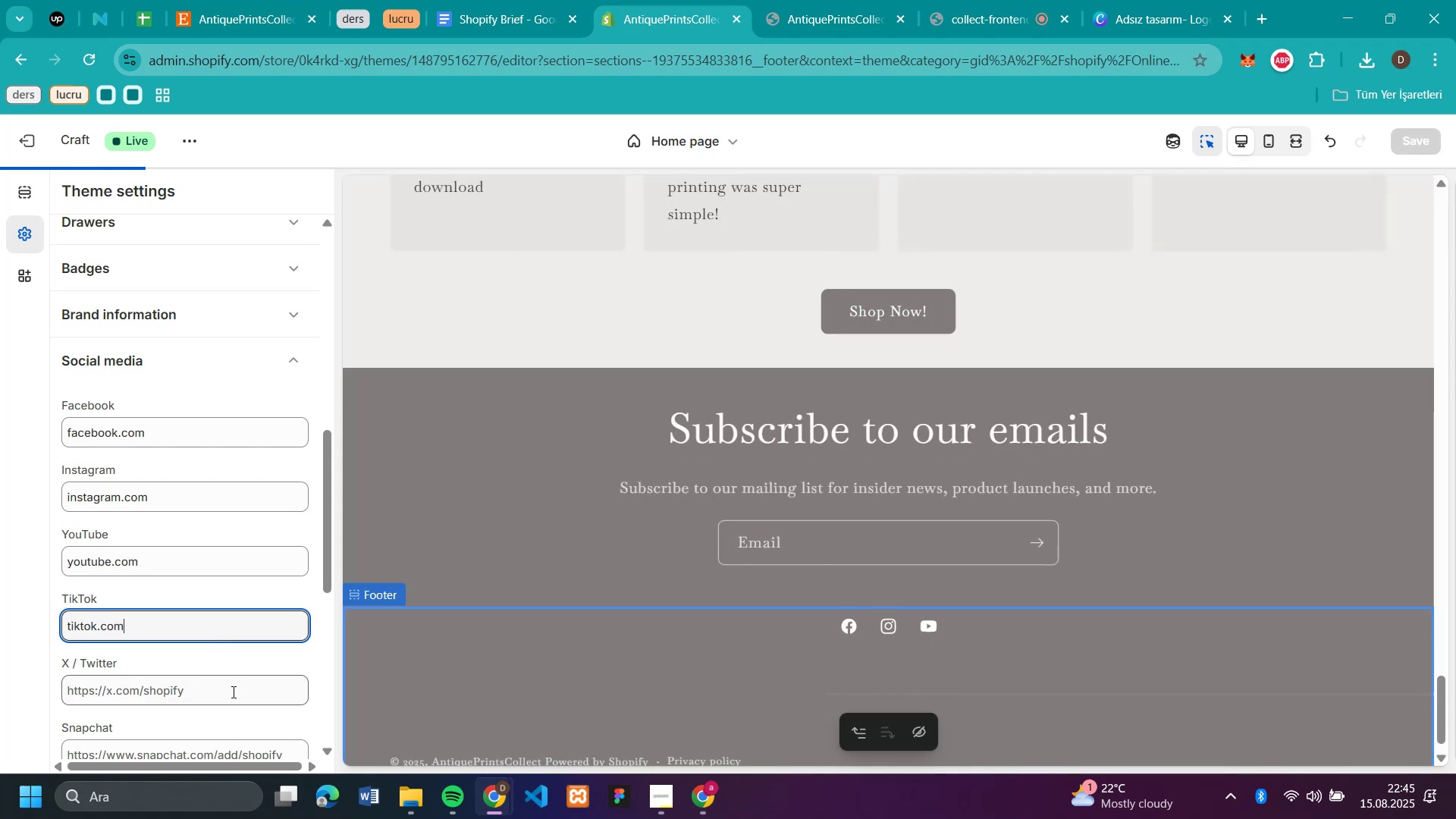 
left_click([232, 692])
 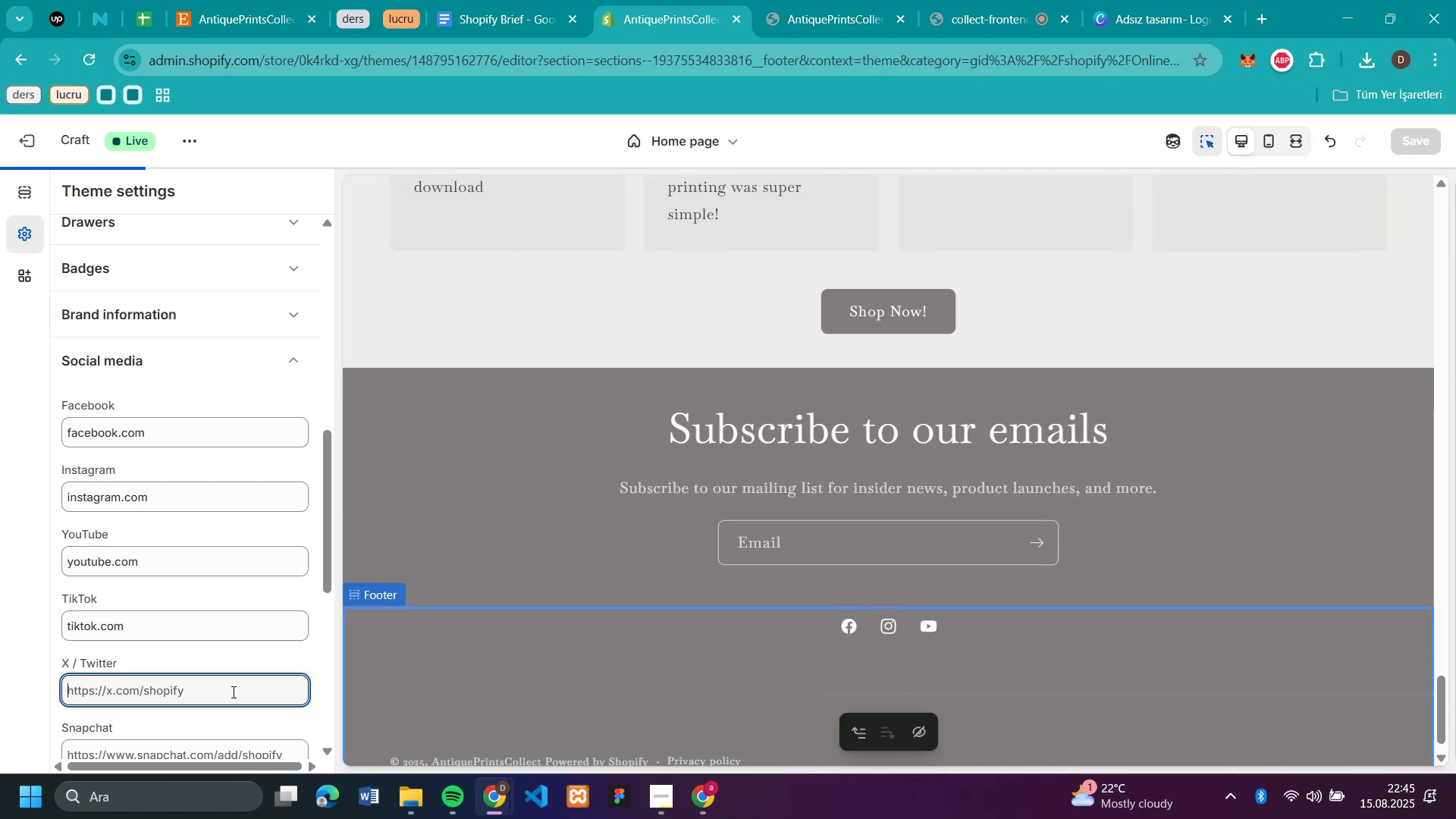 
type(x.com)
 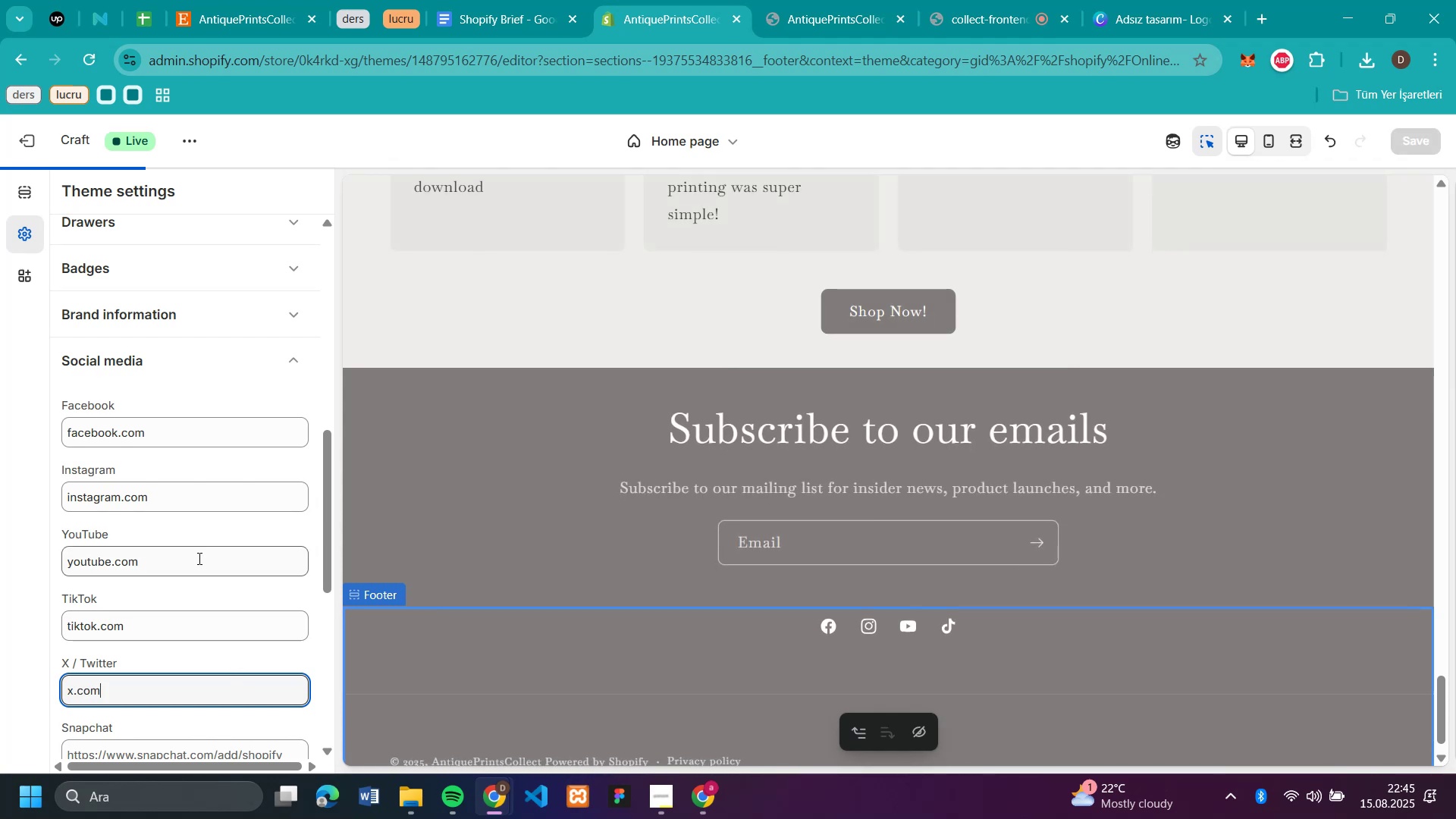 
scroll: coordinate [199, 607], scroll_direction: down, amount: 1.0
 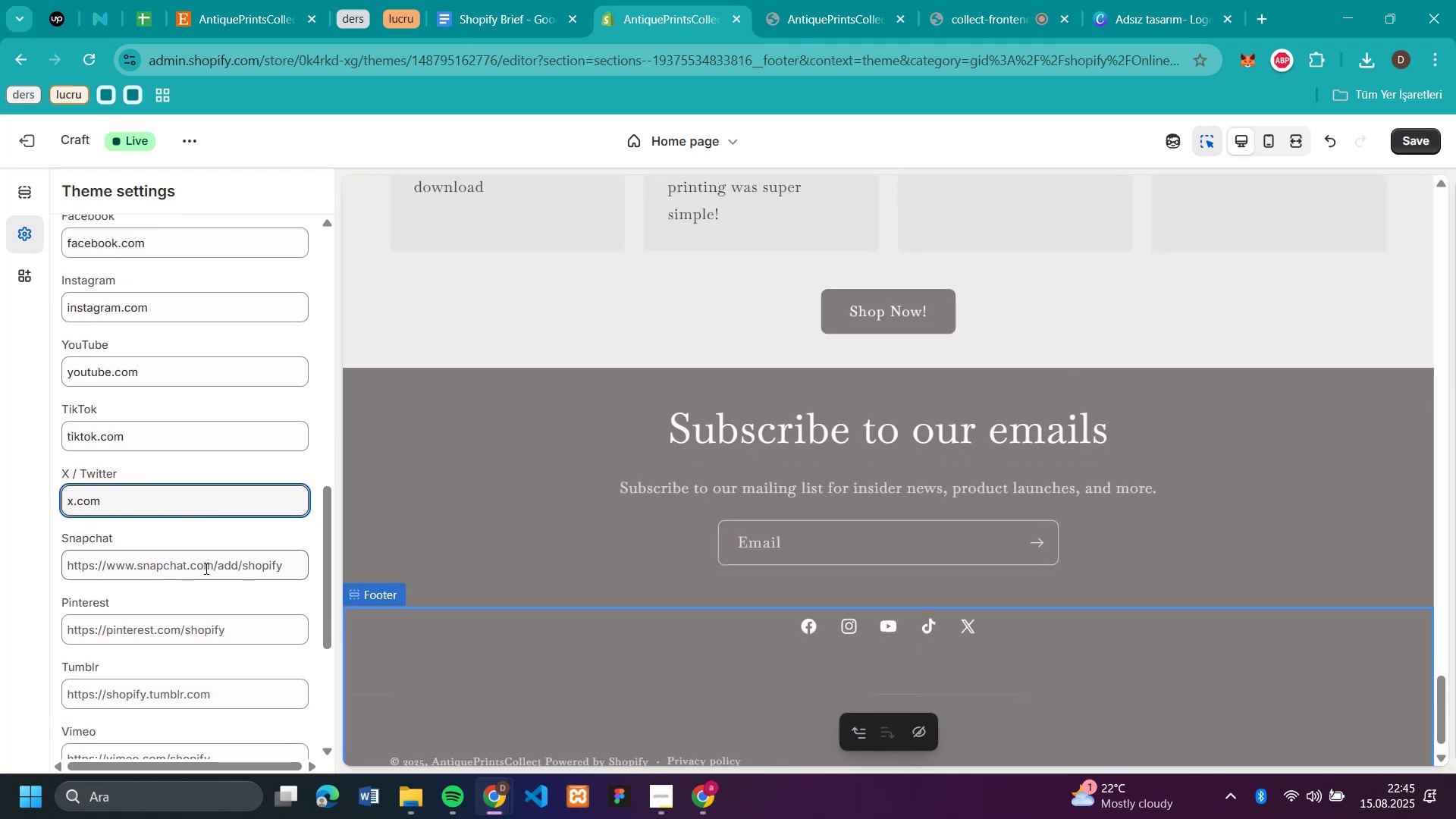 
left_click([205, 568])
 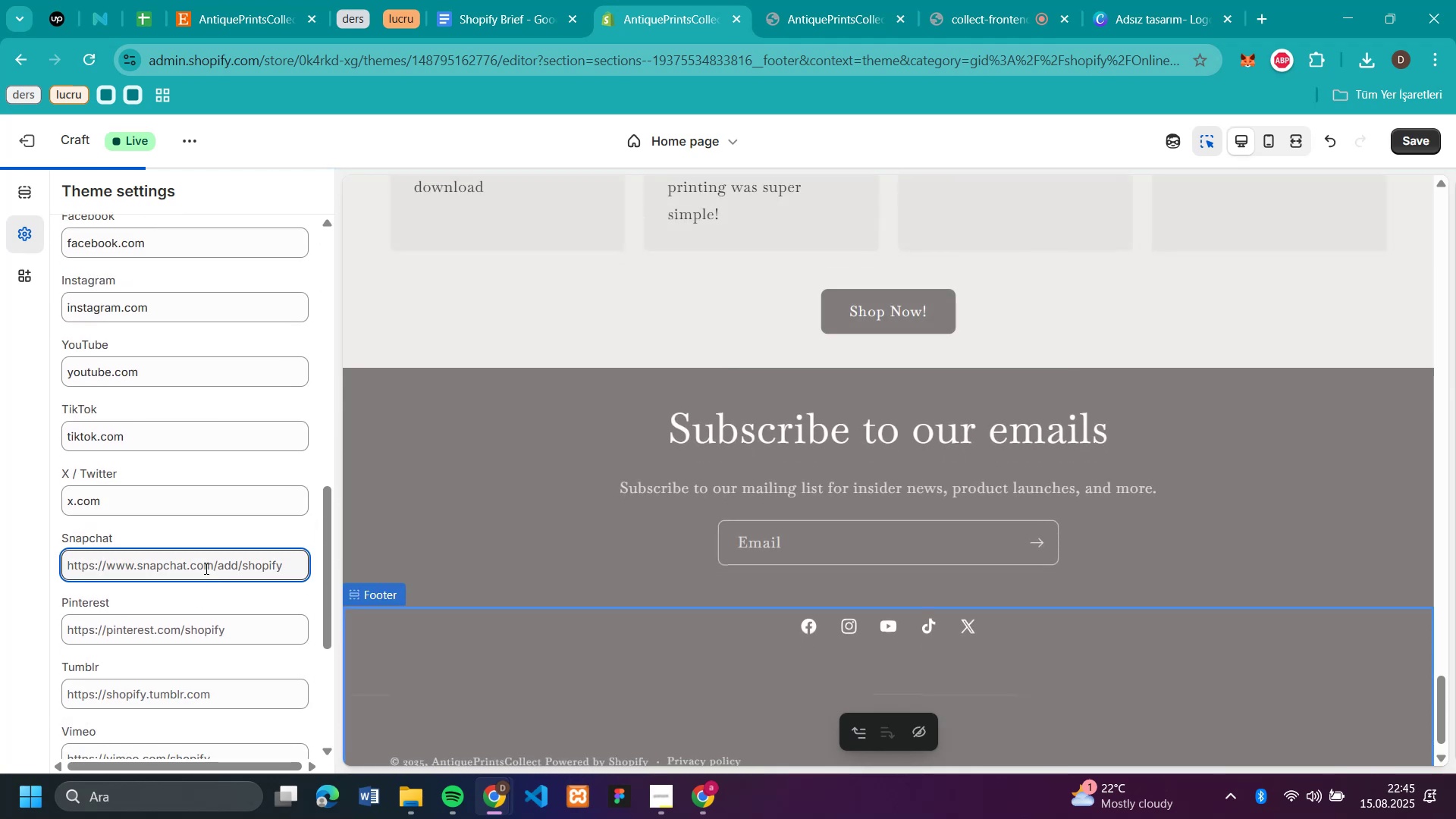 
type(snapchat.com)
 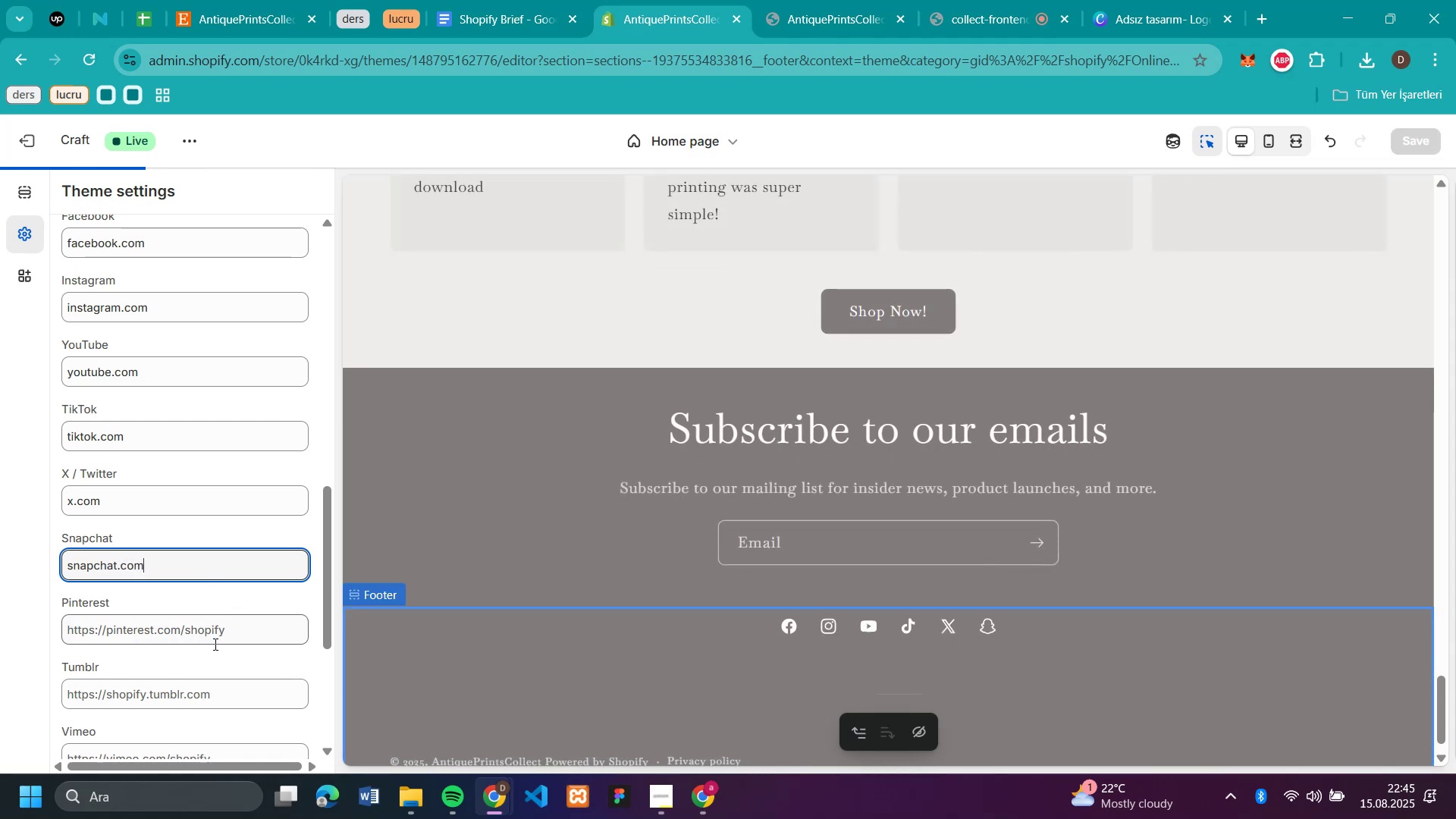 
left_click([214, 639])
 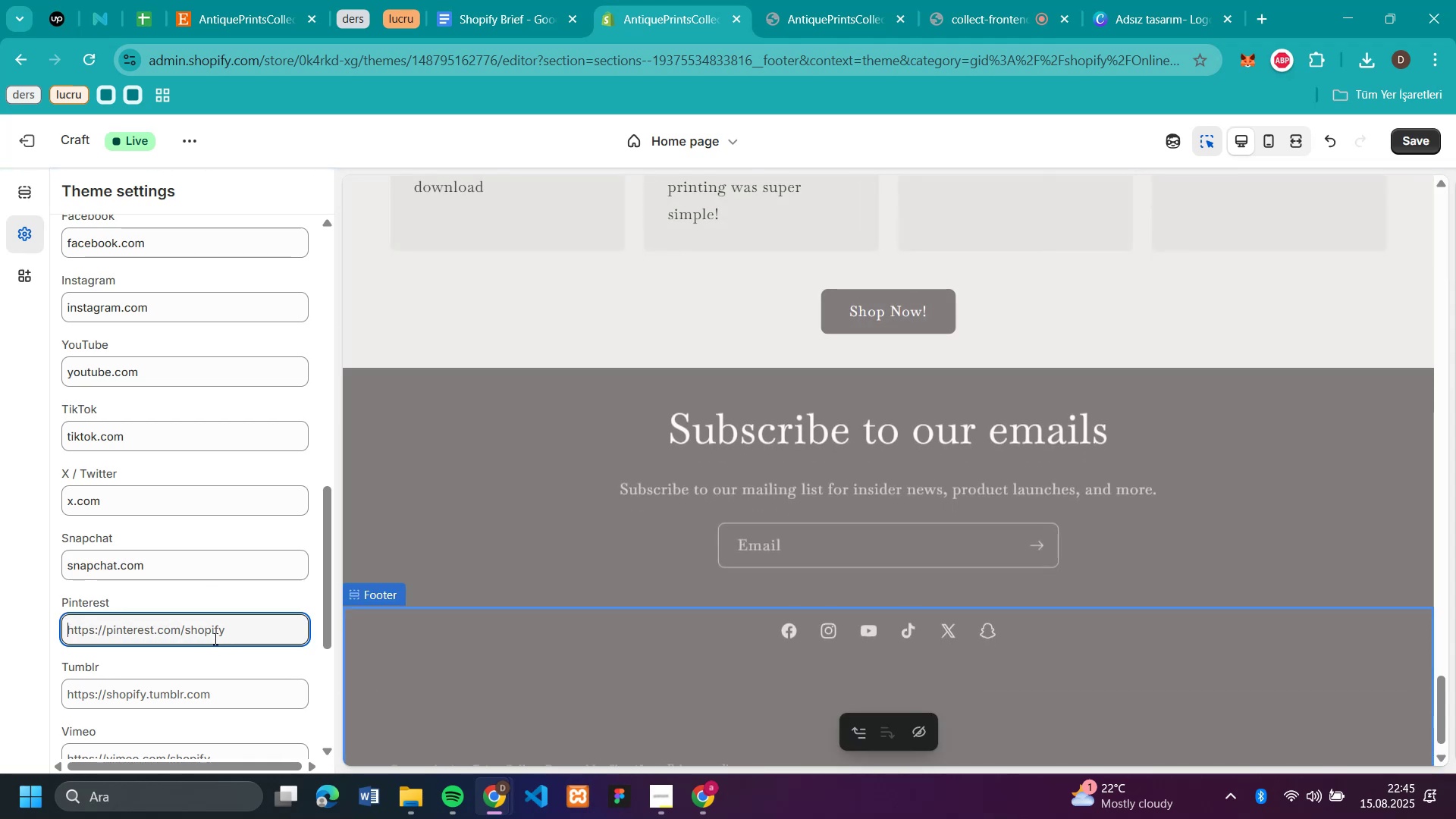 
key(P)
 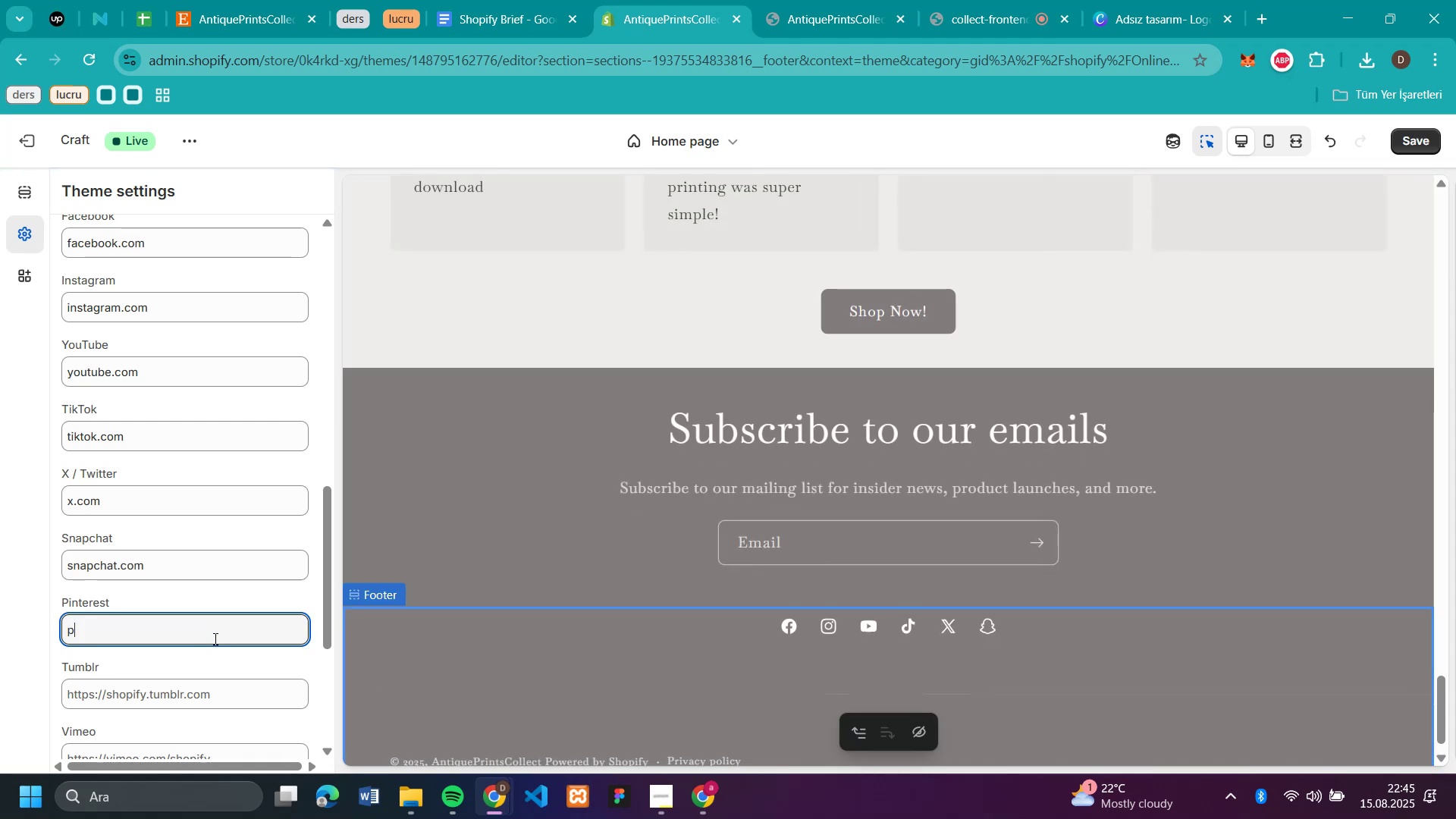 
key(Quote)
 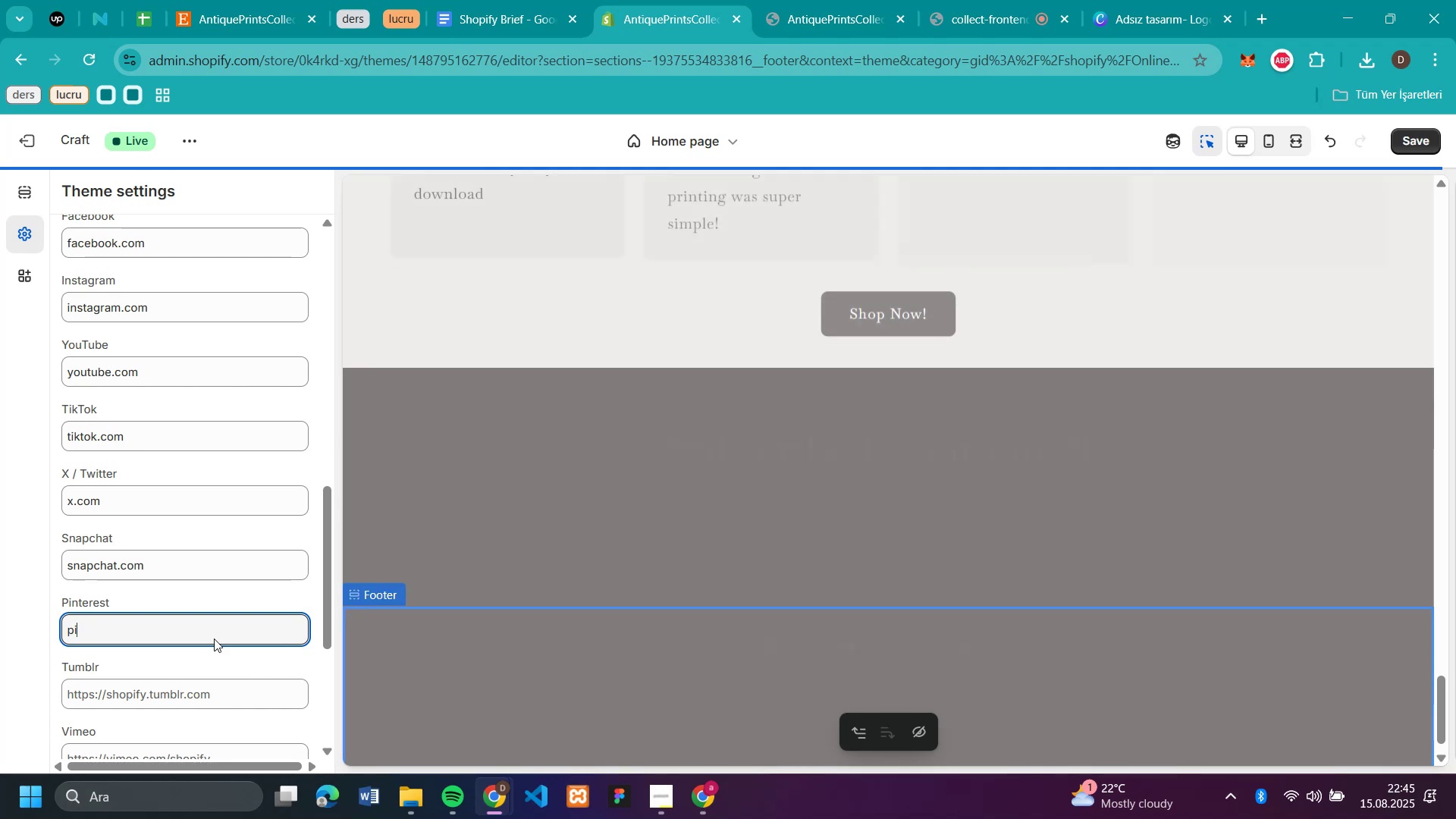 
type(nters)
key(Backspace)
type(est.com)
key(Backspace)
 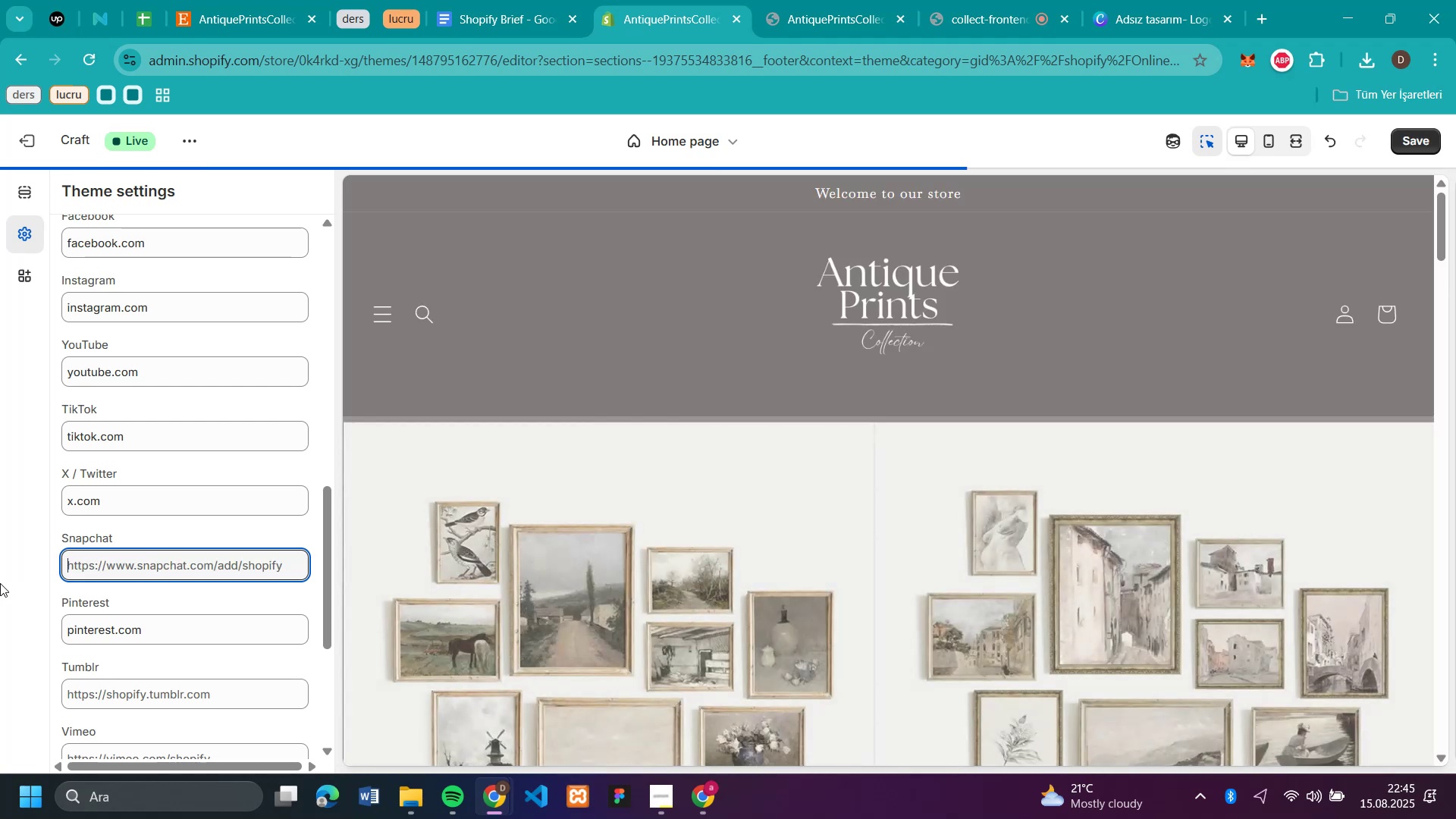 
left_click_drag(start_coordinate=[194, 567], to_coordinate=[6, 585])
 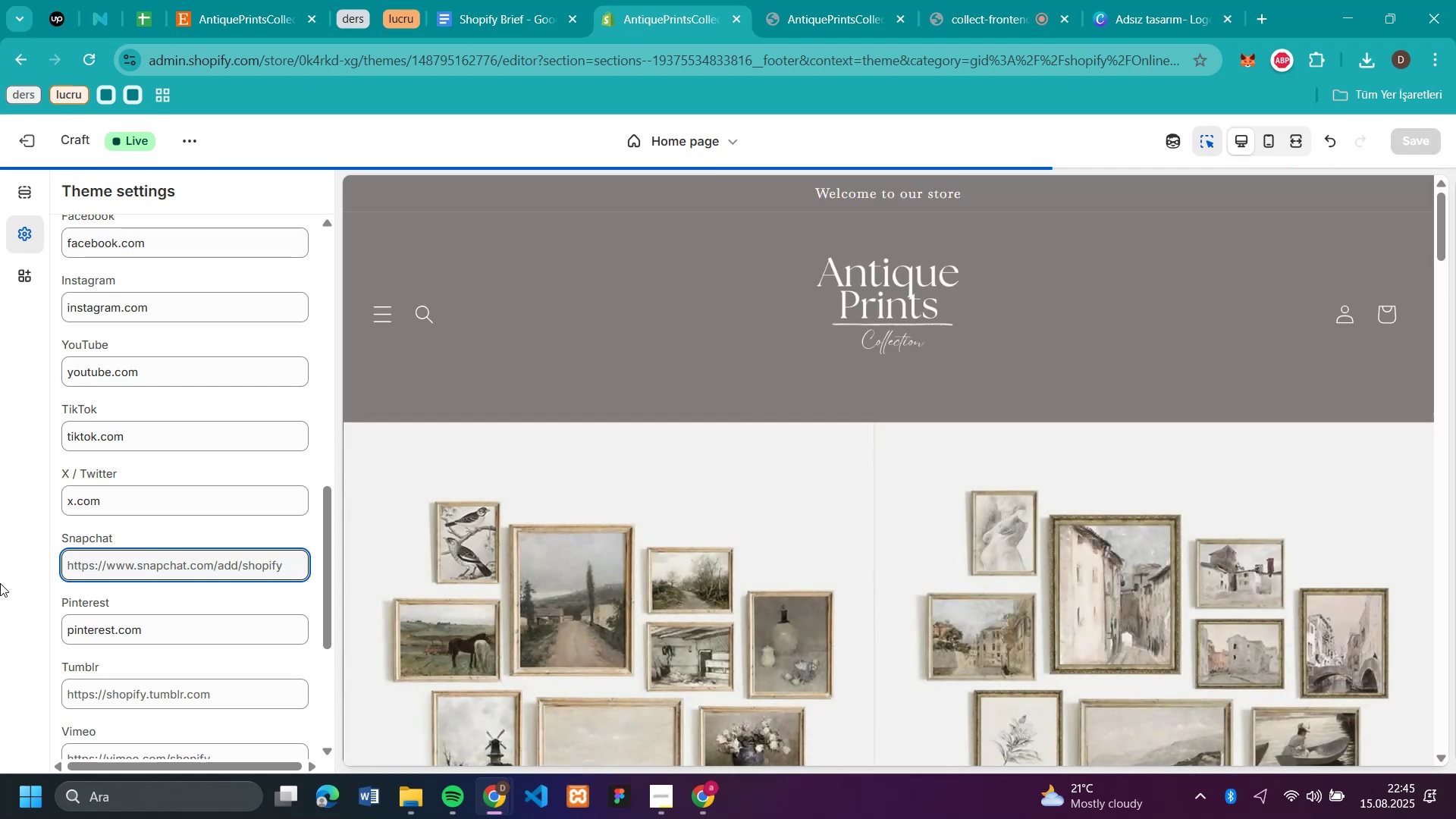 
scroll: coordinate [926, 627], scroll_direction: down, amount: 32.0
 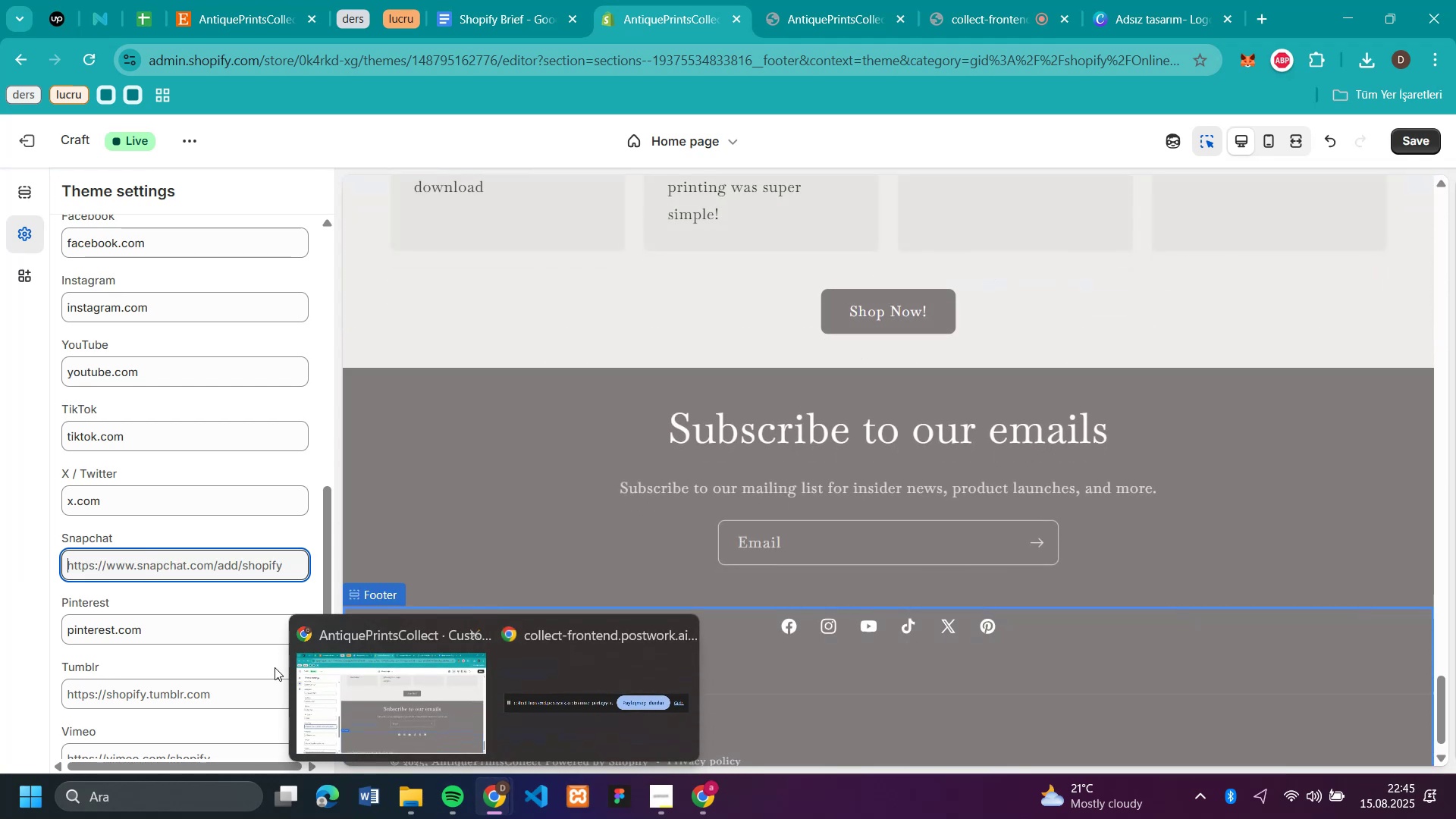 
wait(6.29)
 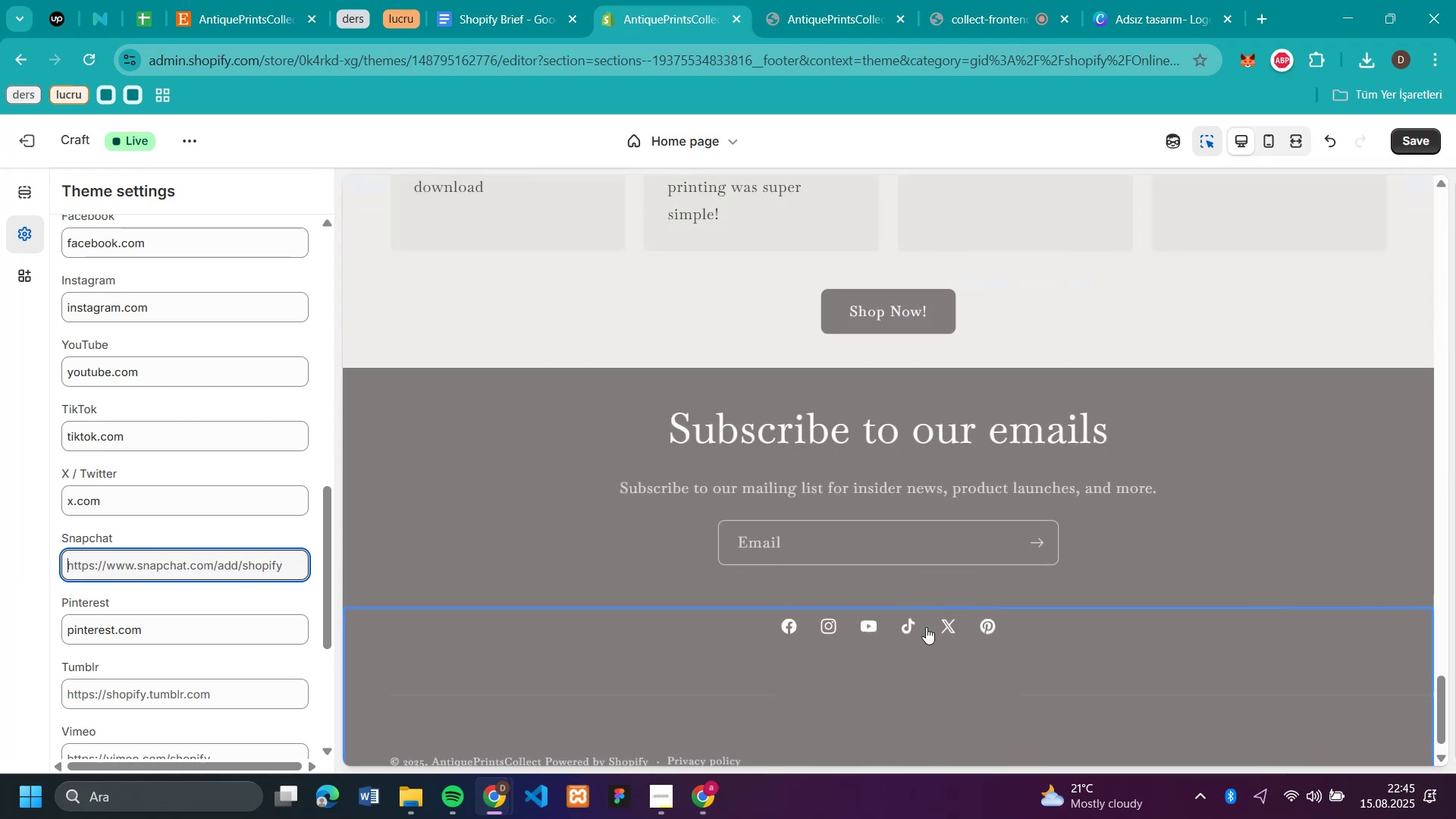 
left_click([1431, 133])
 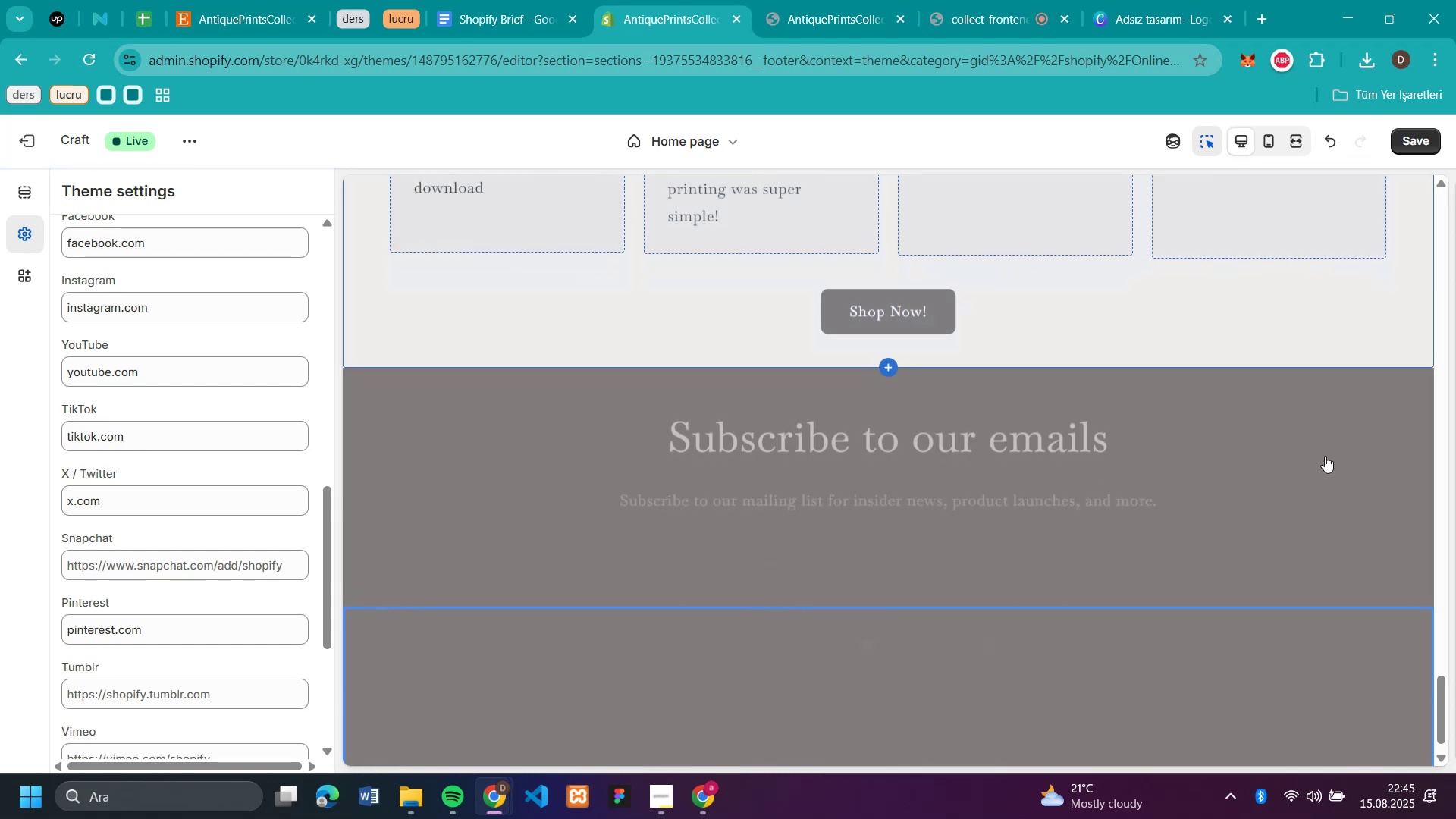 
scroll: coordinate [140, 508], scroll_direction: down, amount: 4.0
 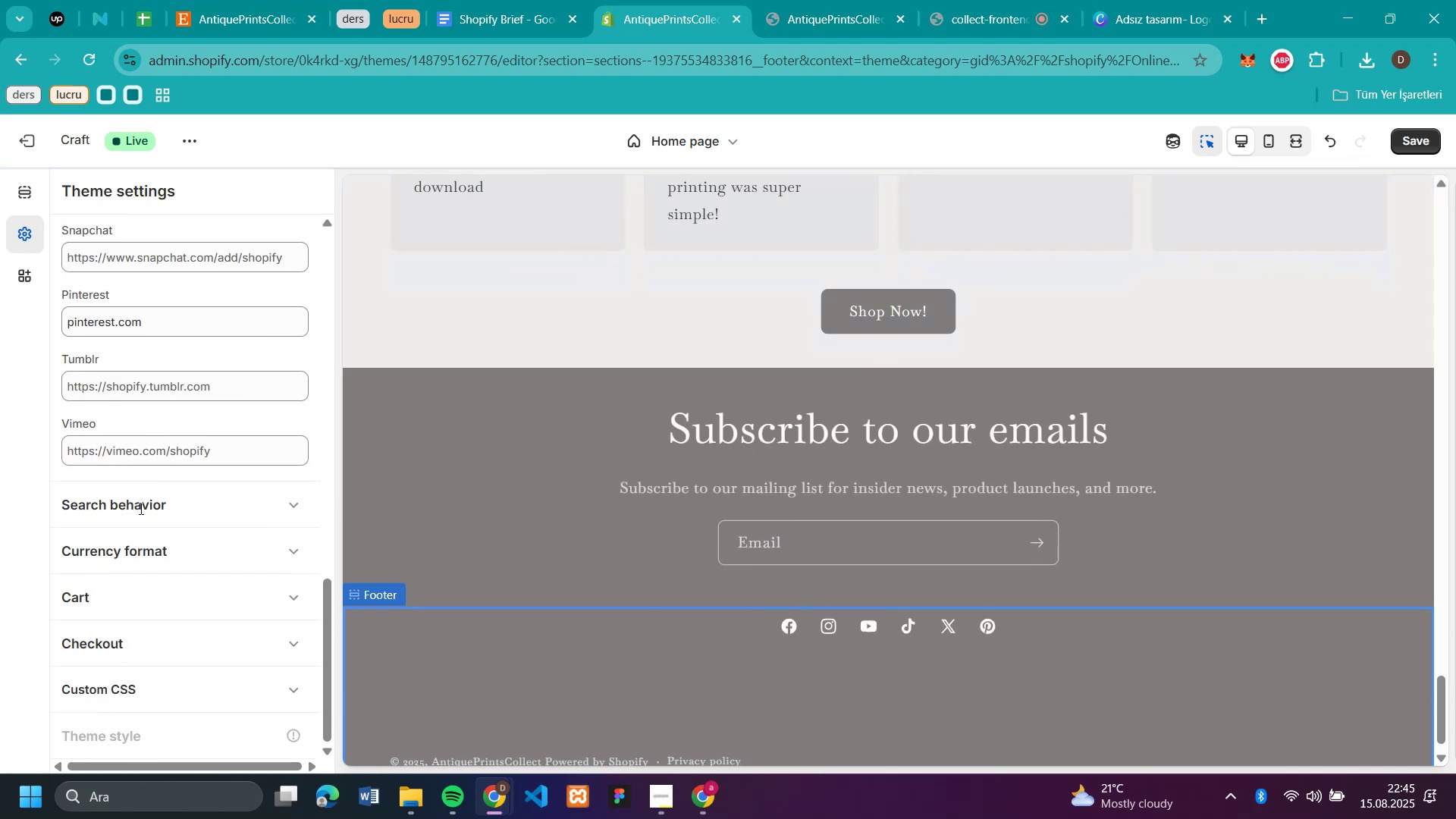 
scroll: coordinate [161, 364], scroll_direction: up, amount: 7.0
 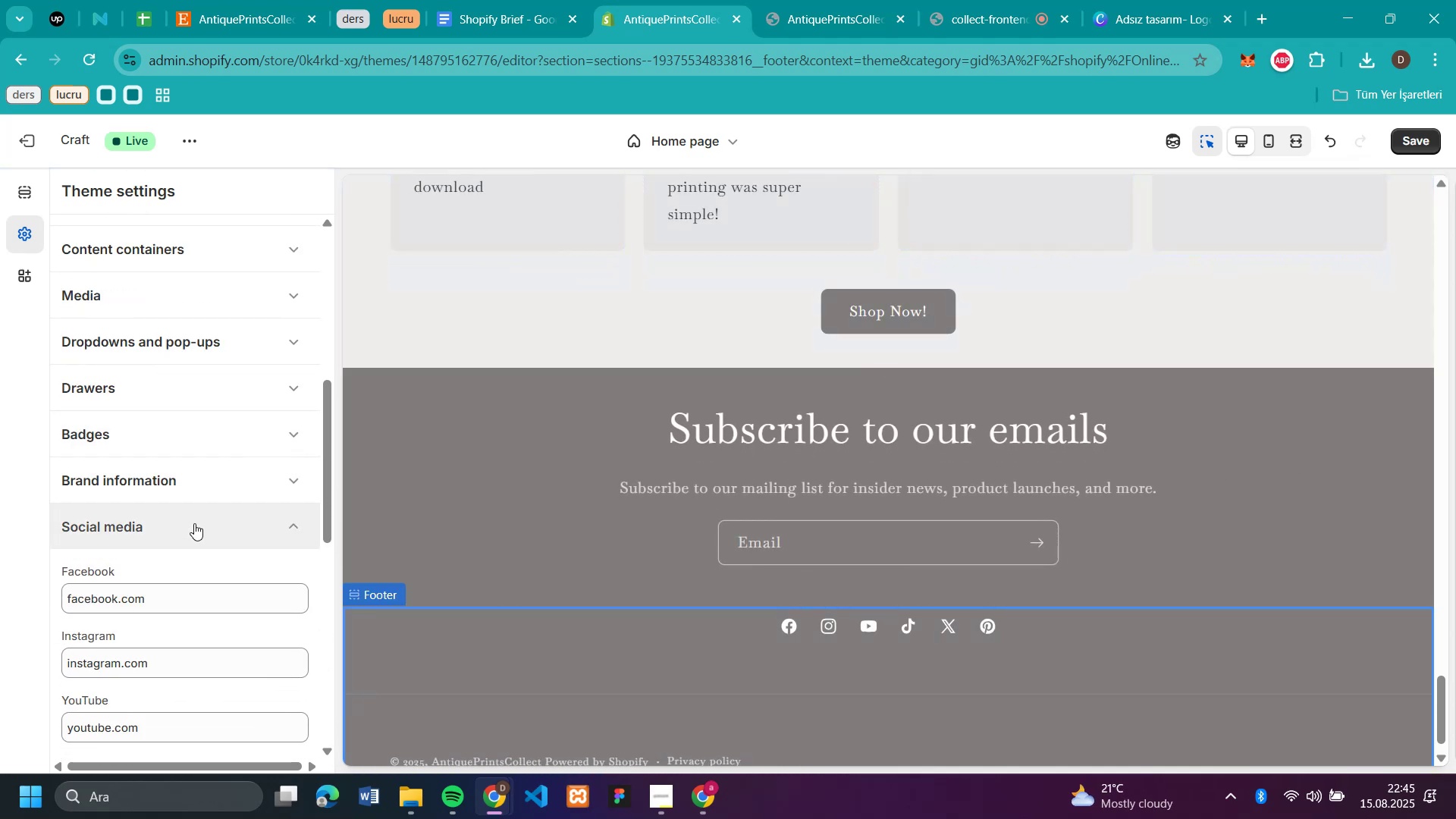 
left_click([194, 523])
 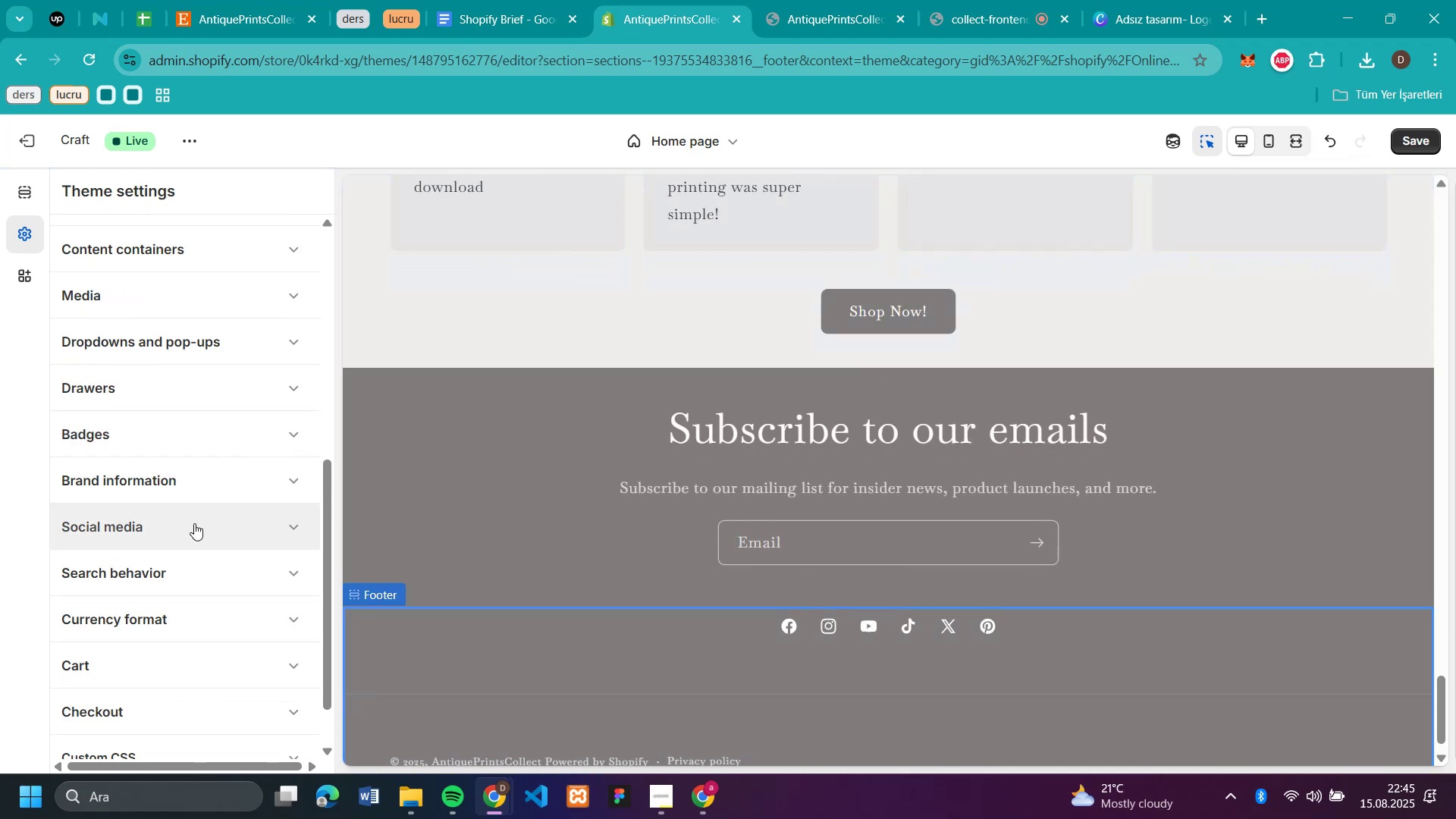 
scroll: coordinate [194, 523], scroll_direction: down, amount: 3.0
 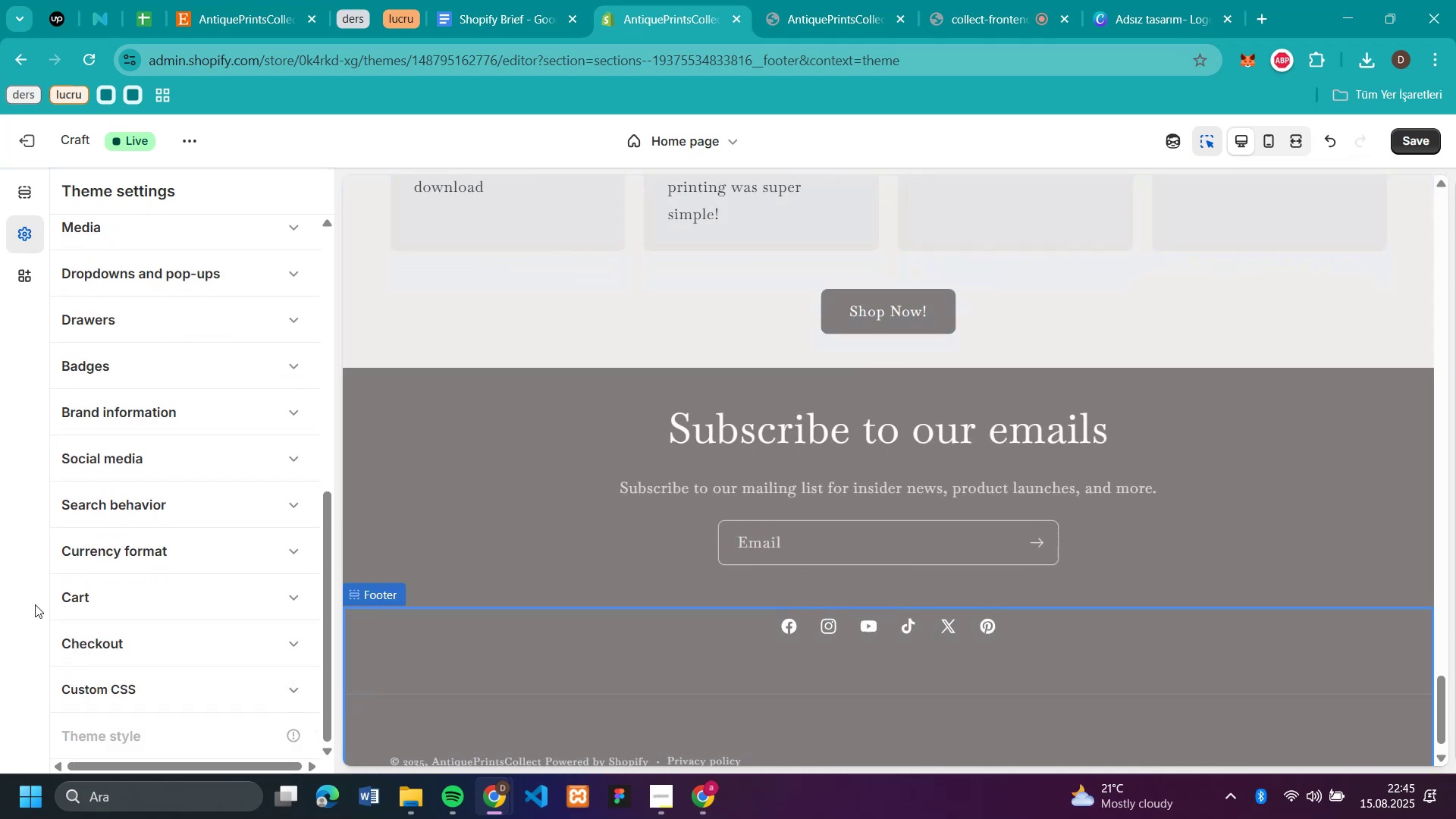 
left_click([112, 631])
 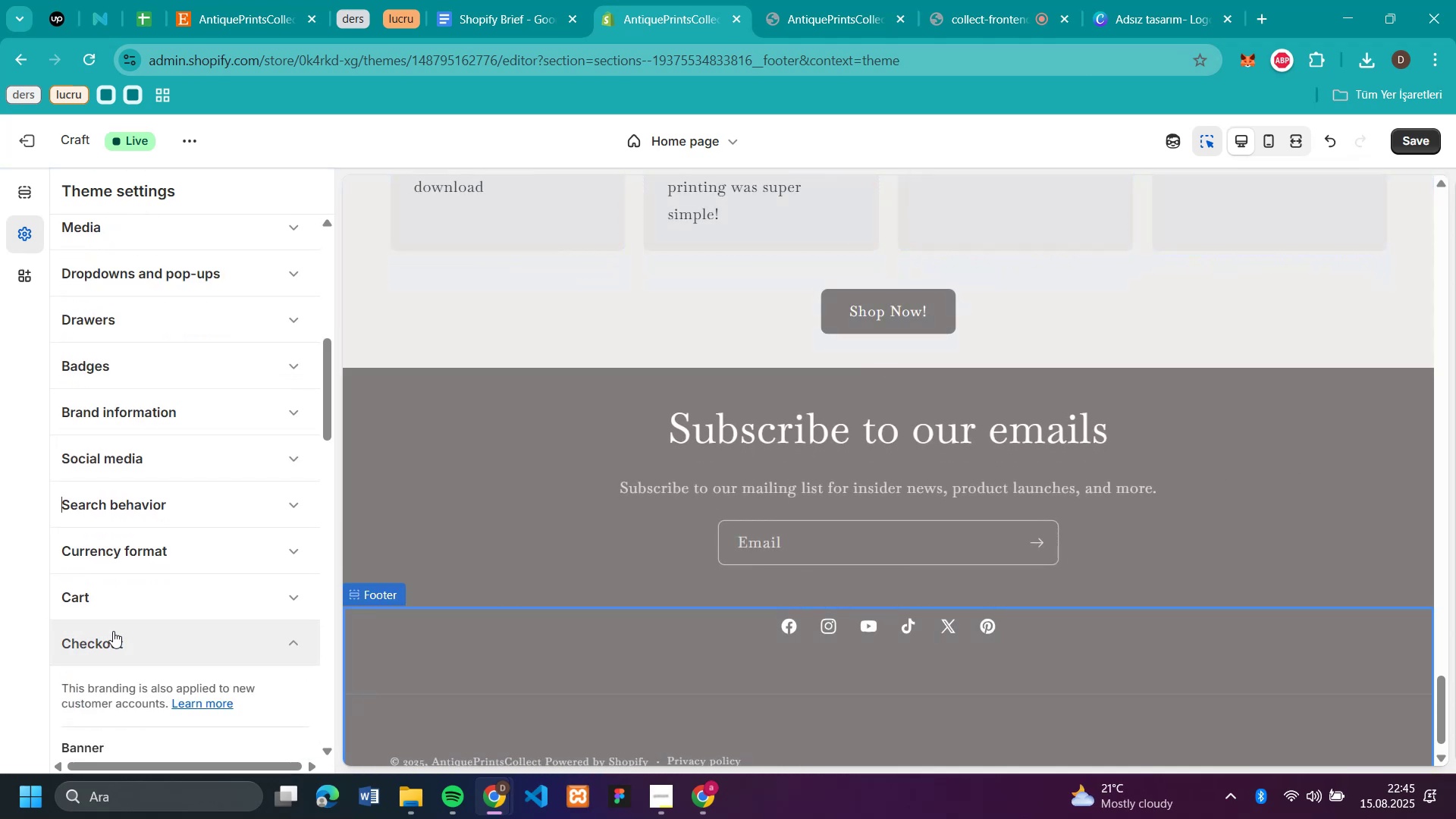 
scroll: coordinate [127, 614], scroll_direction: down, amount: 2.0
 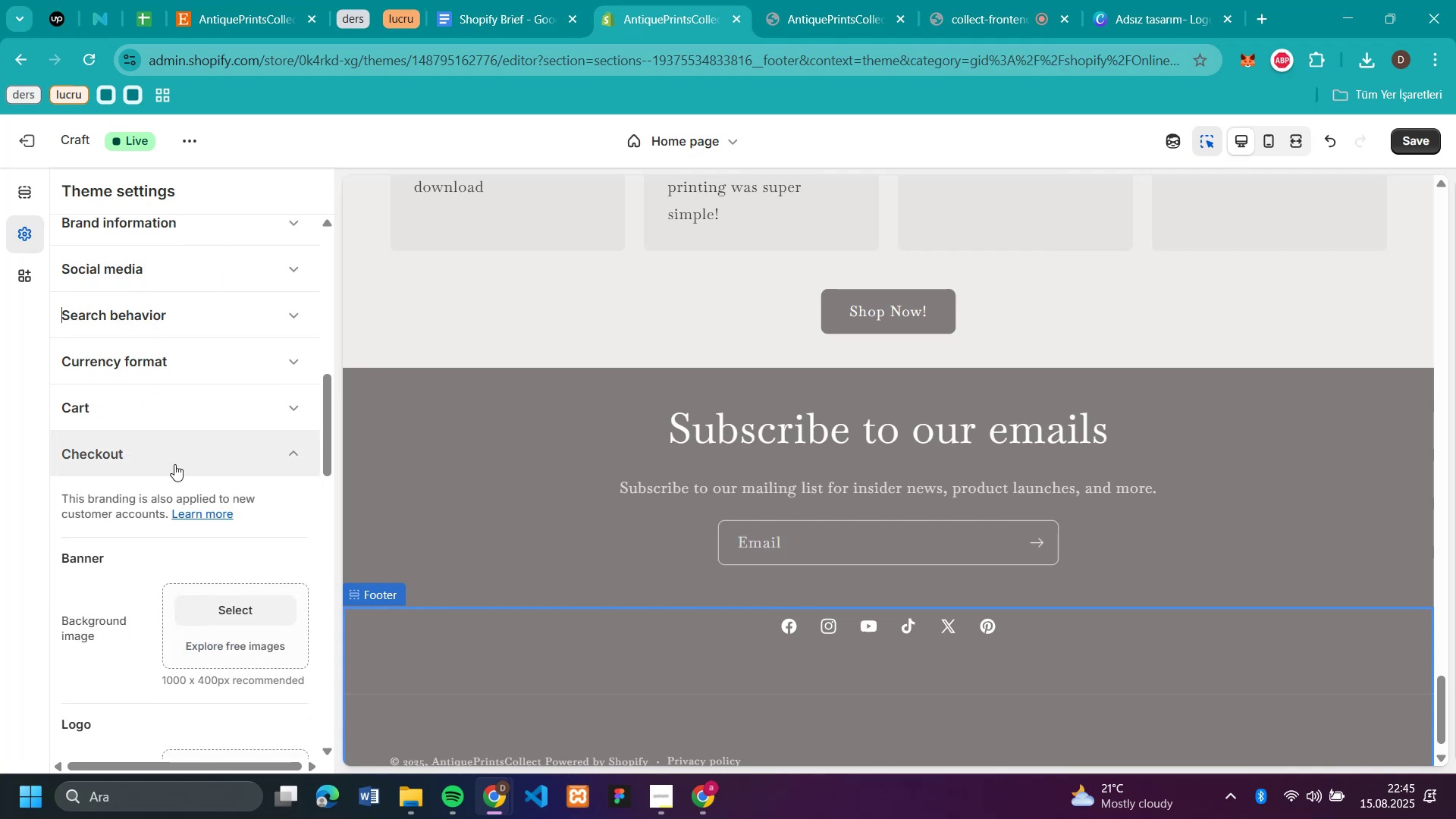 
scroll: coordinate [176, 458], scroll_direction: up, amount: 1.0
 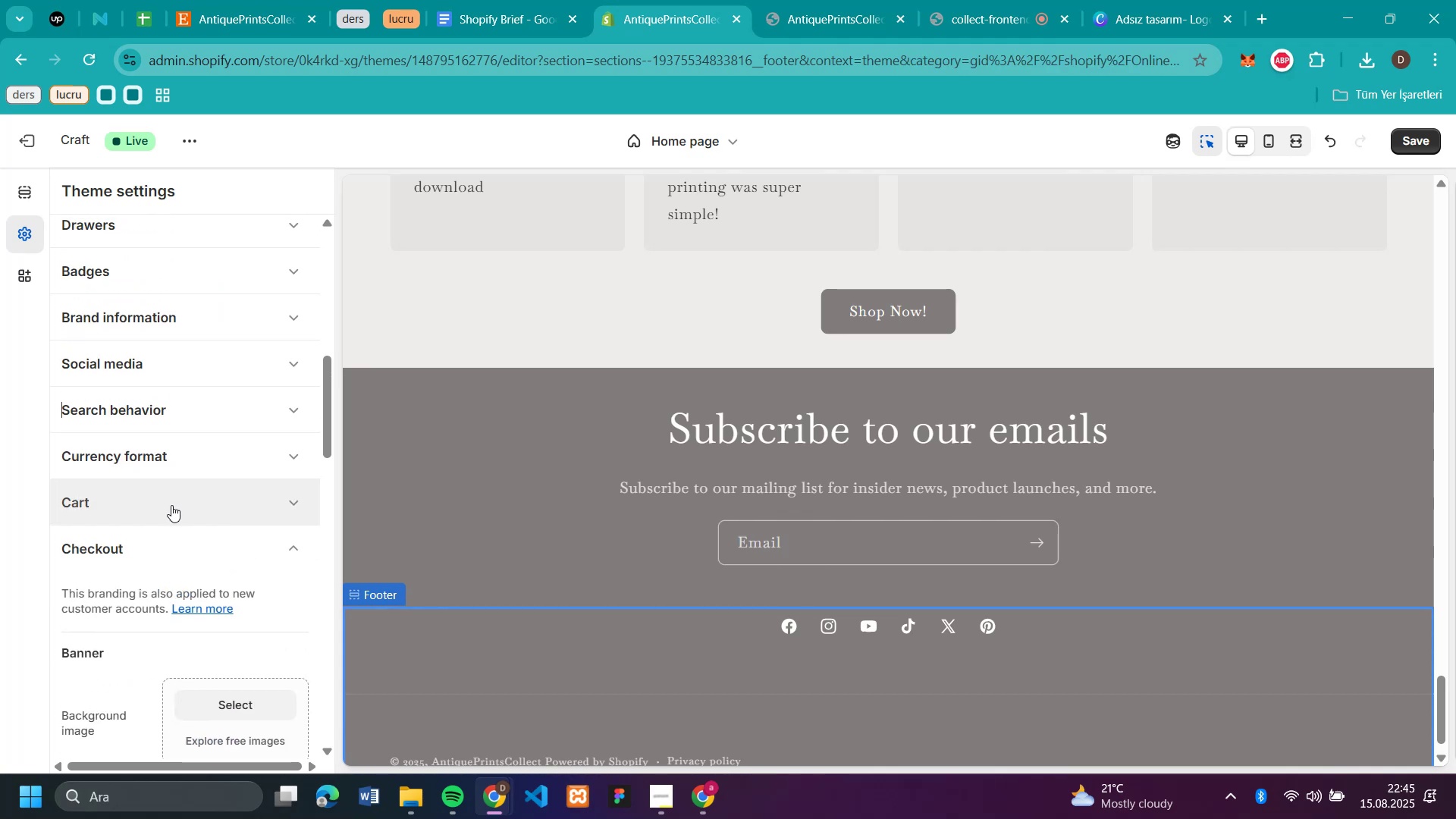 
left_click([171, 513])
 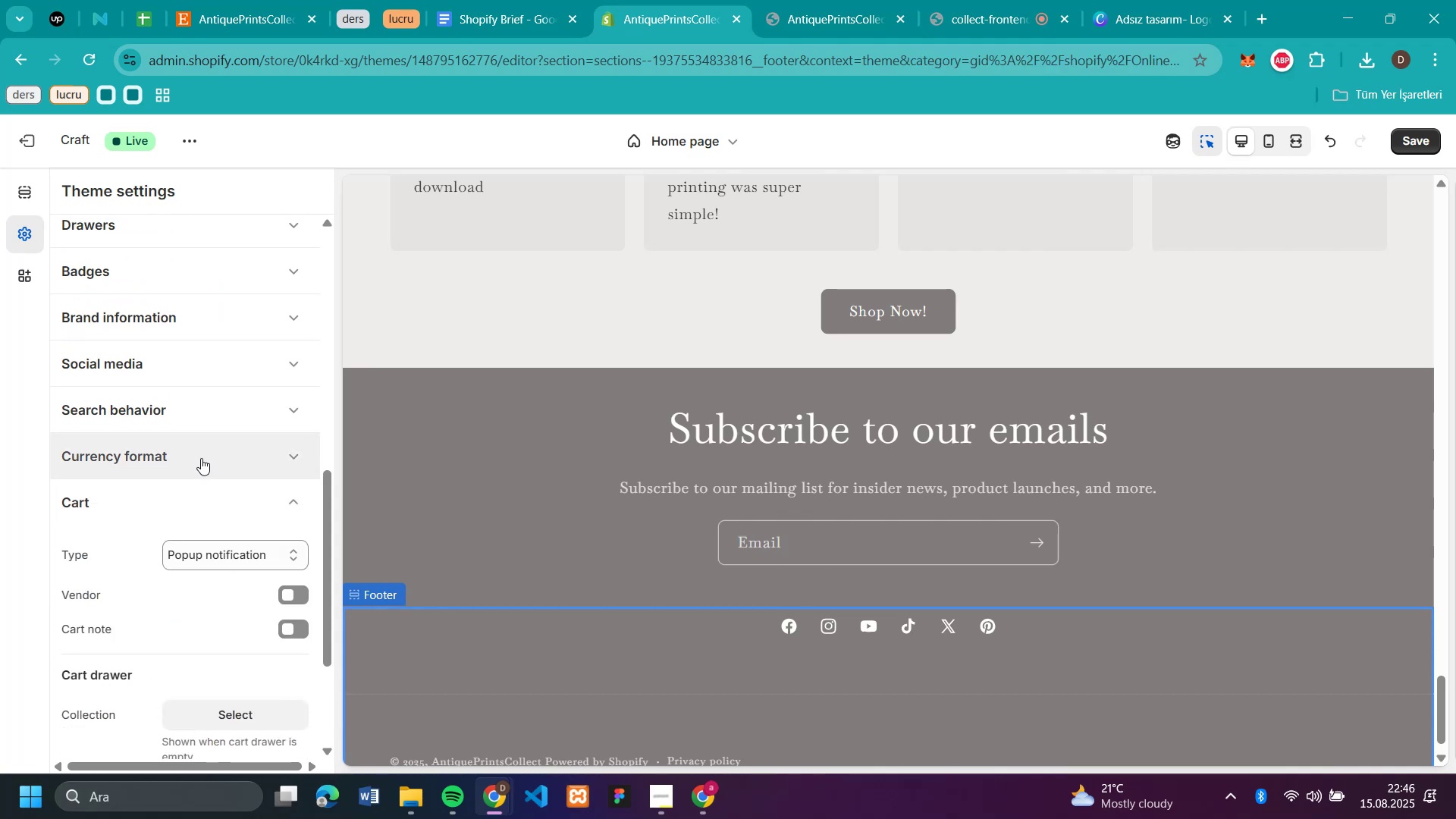 
left_click([201, 459])
 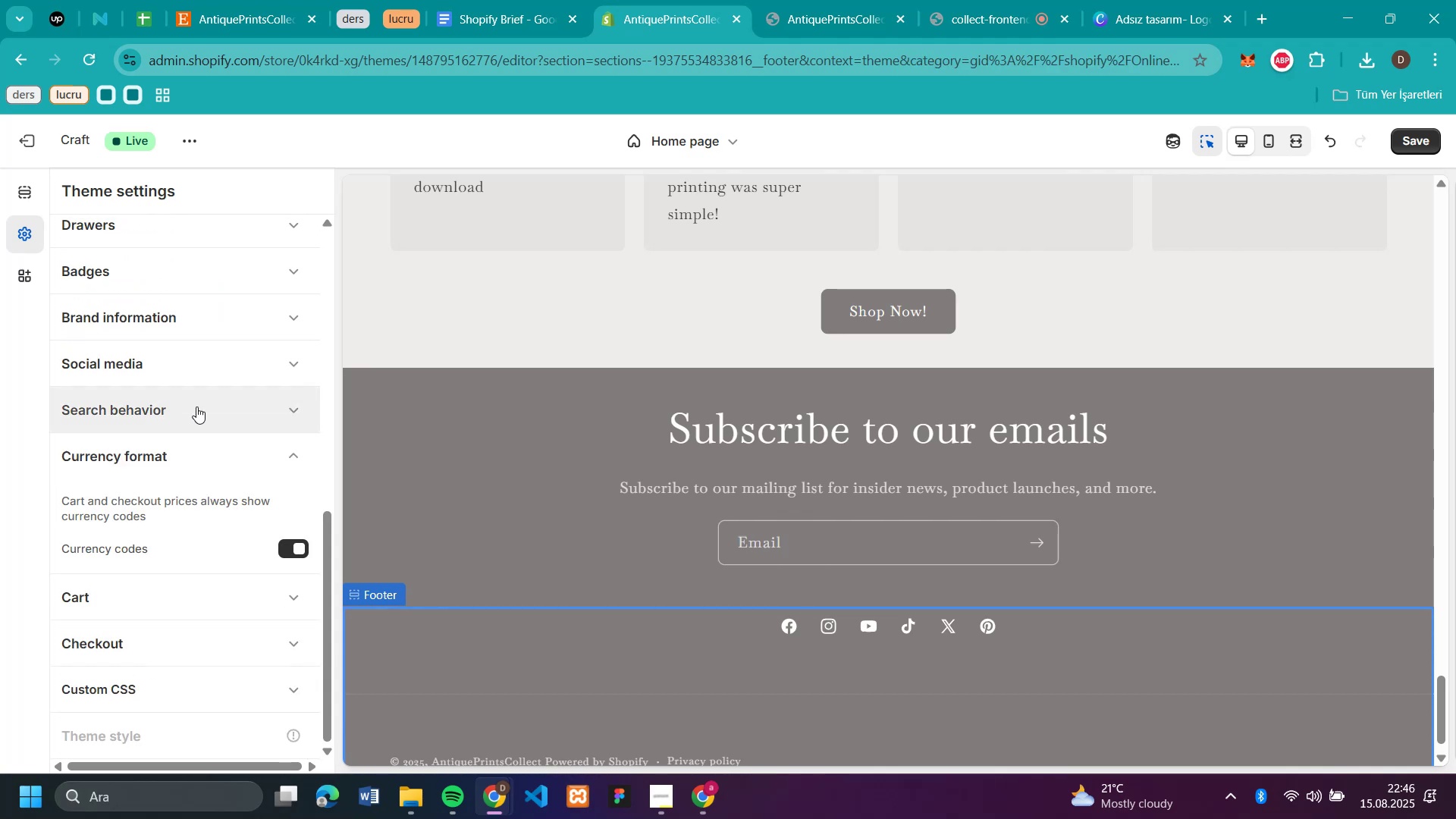 
left_click([196, 404])
 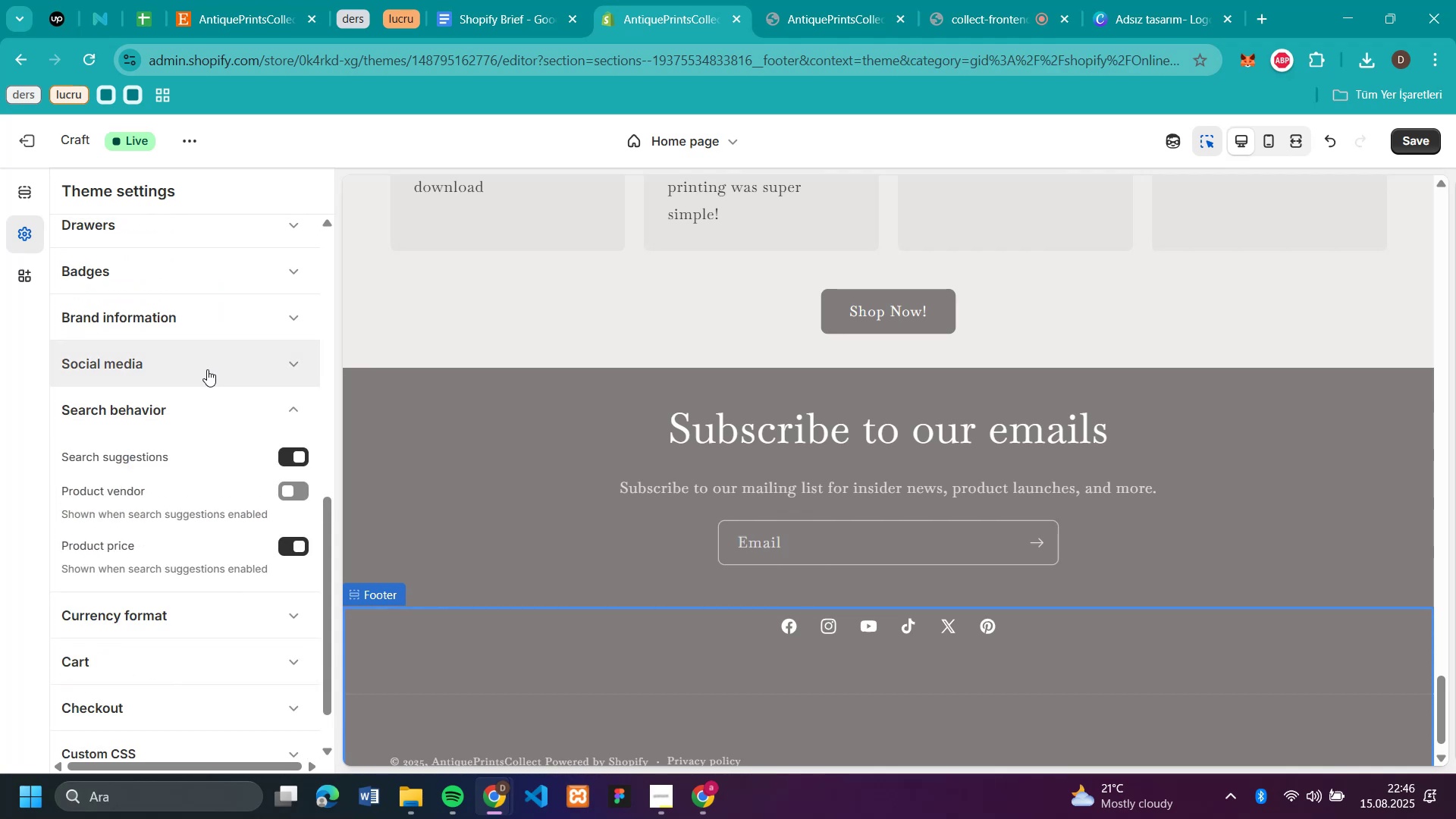 
left_click([207, 369])
 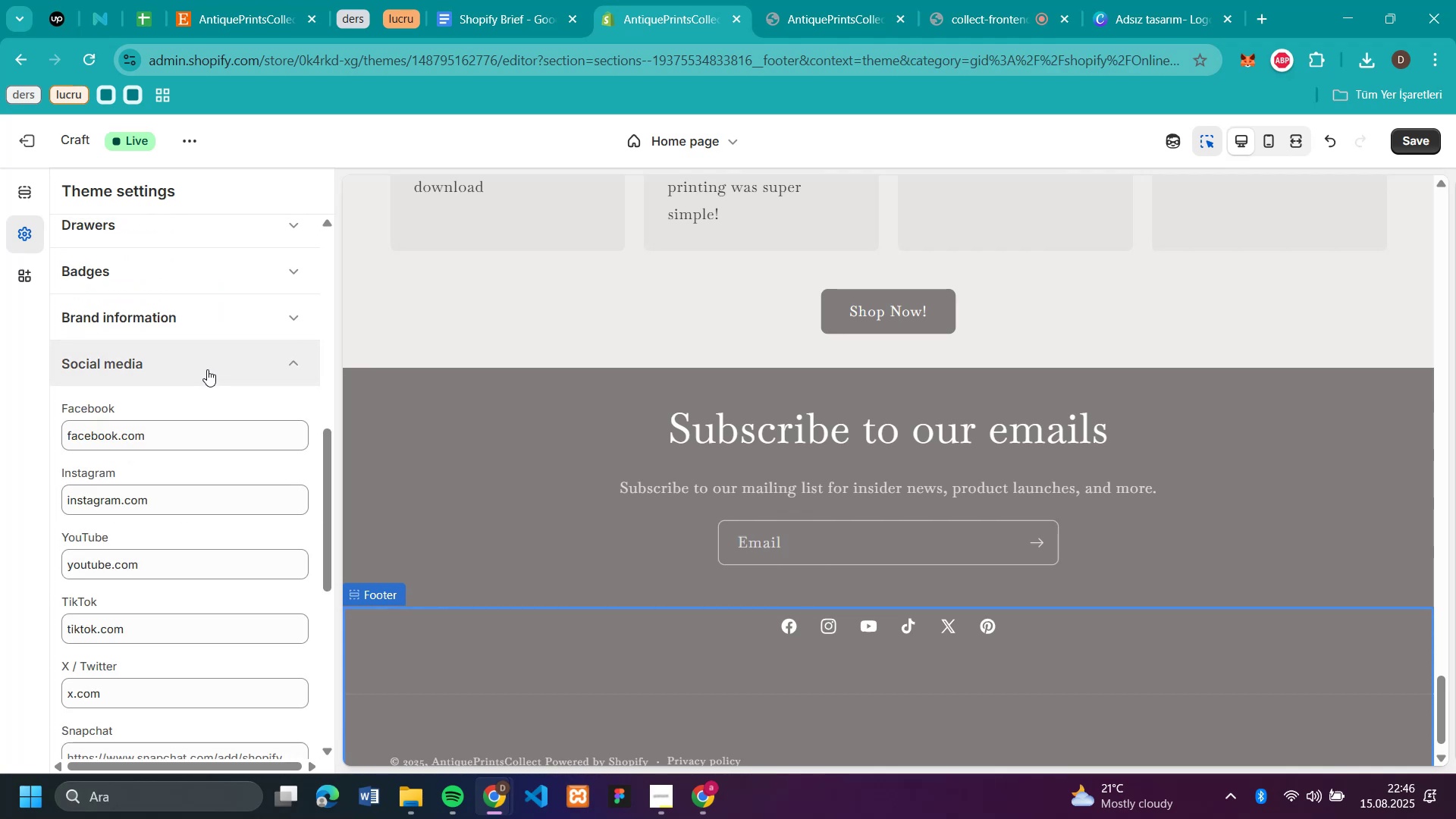 
scroll: coordinate [207, 369], scroll_direction: up, amount: 1.0
 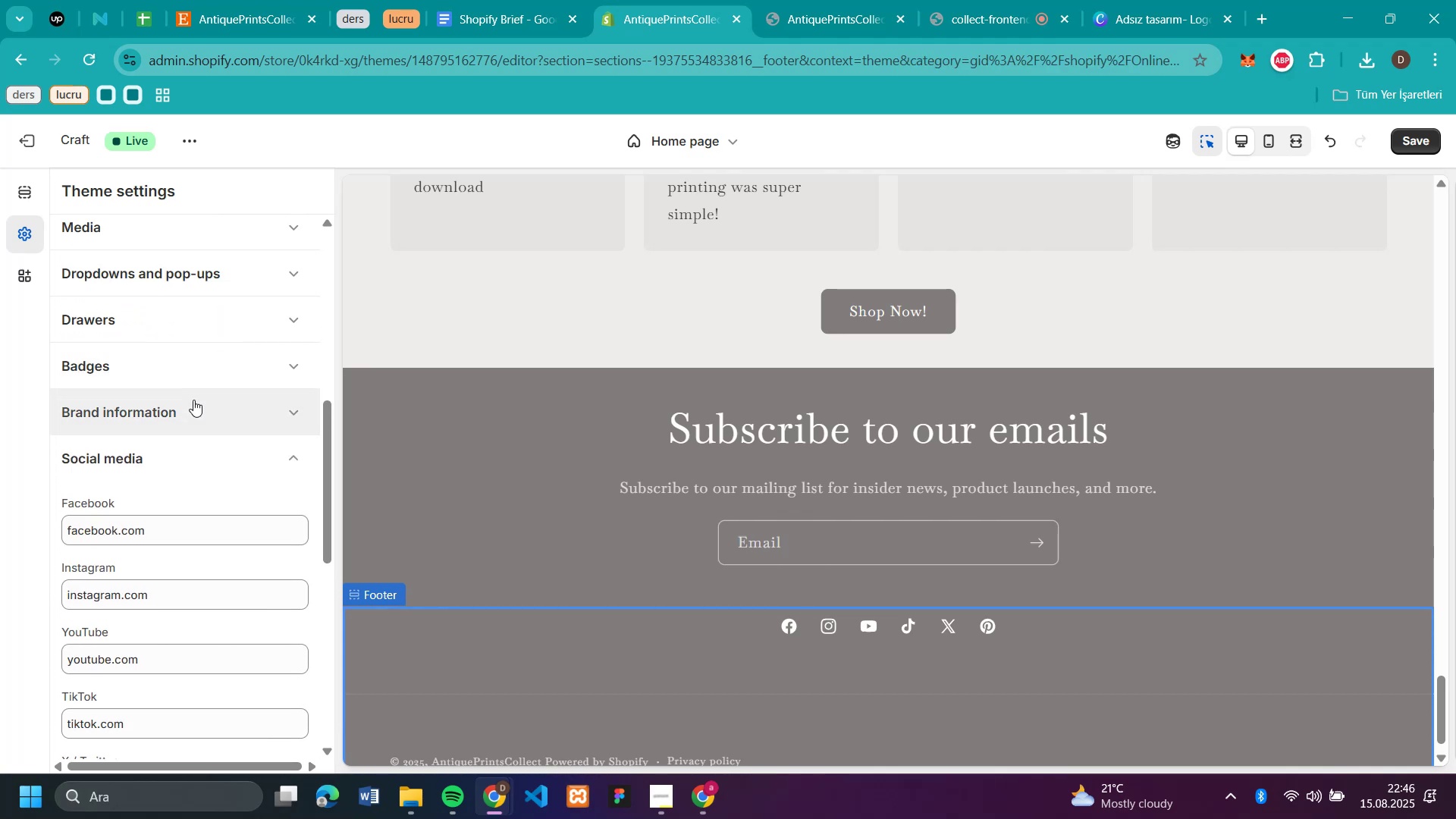 
left_click([193, 400])
 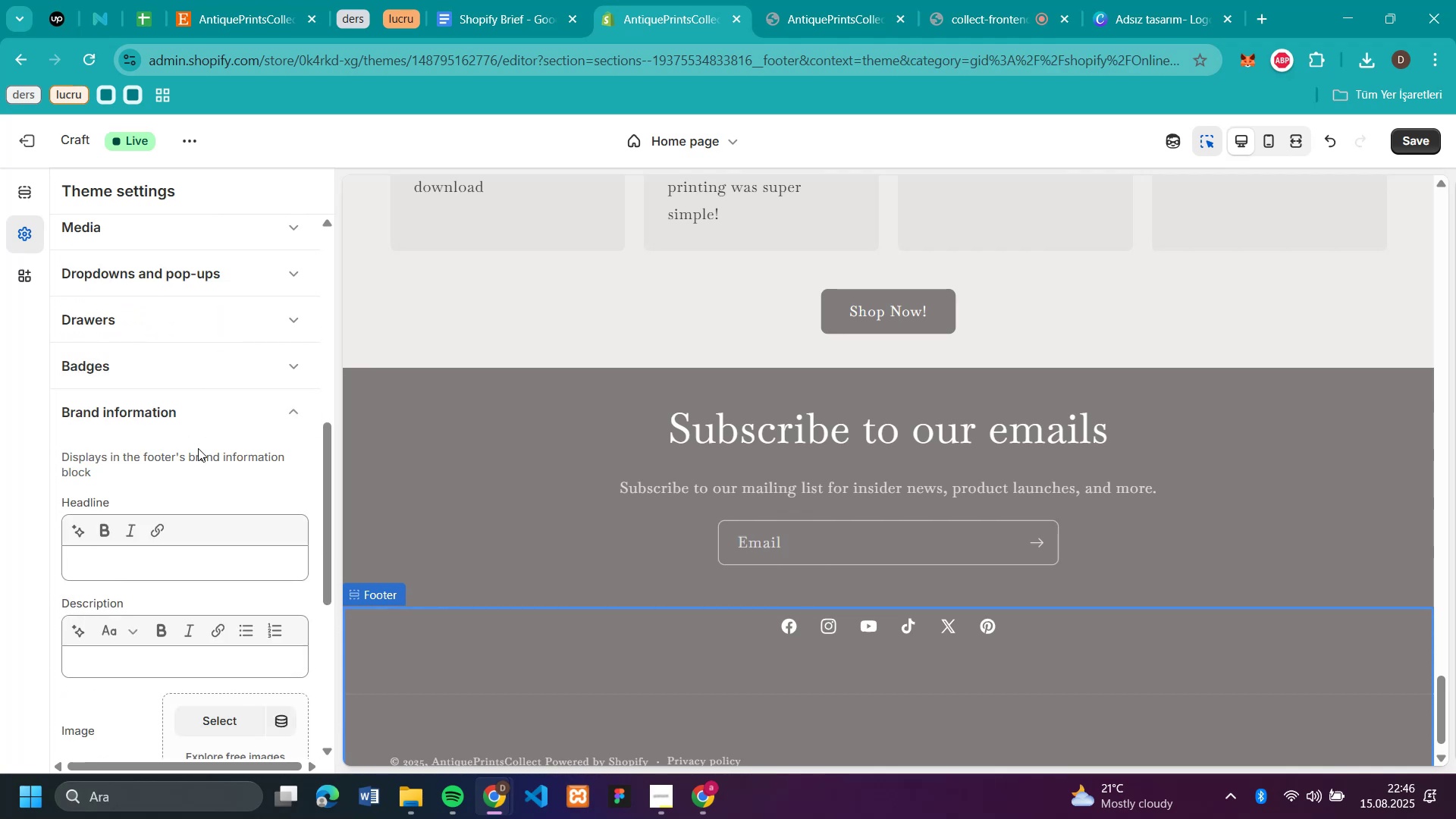 
left_click([172, 567])
 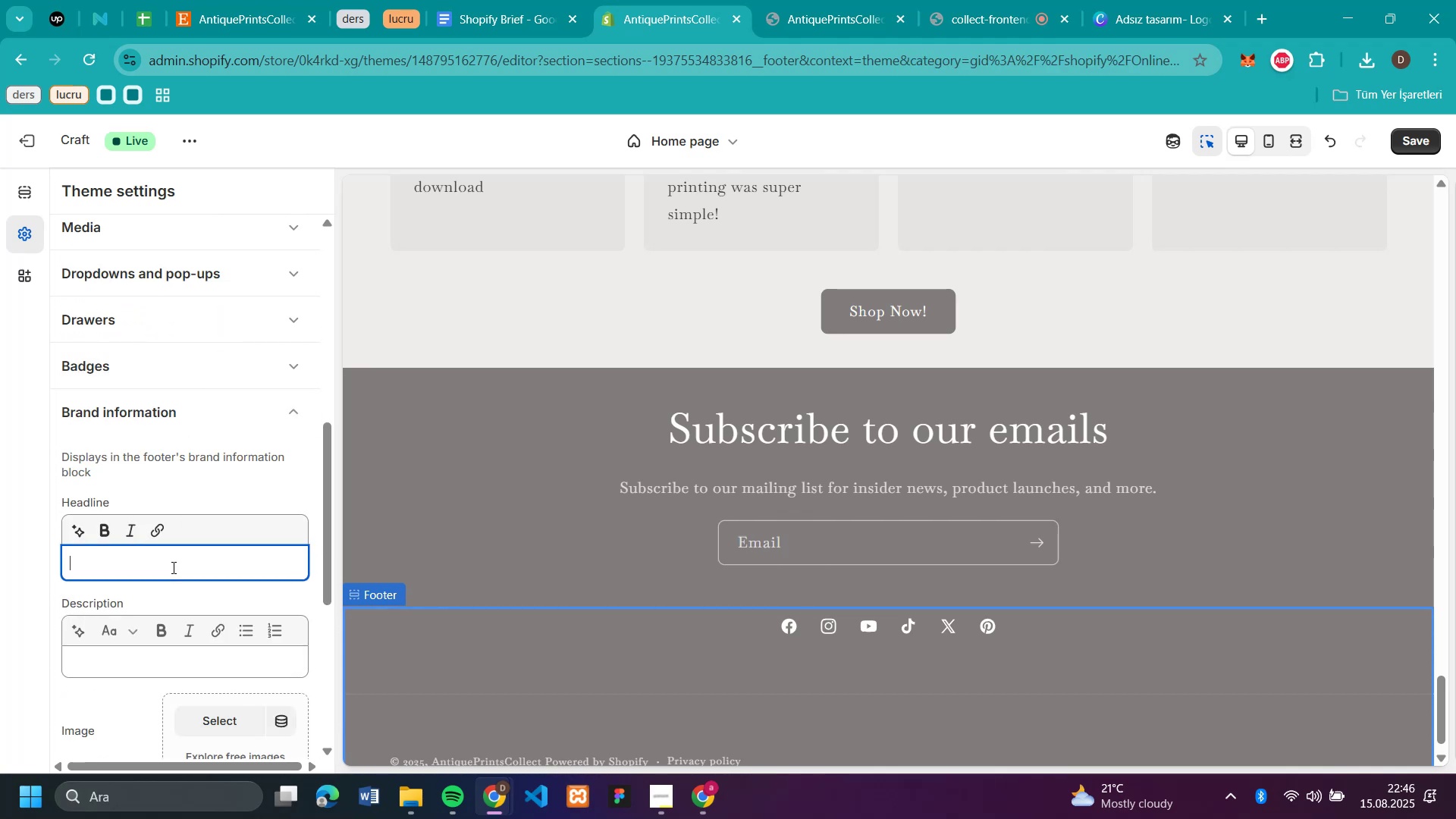 
type(hj)
 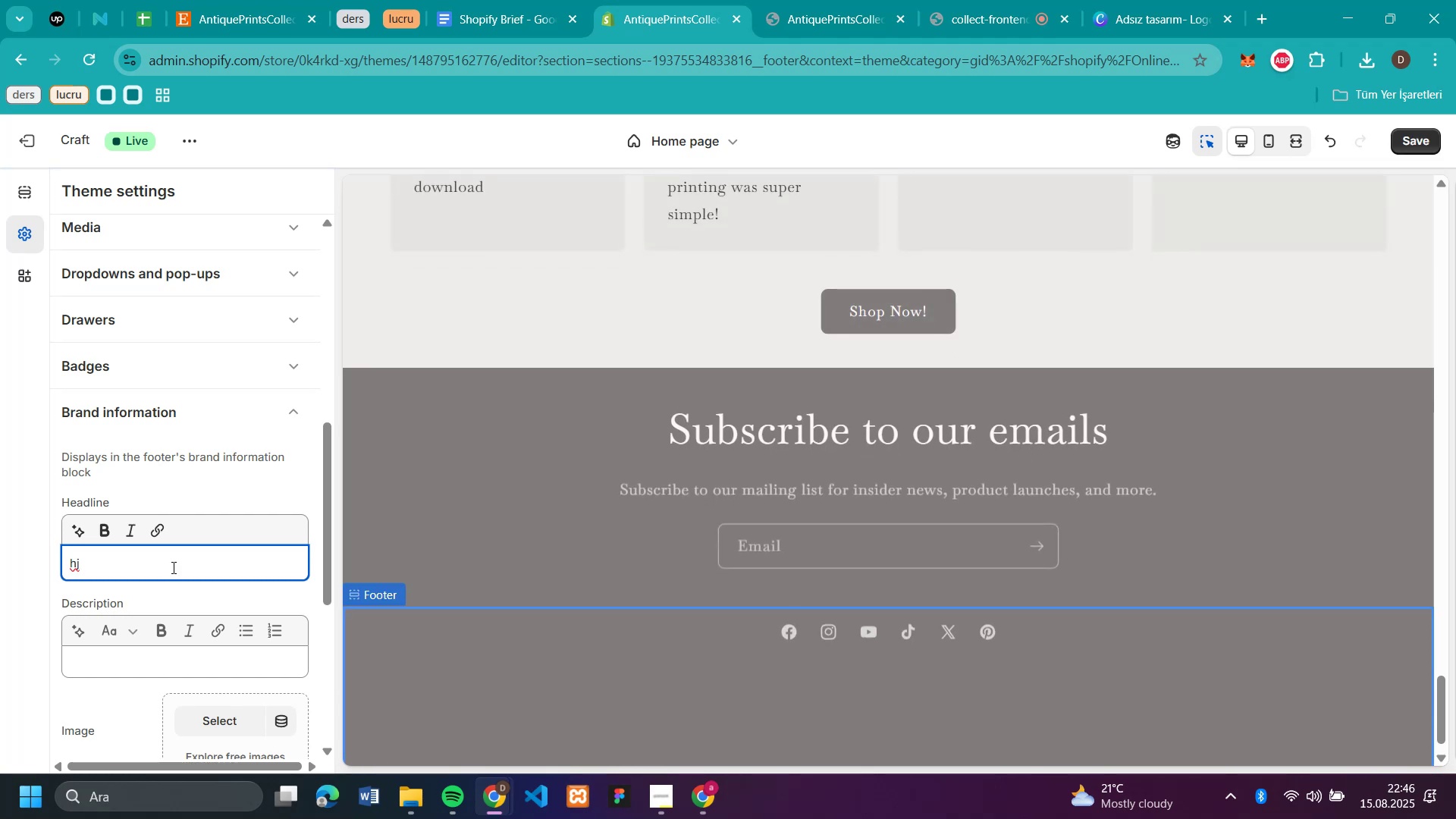 
key(Backspace)
 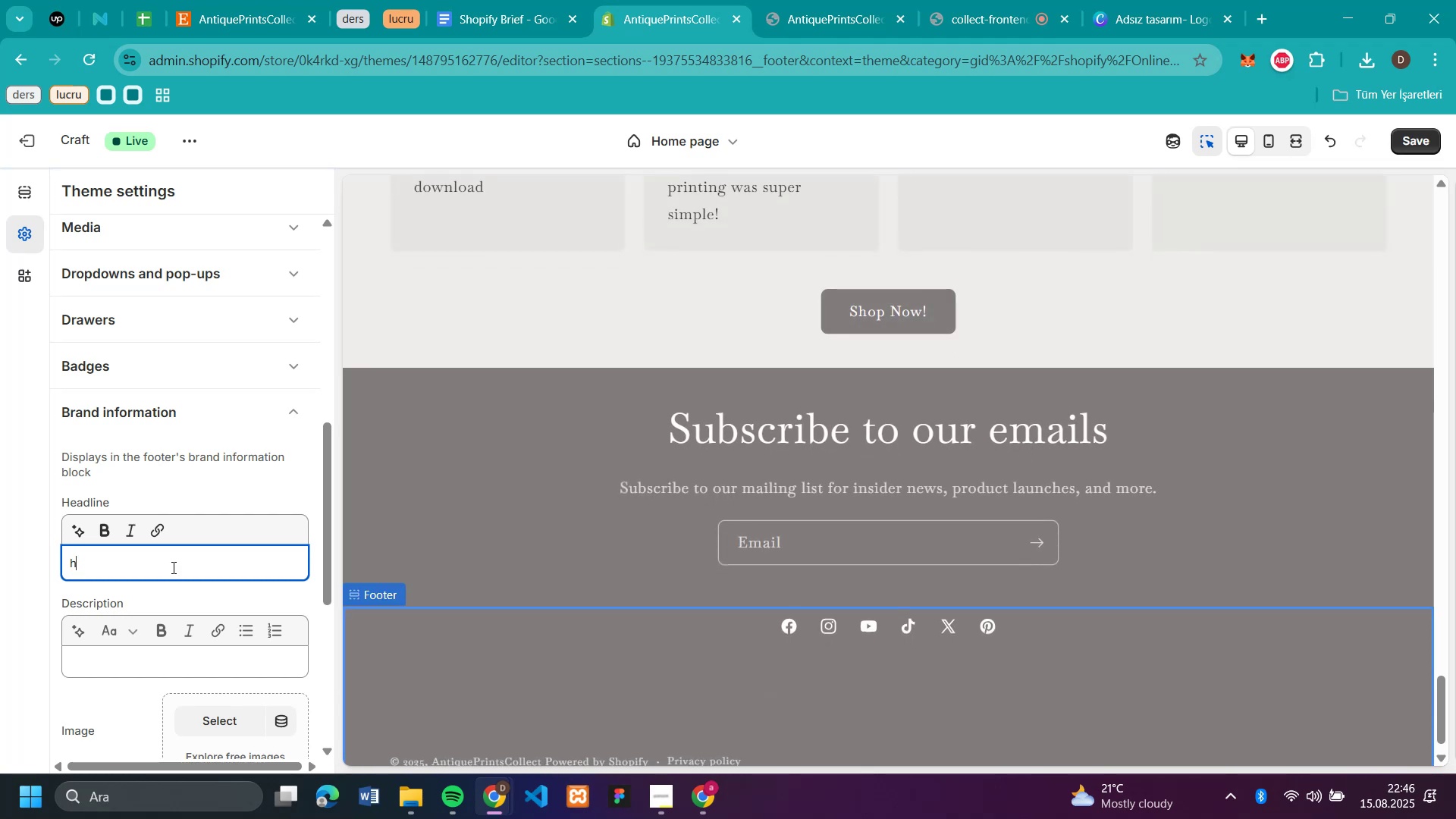 
key(Backspace)
 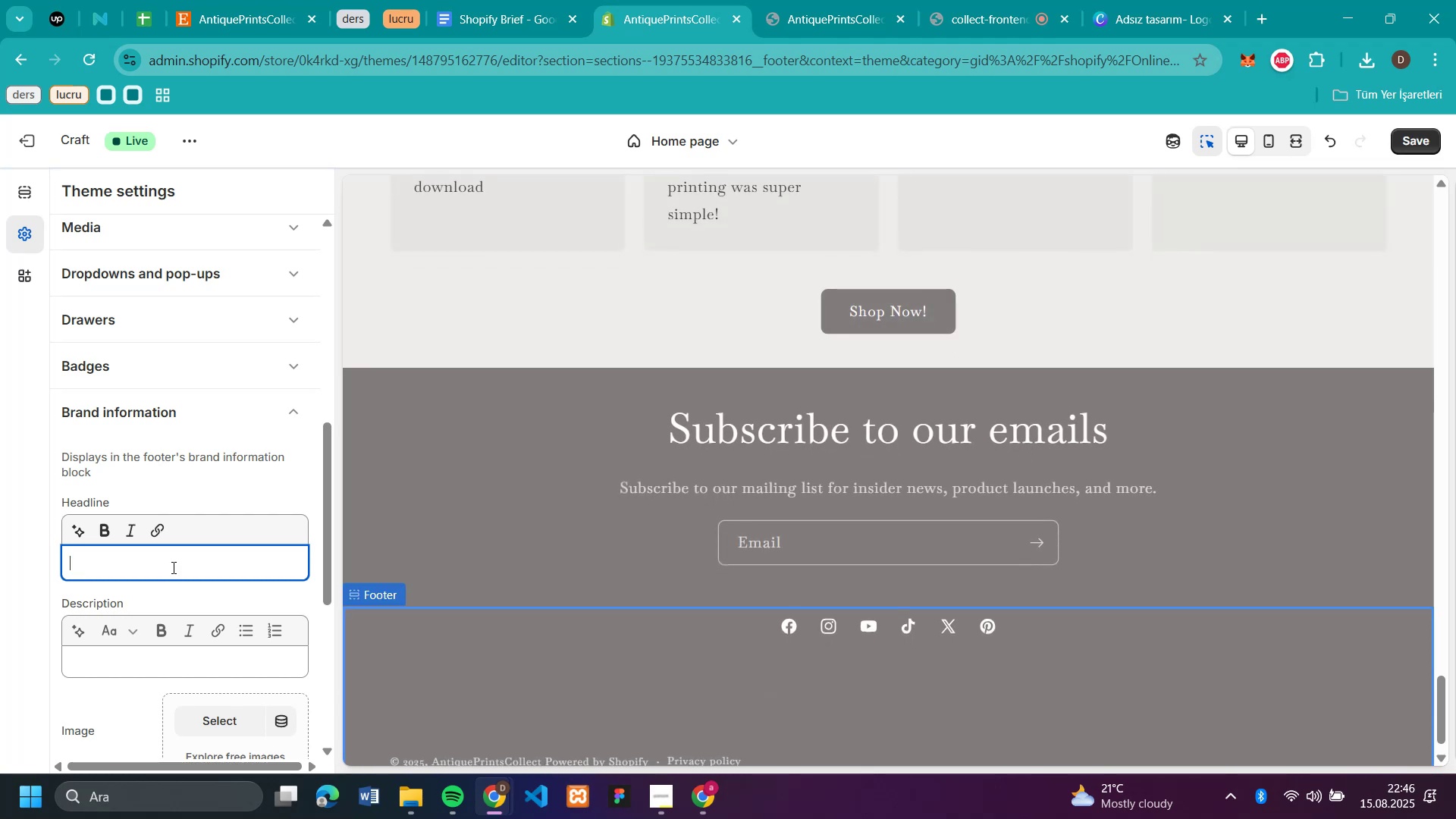 
key(Backspace)
 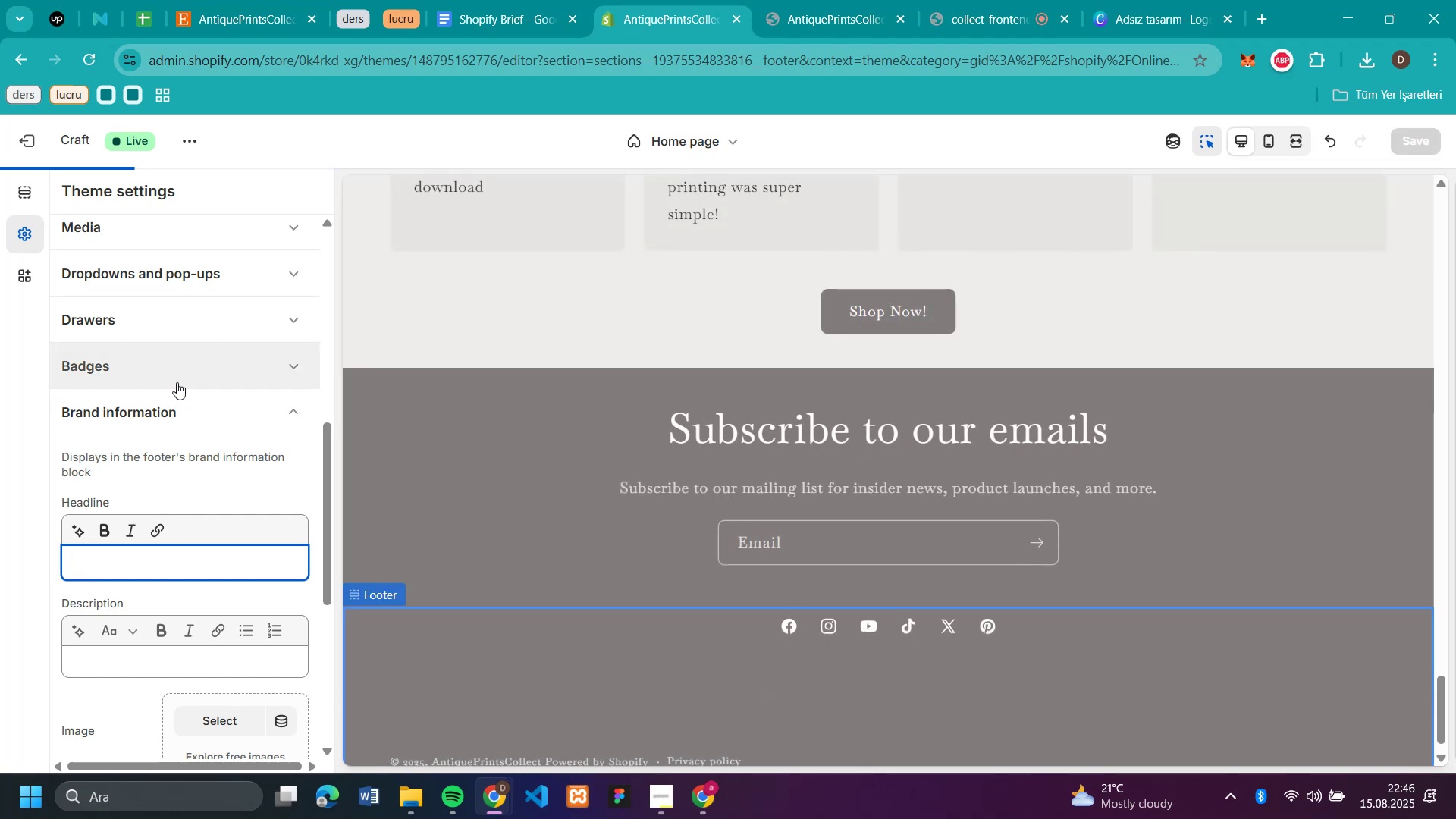 
left_click([185, 367])
 